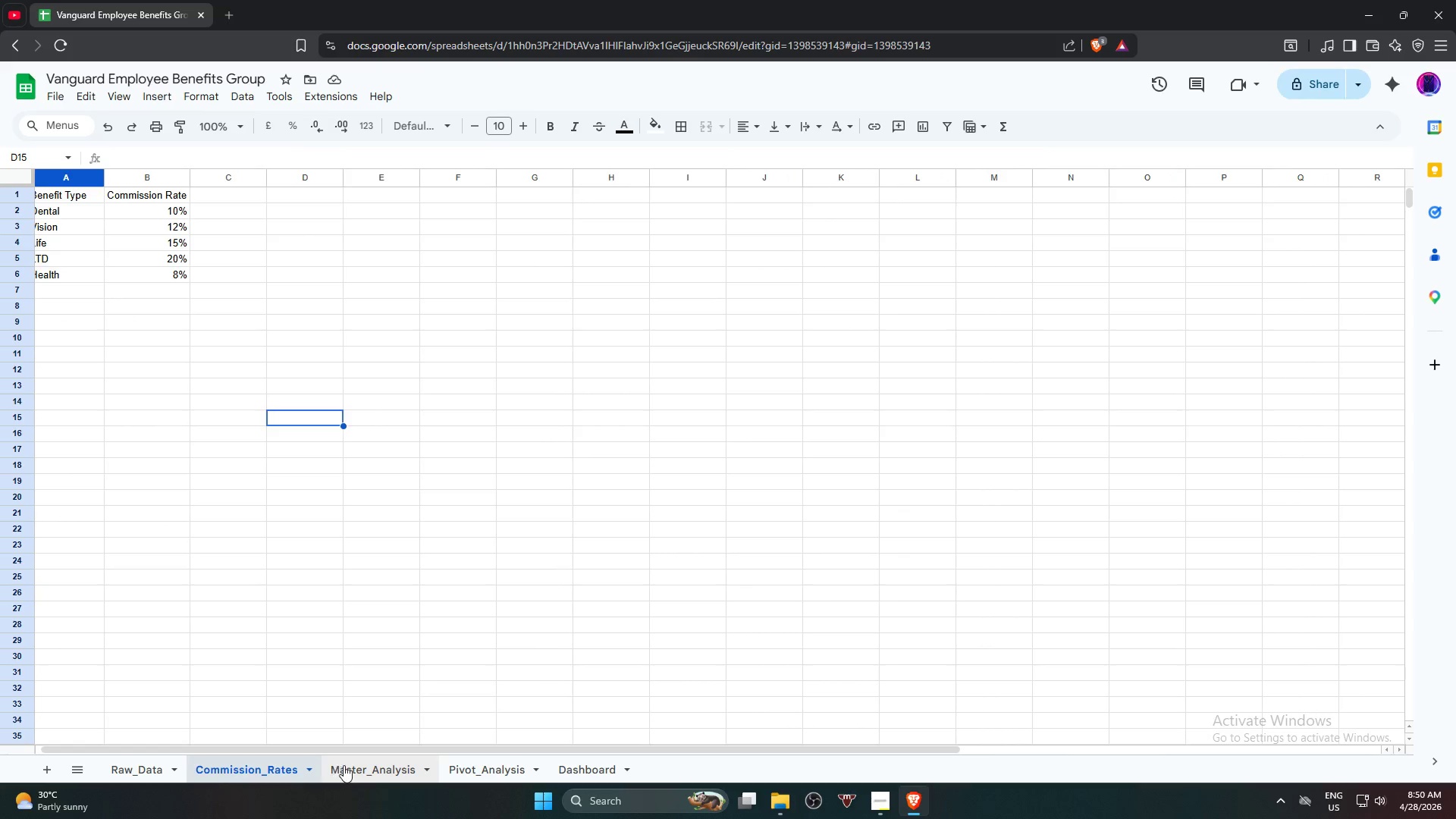 
left_click([350, 765])
 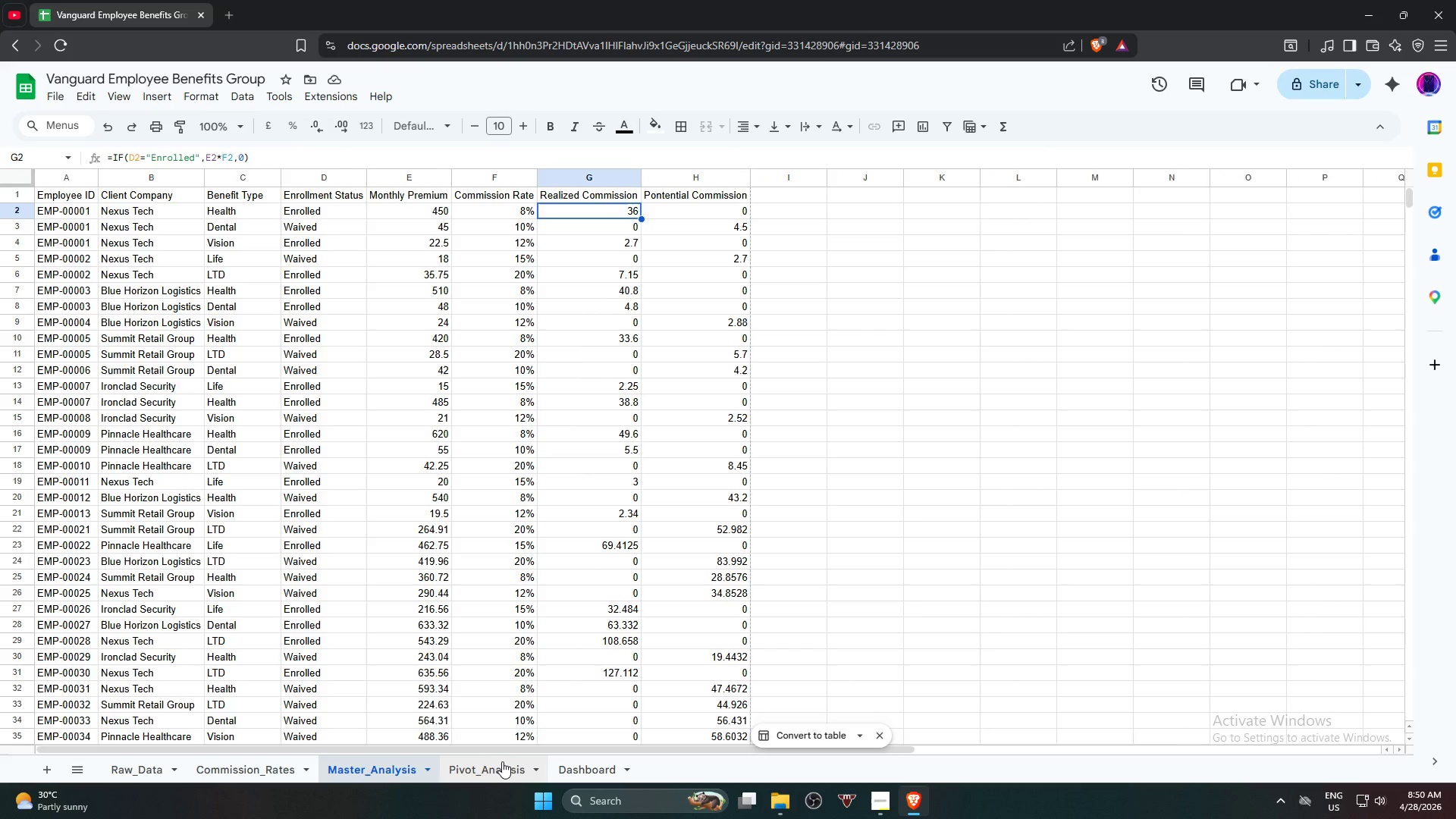 
left_click([490, 764])
 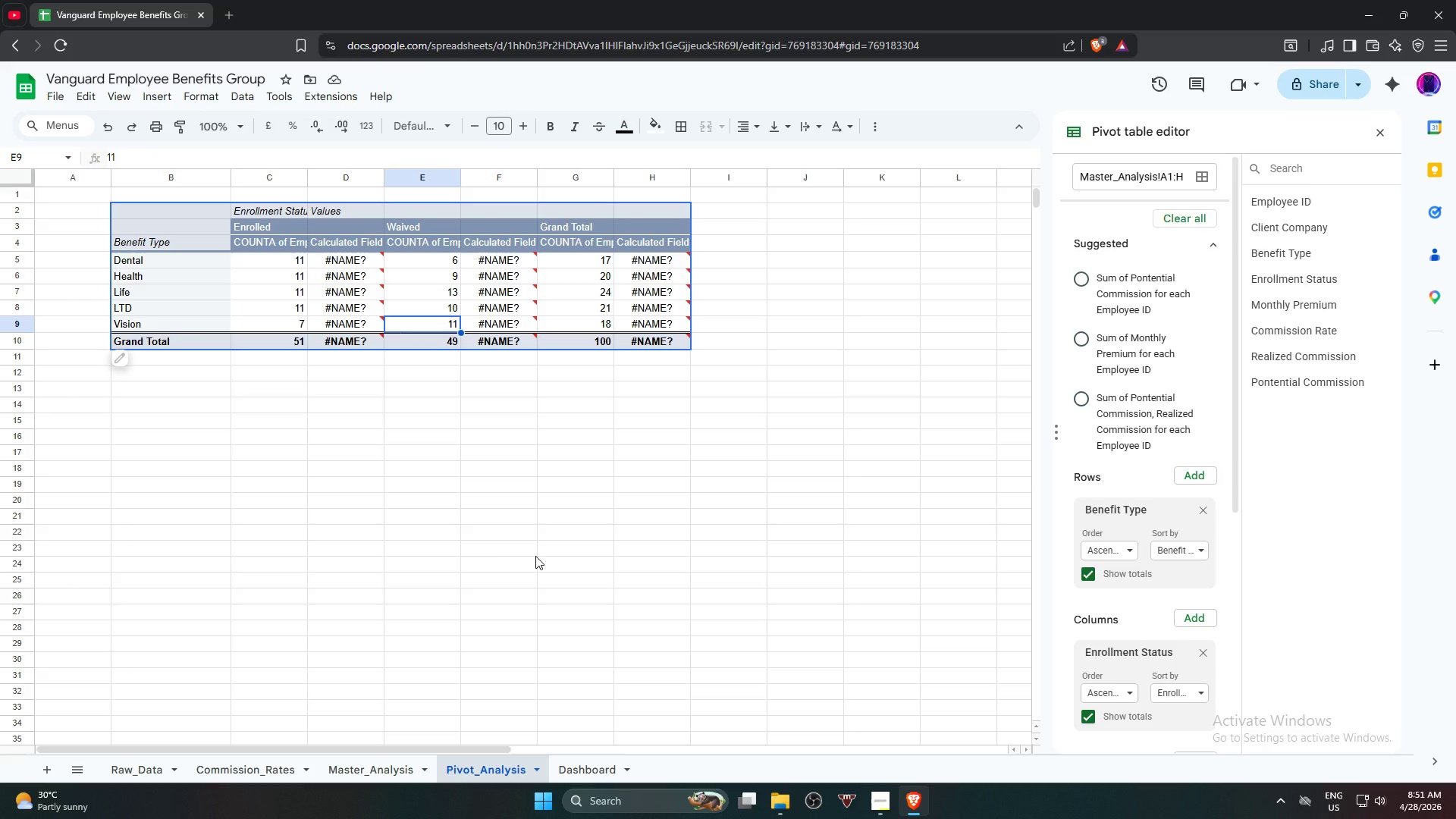 
wait(72.78)
 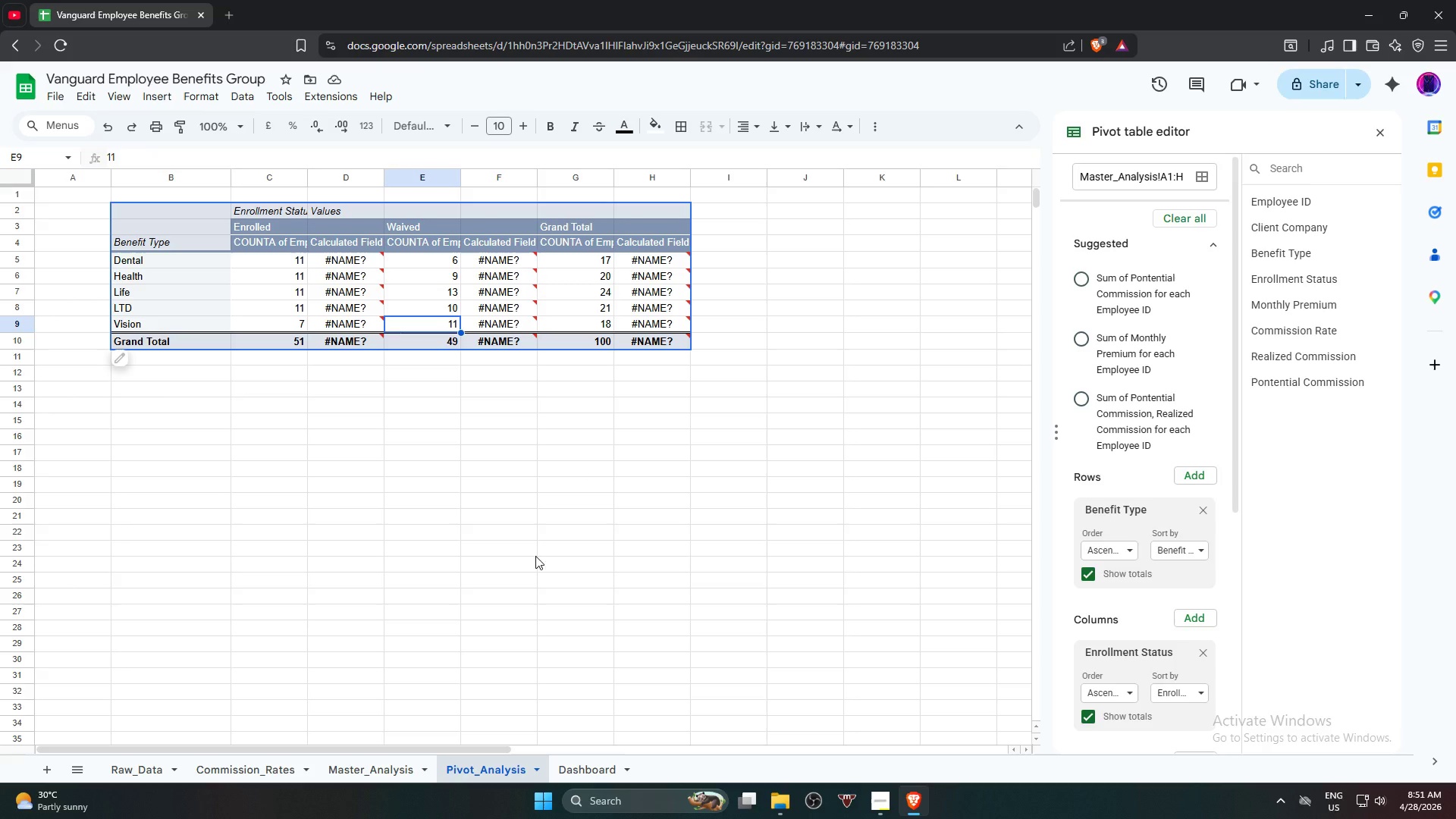 
double_click([307, 181])
 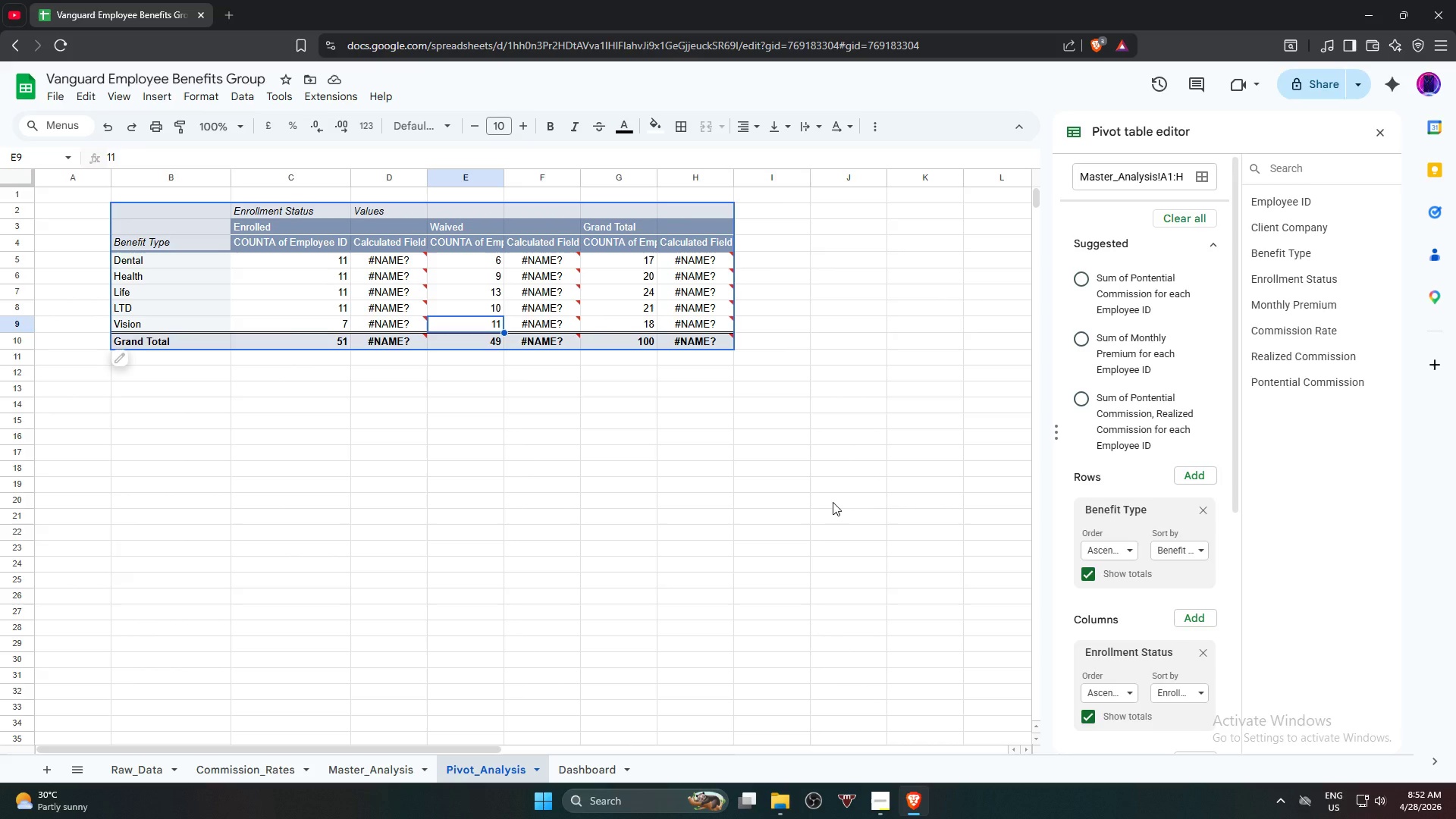 
wait(101.58)
 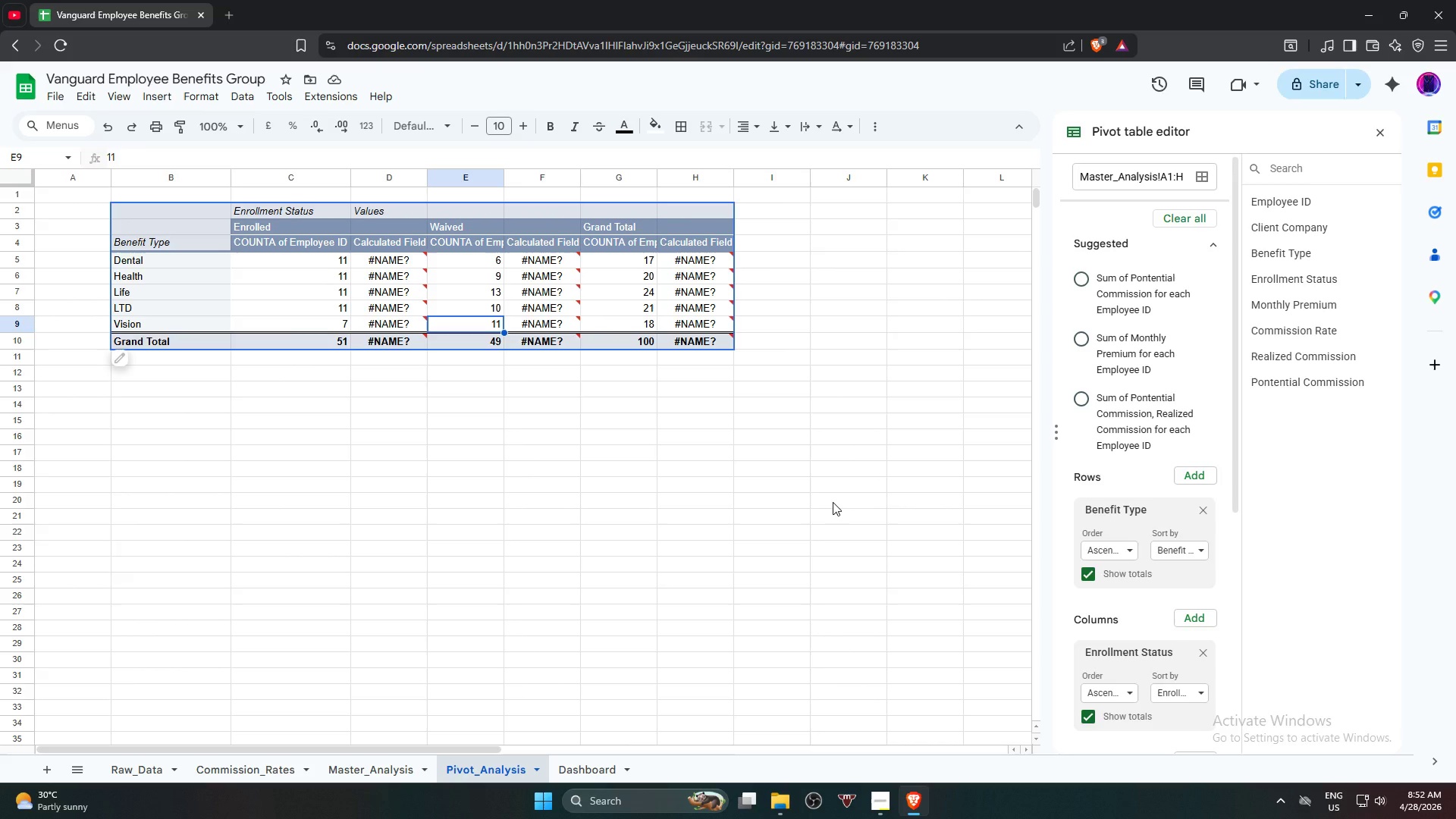 
scroll: coordinate [1126, 580], scroll_direction: down, amount: 4.0
 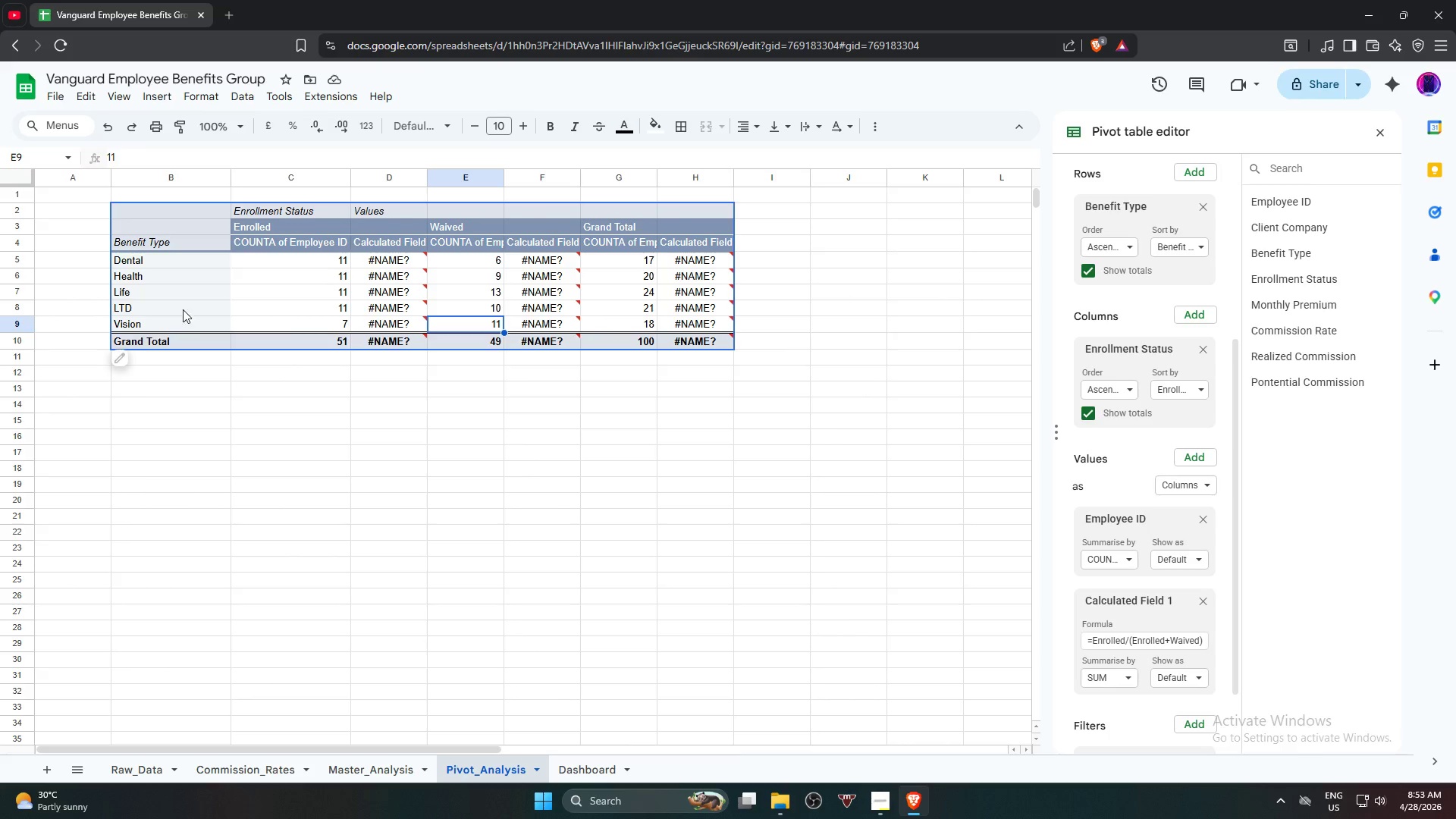 
wait(30.81)
 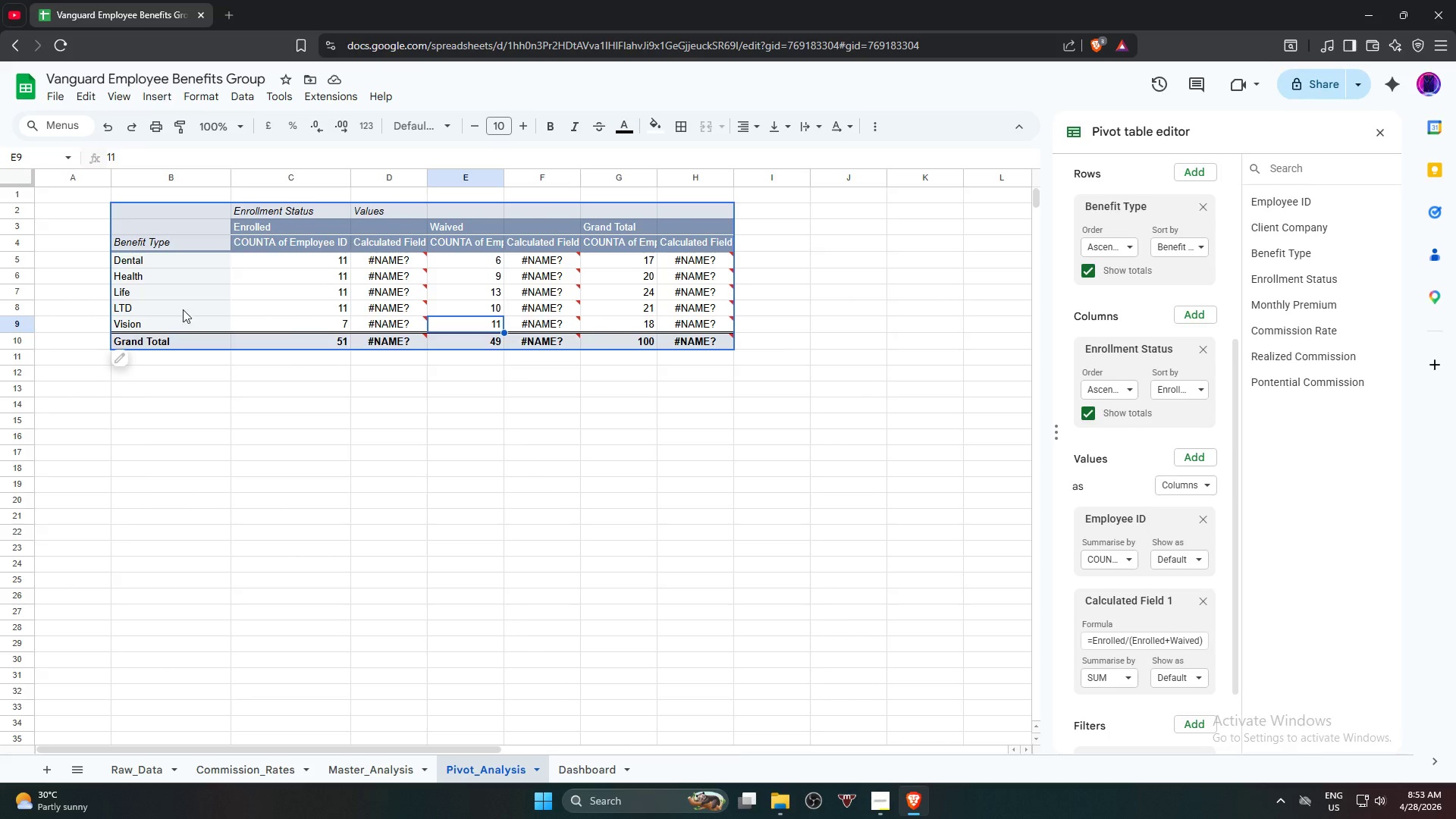 
double_click([427, 177])
 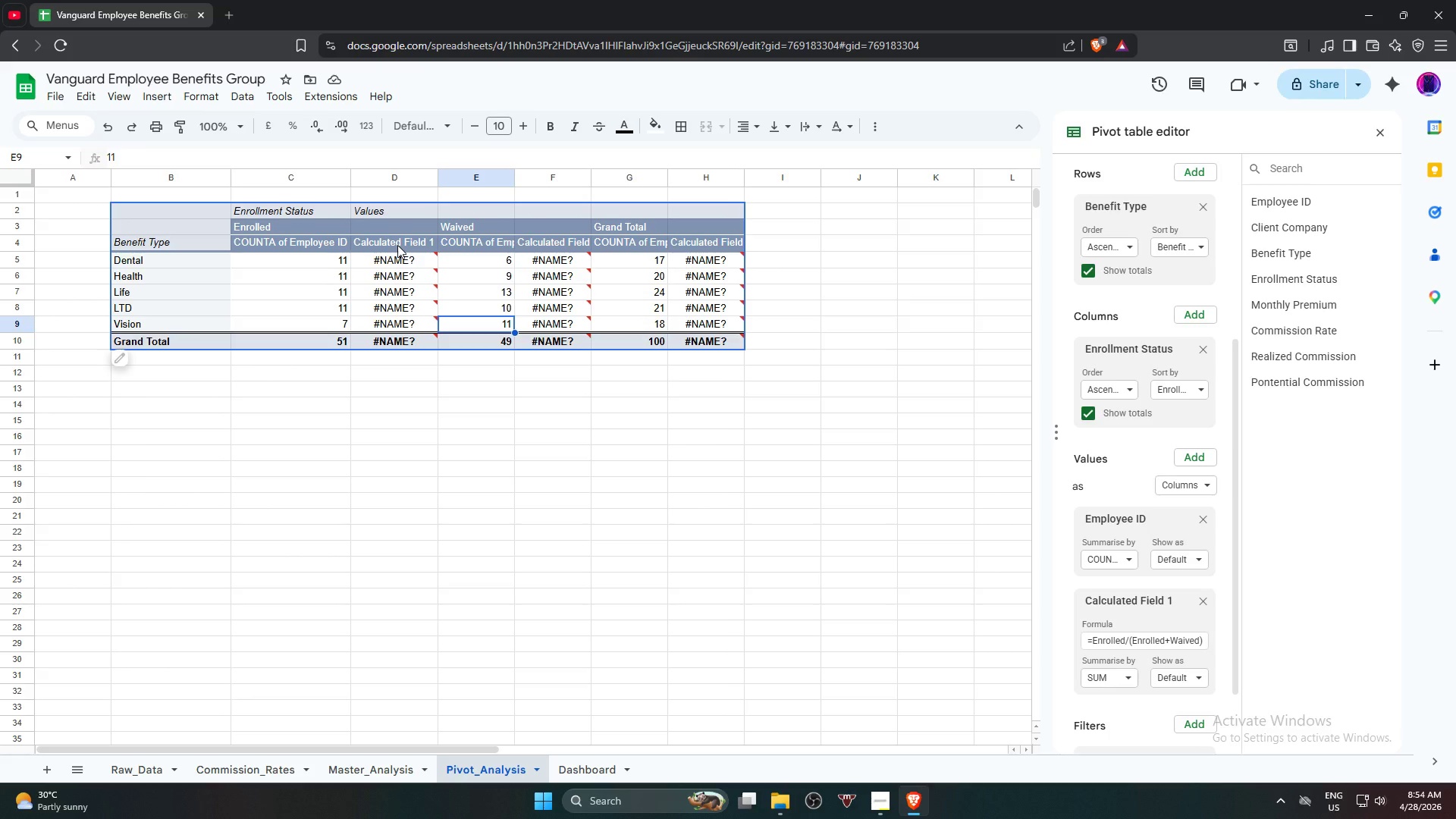 
wait(53.41)
 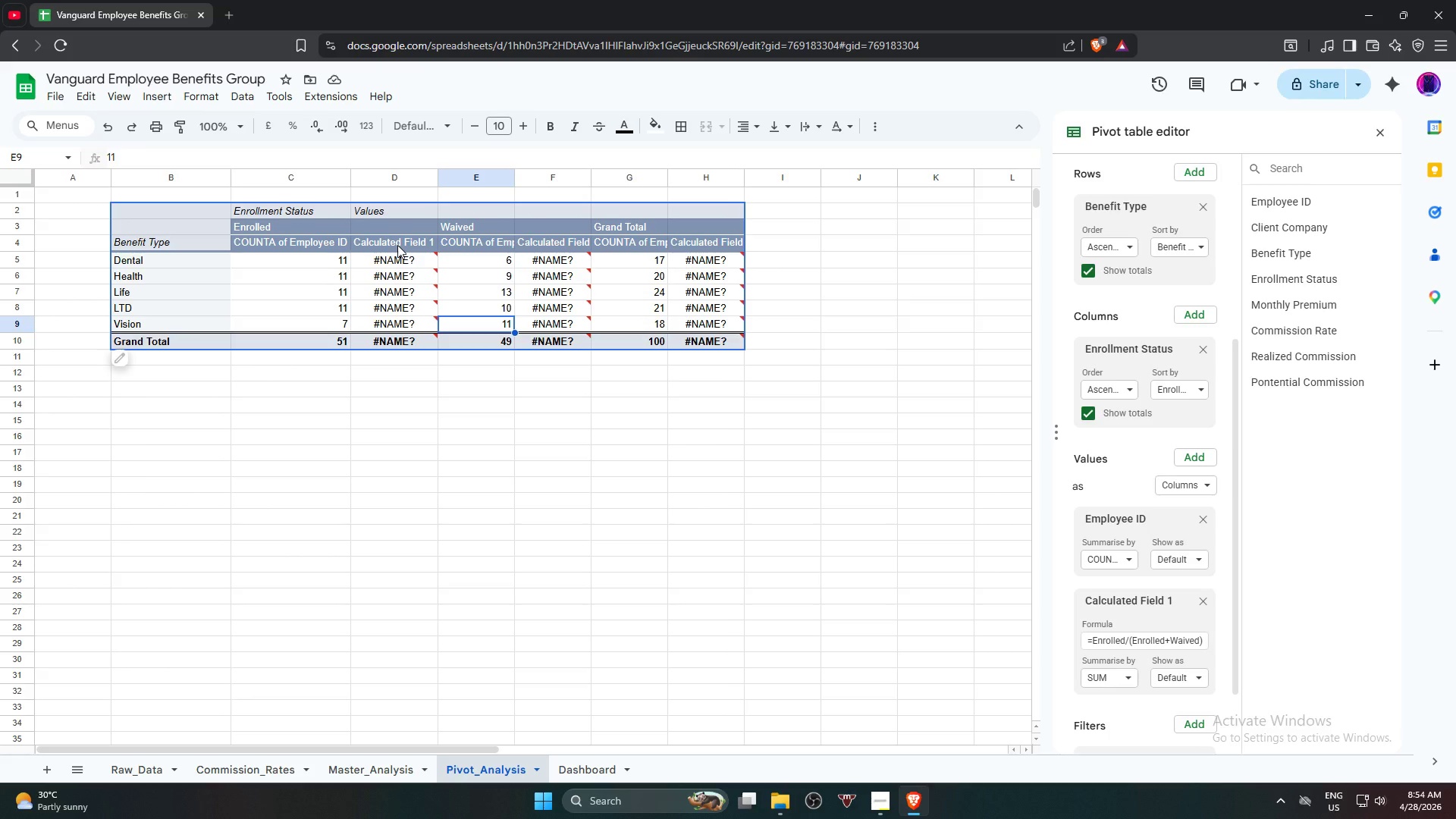 
left_click([368, 768])
 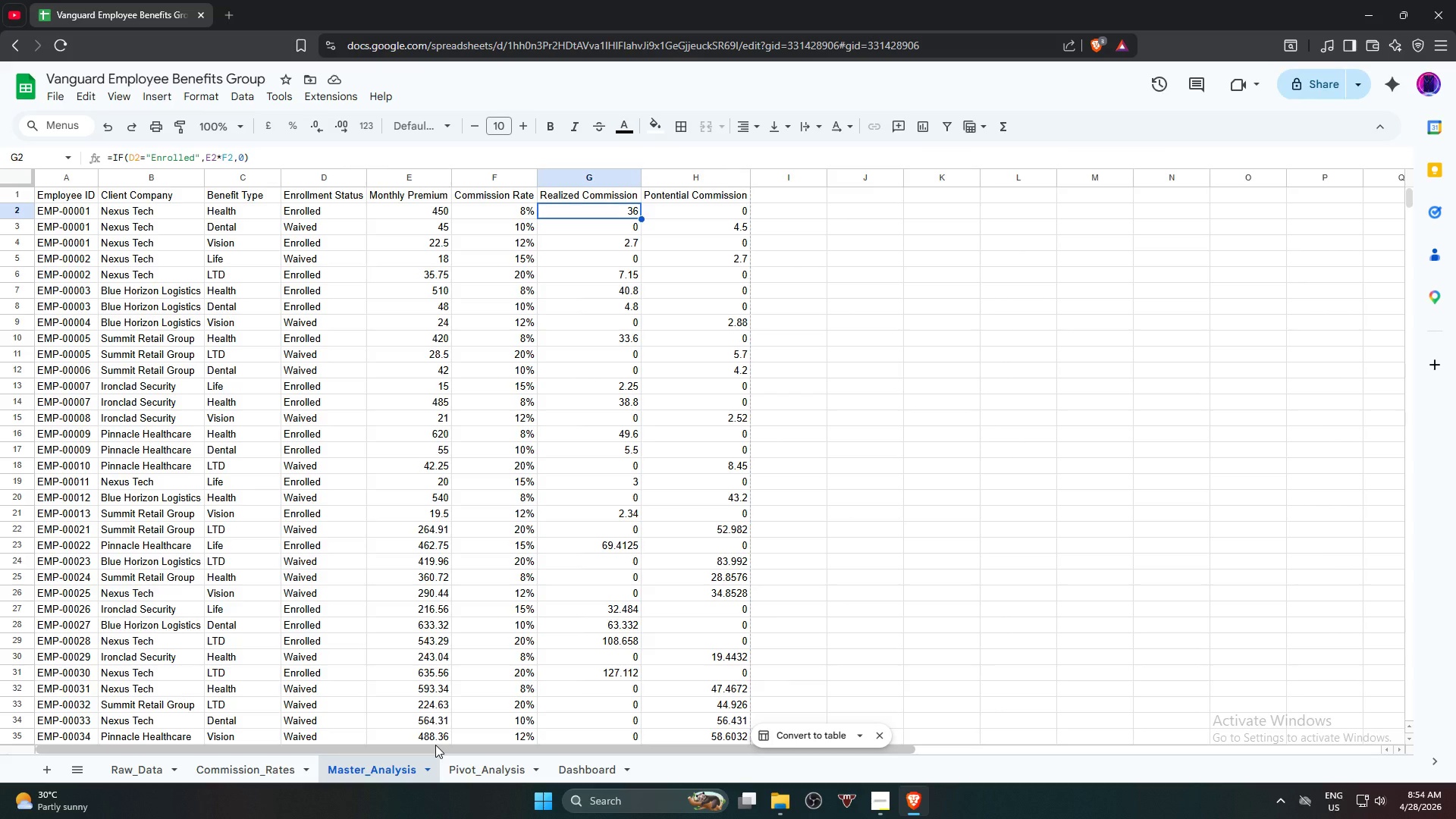 
wait(29.11)
 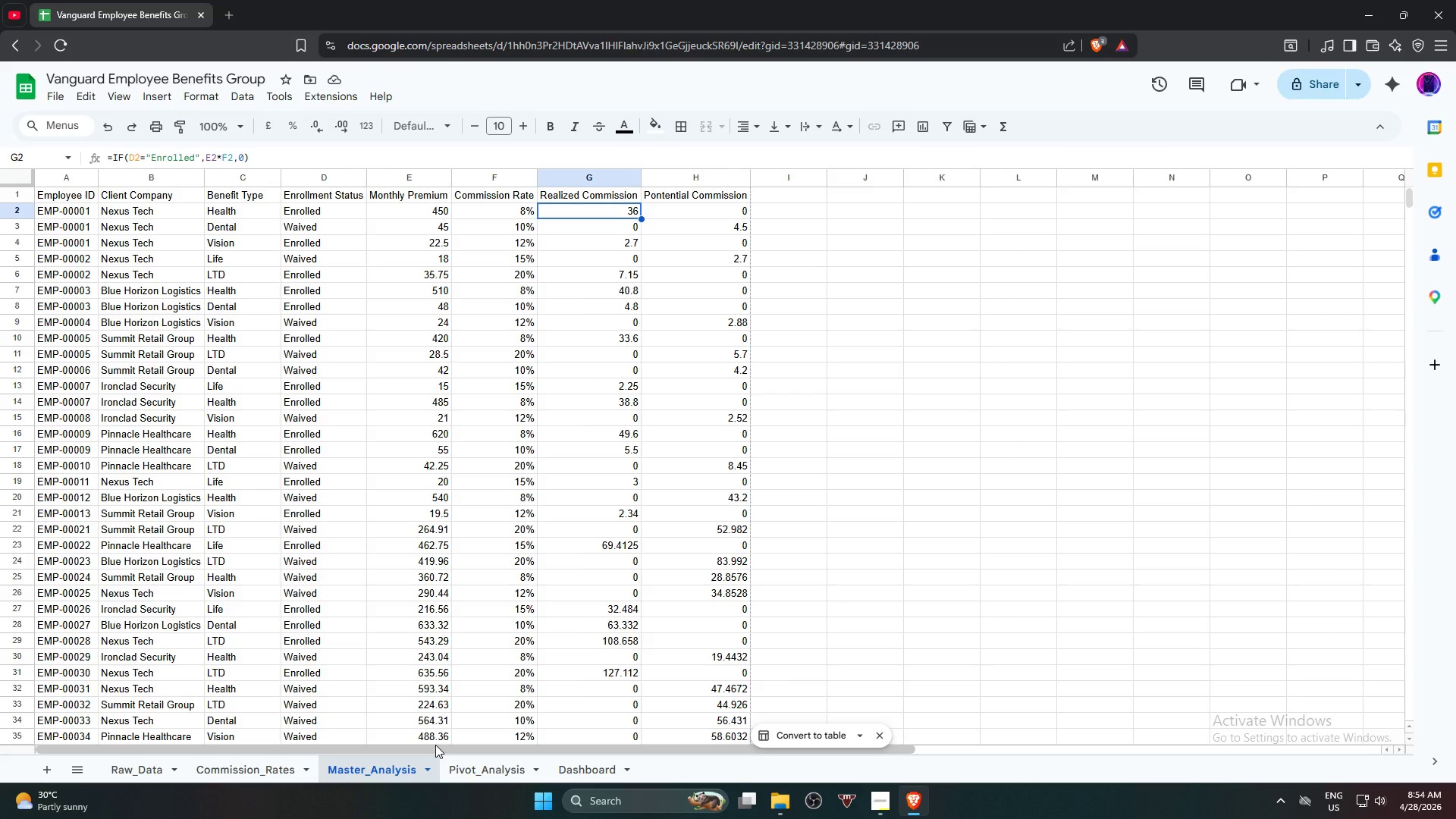 
left_click([573, 228])
 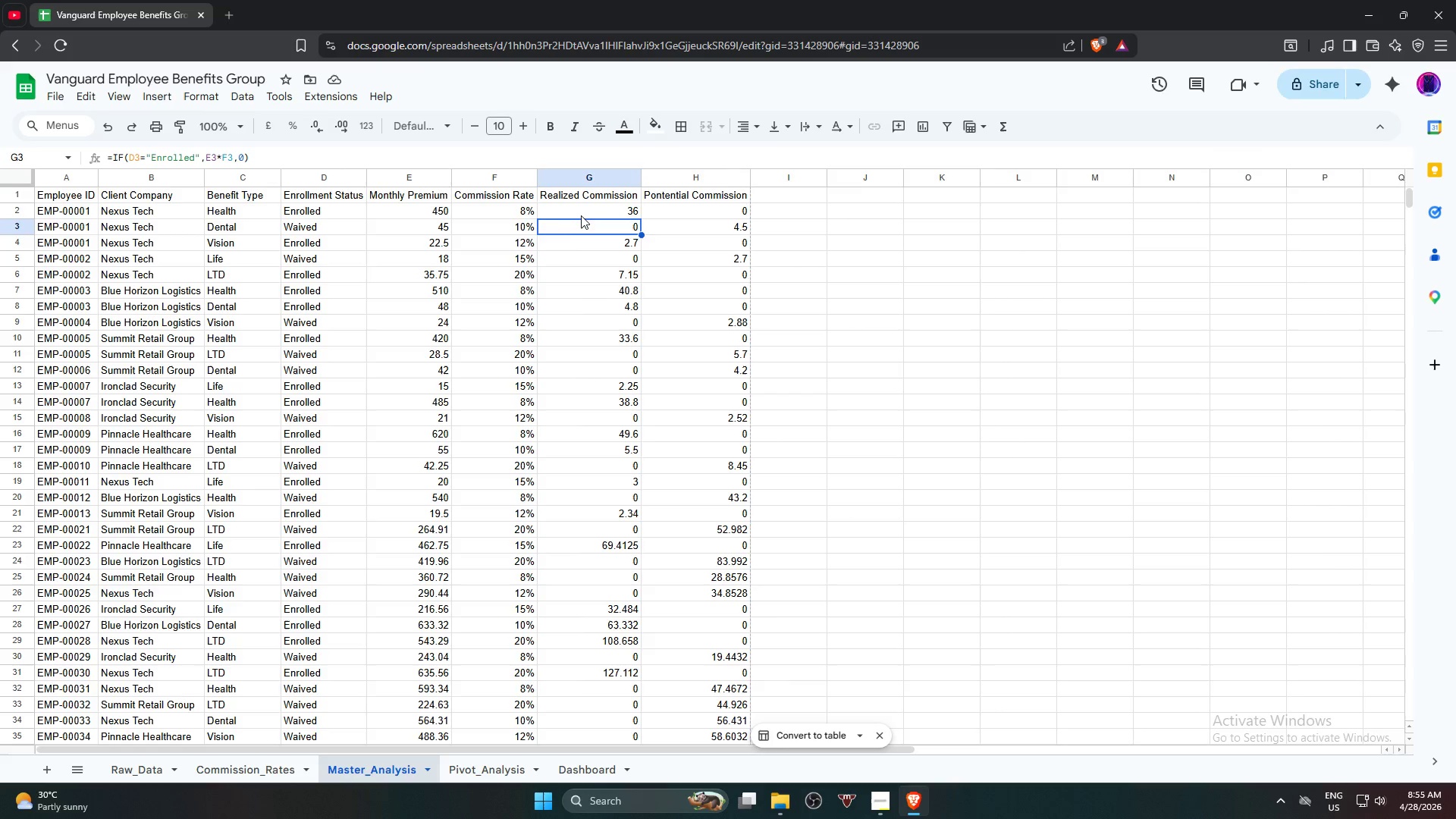 
left_click([582, 215])
 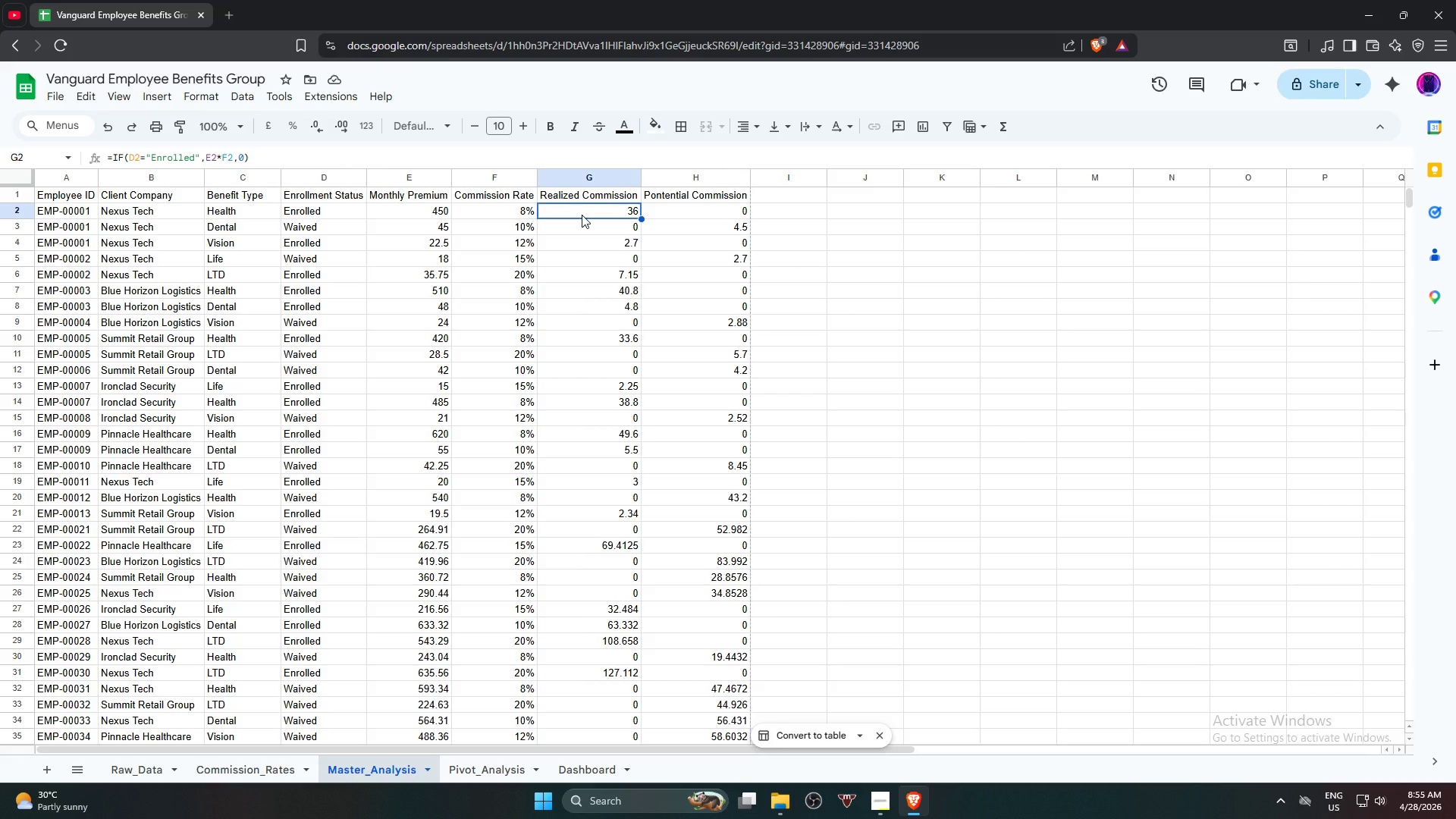 
wait(31.23)
 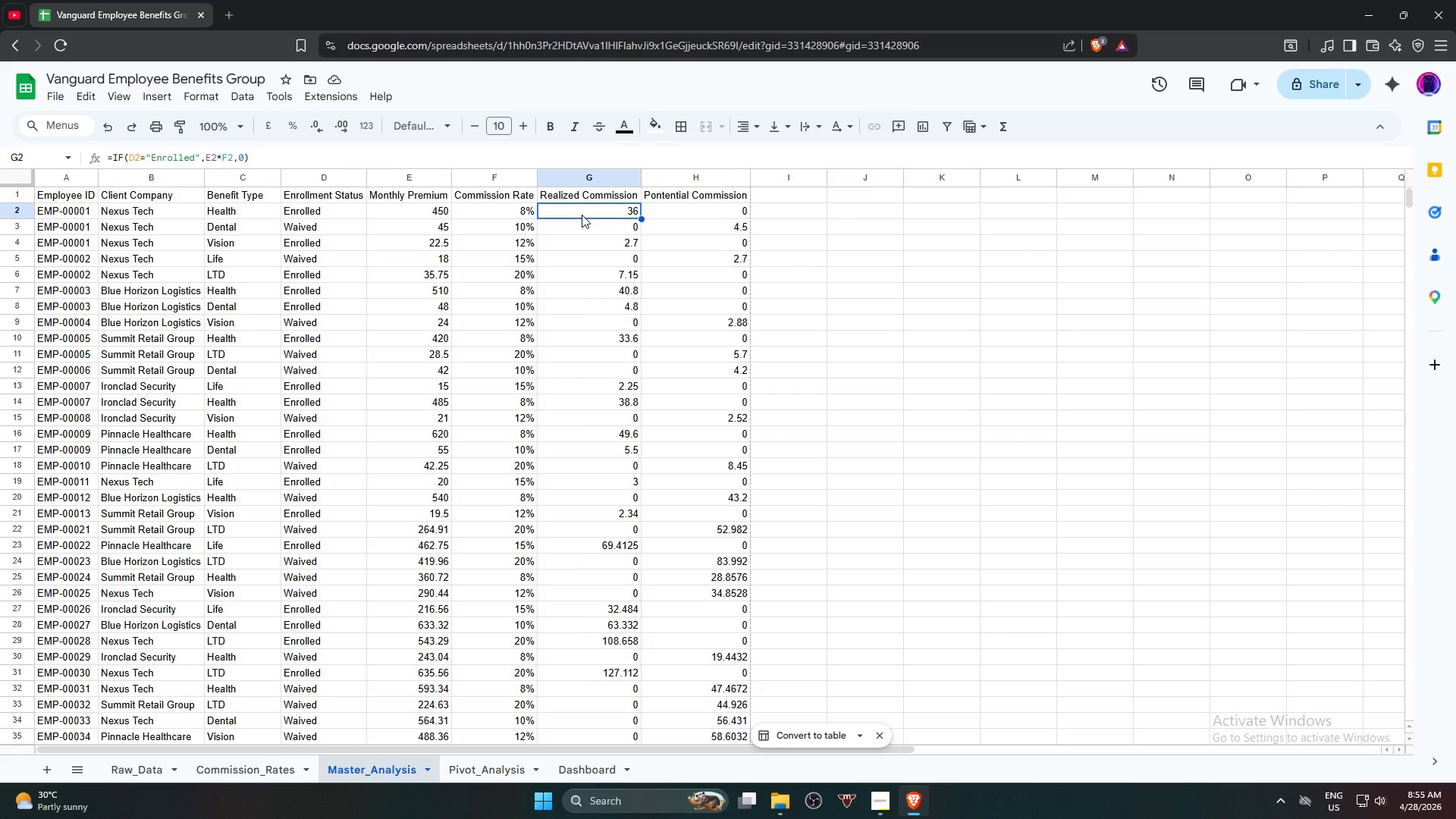 
left_click([682, 213])
 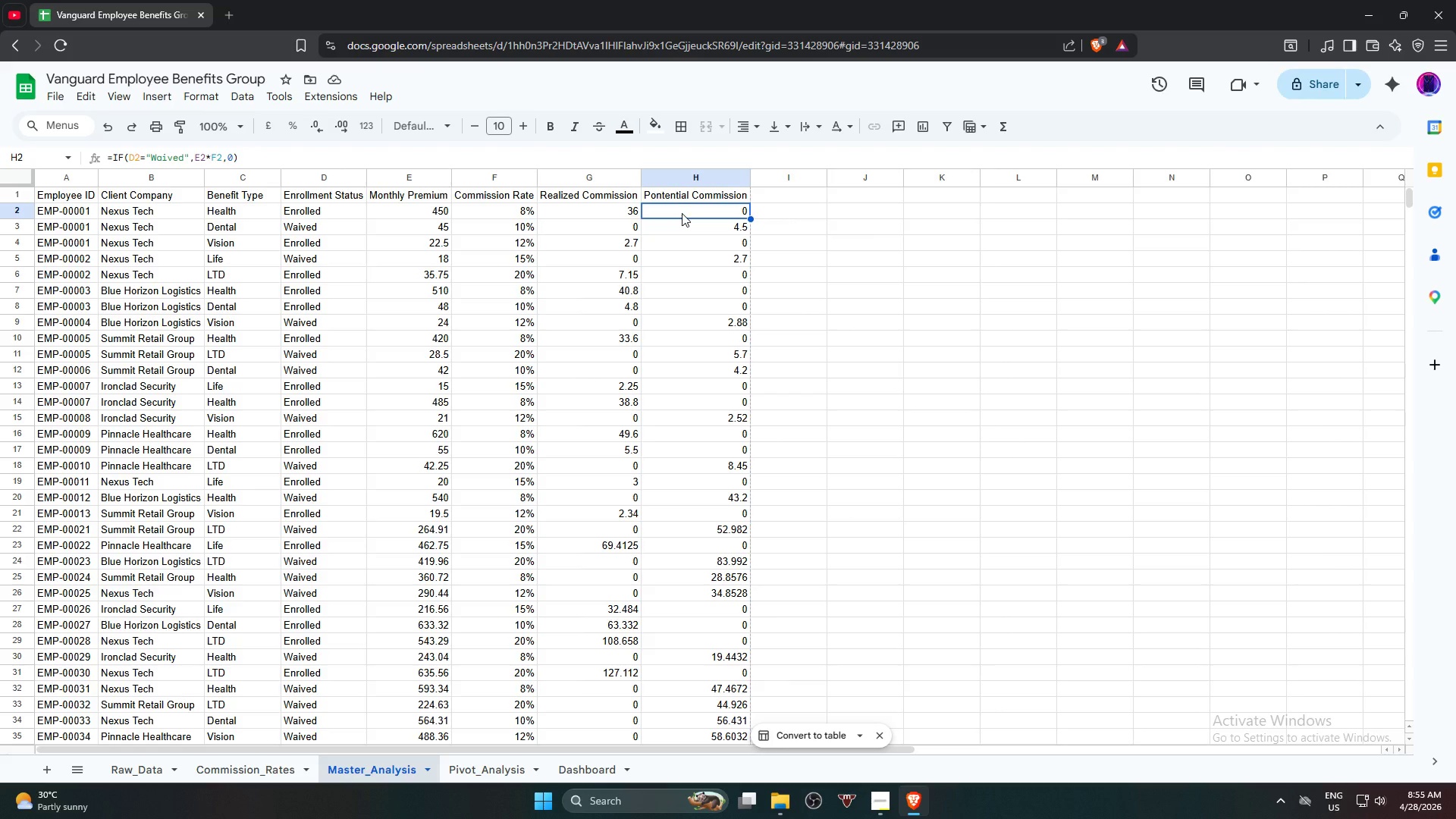 
wait(7.59)
 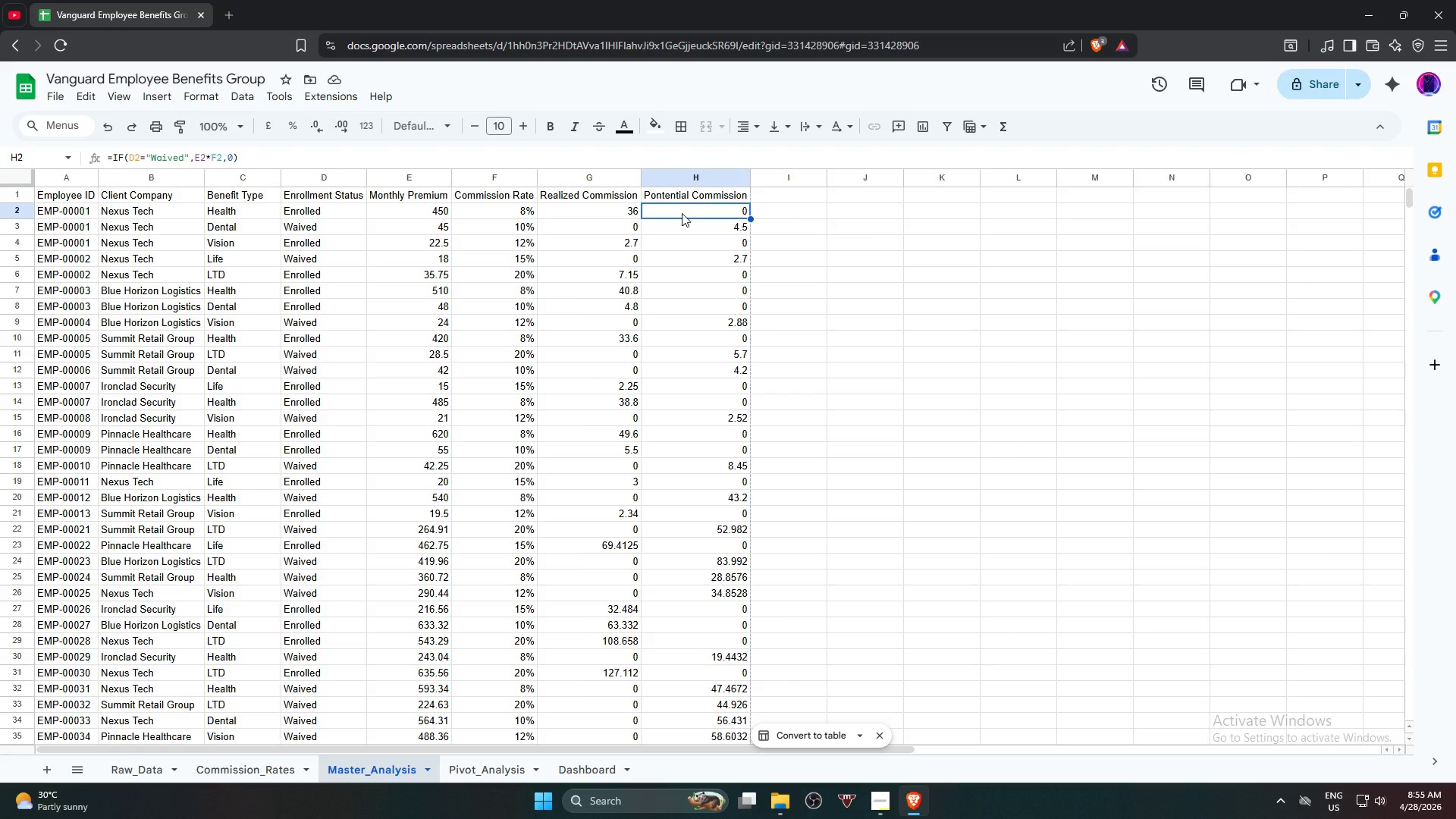 
left_click([567, 209])
 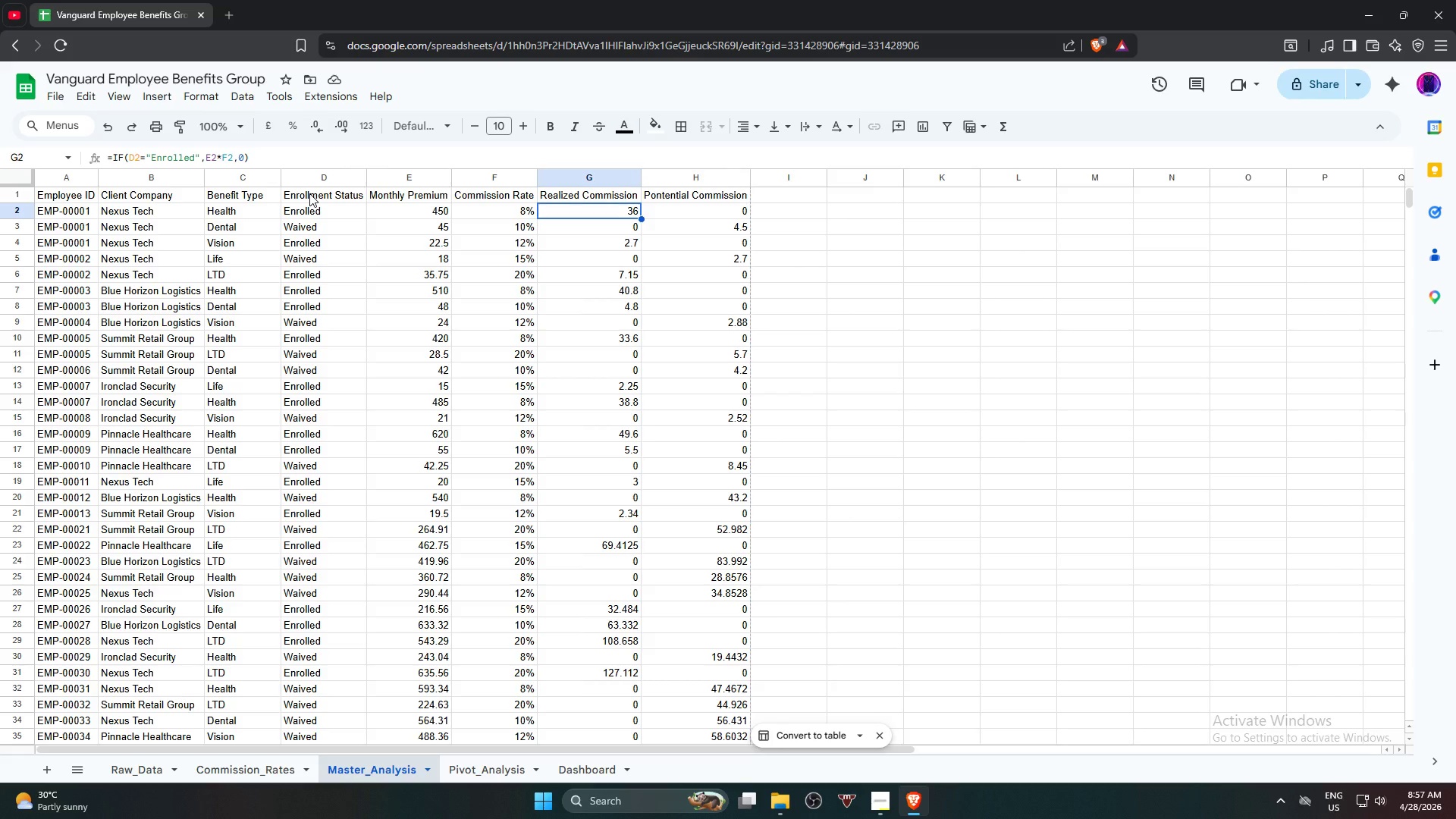 
wait(99.97)
 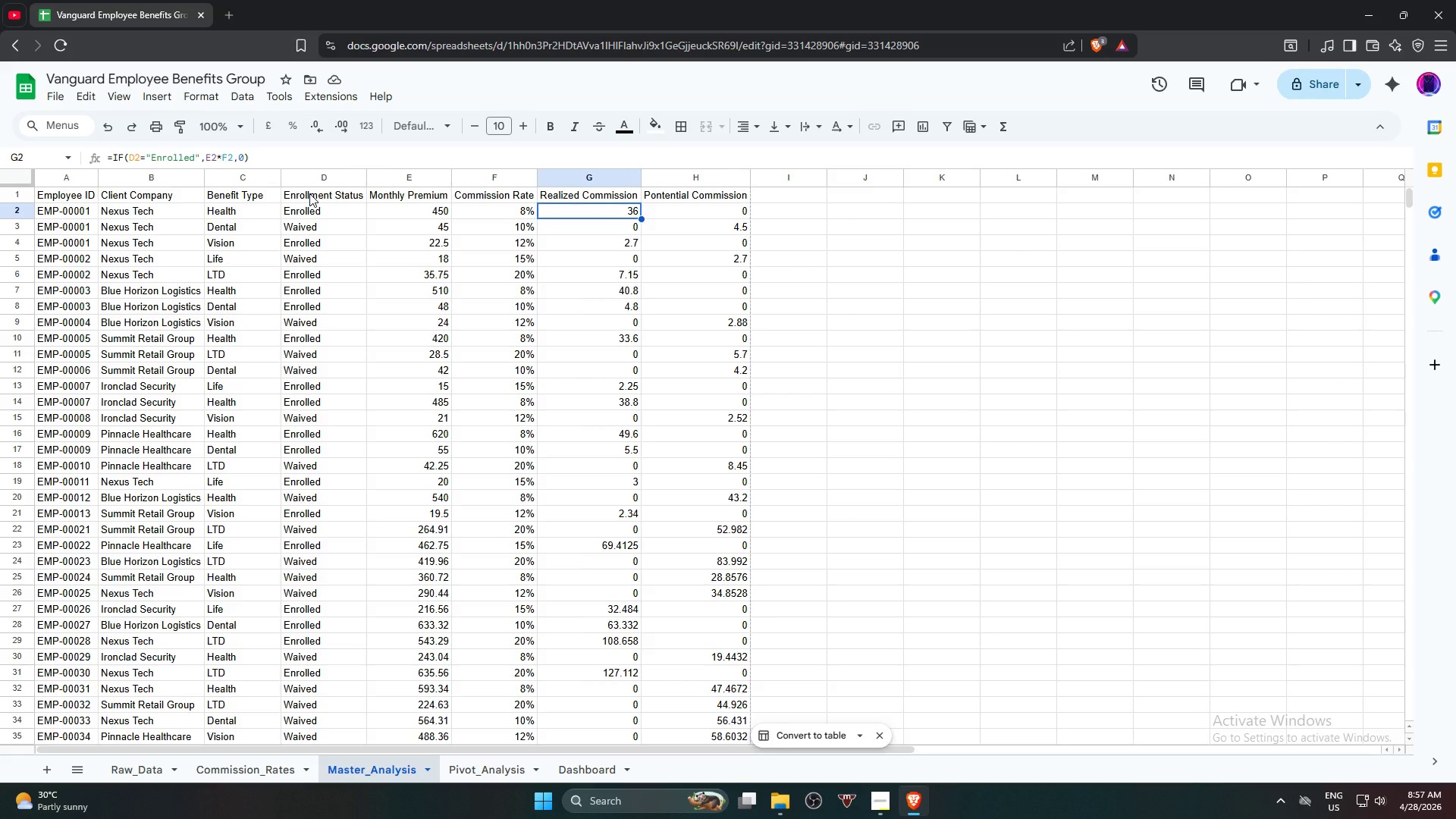 
left_click([496, 764])
 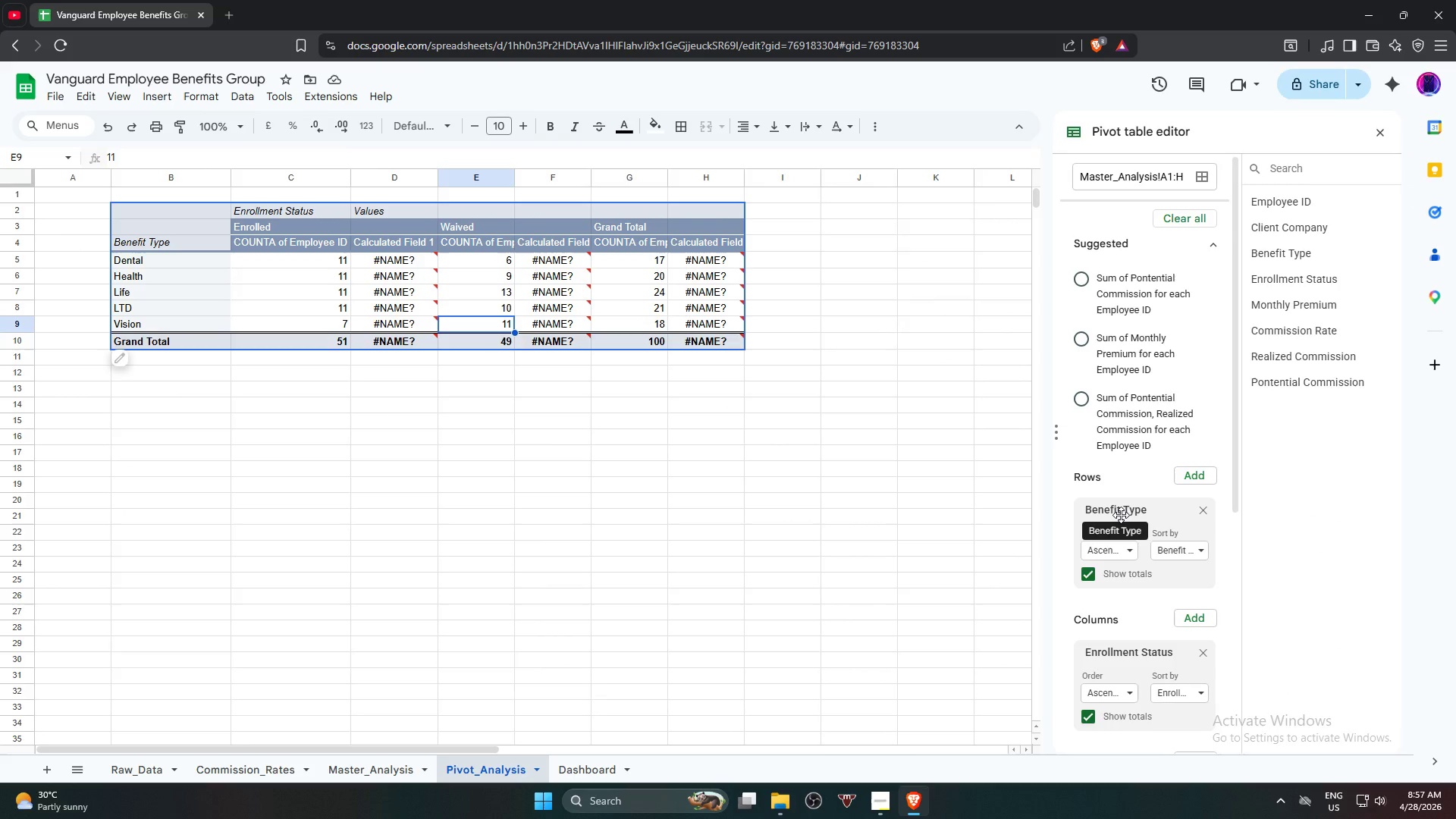 
wait(9.06)
 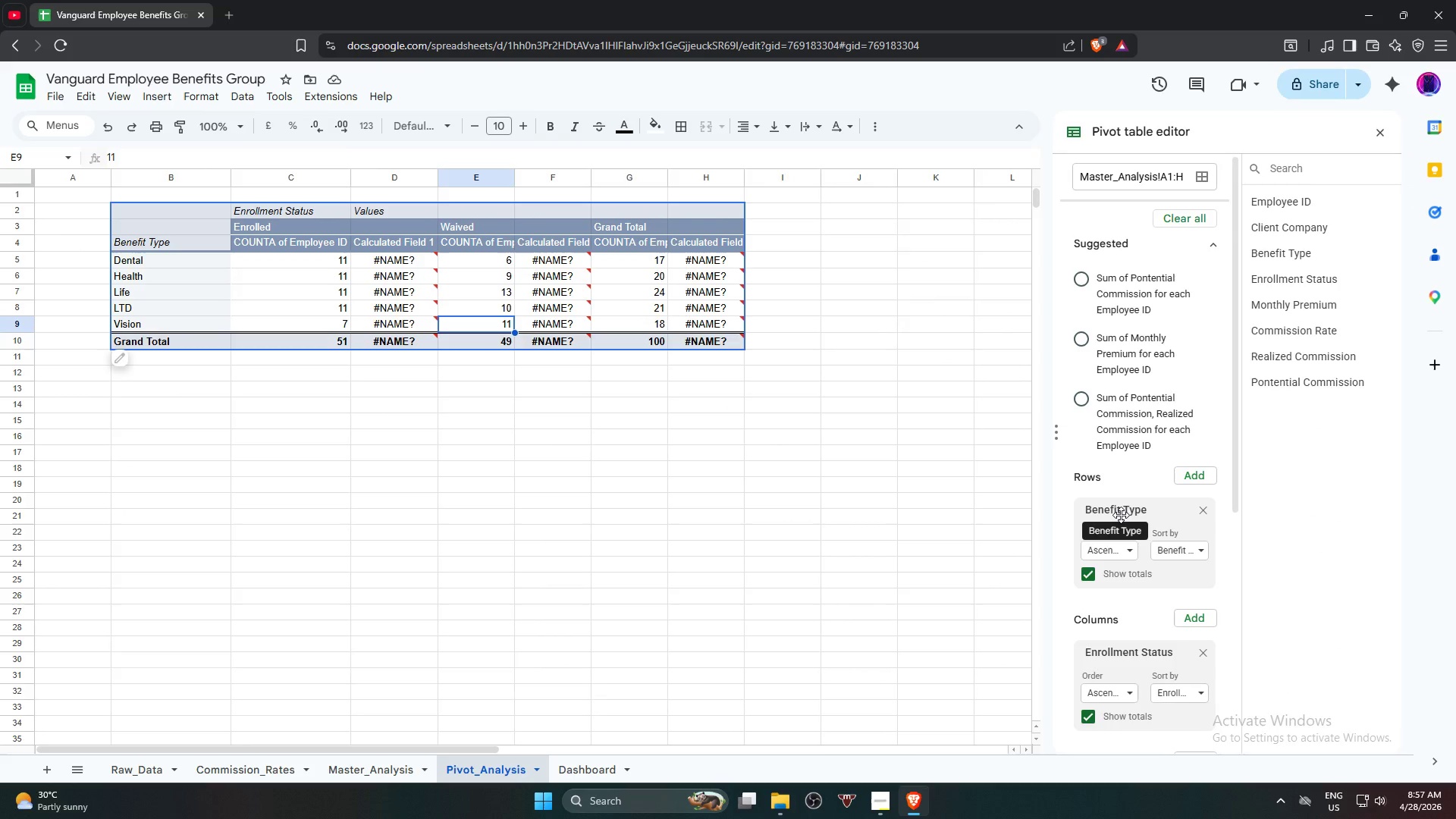 
scroll: coordinate [1113, 661], scroll_direction: down, amount: 1.0
 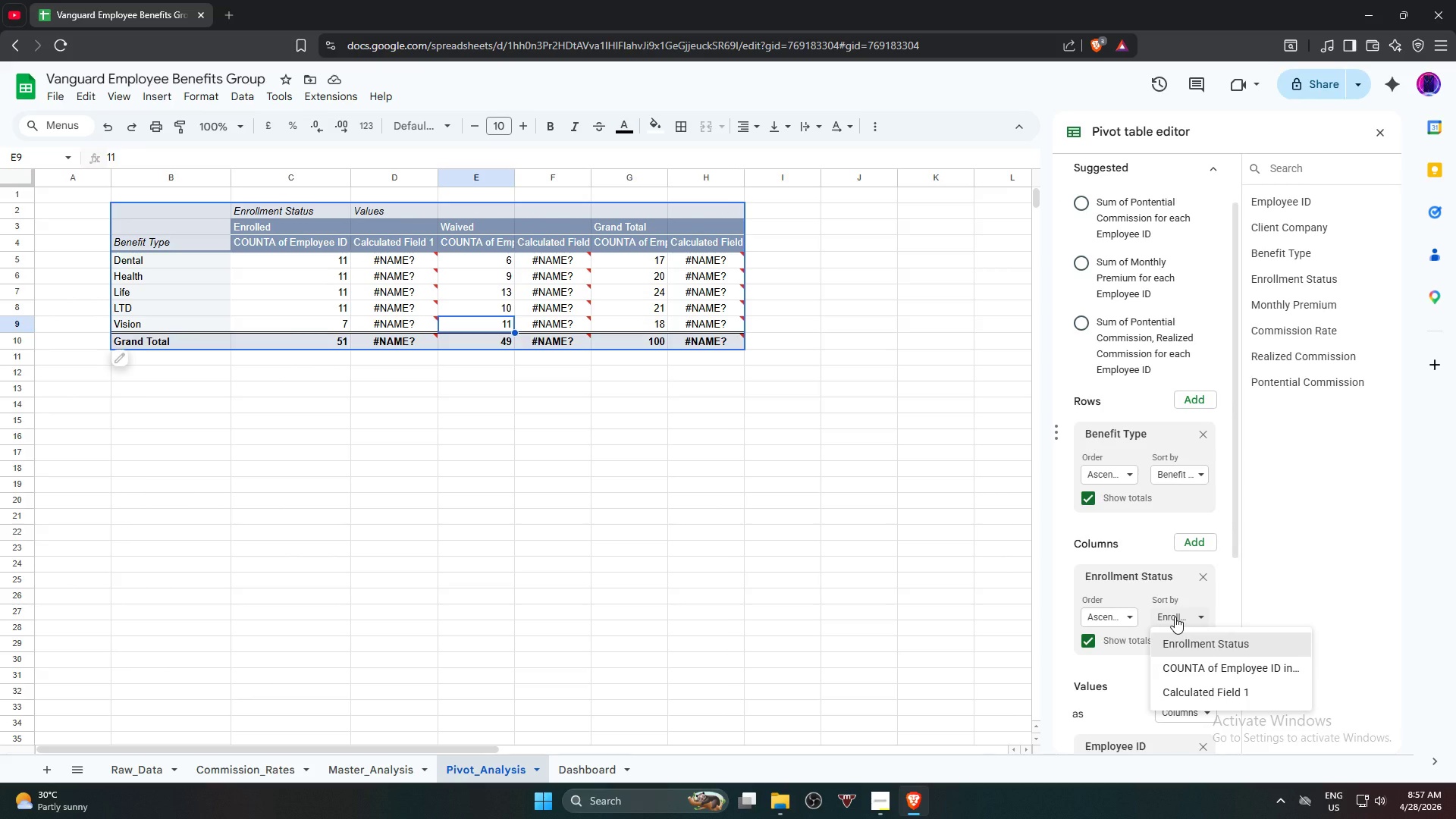 
wait(6.79)
 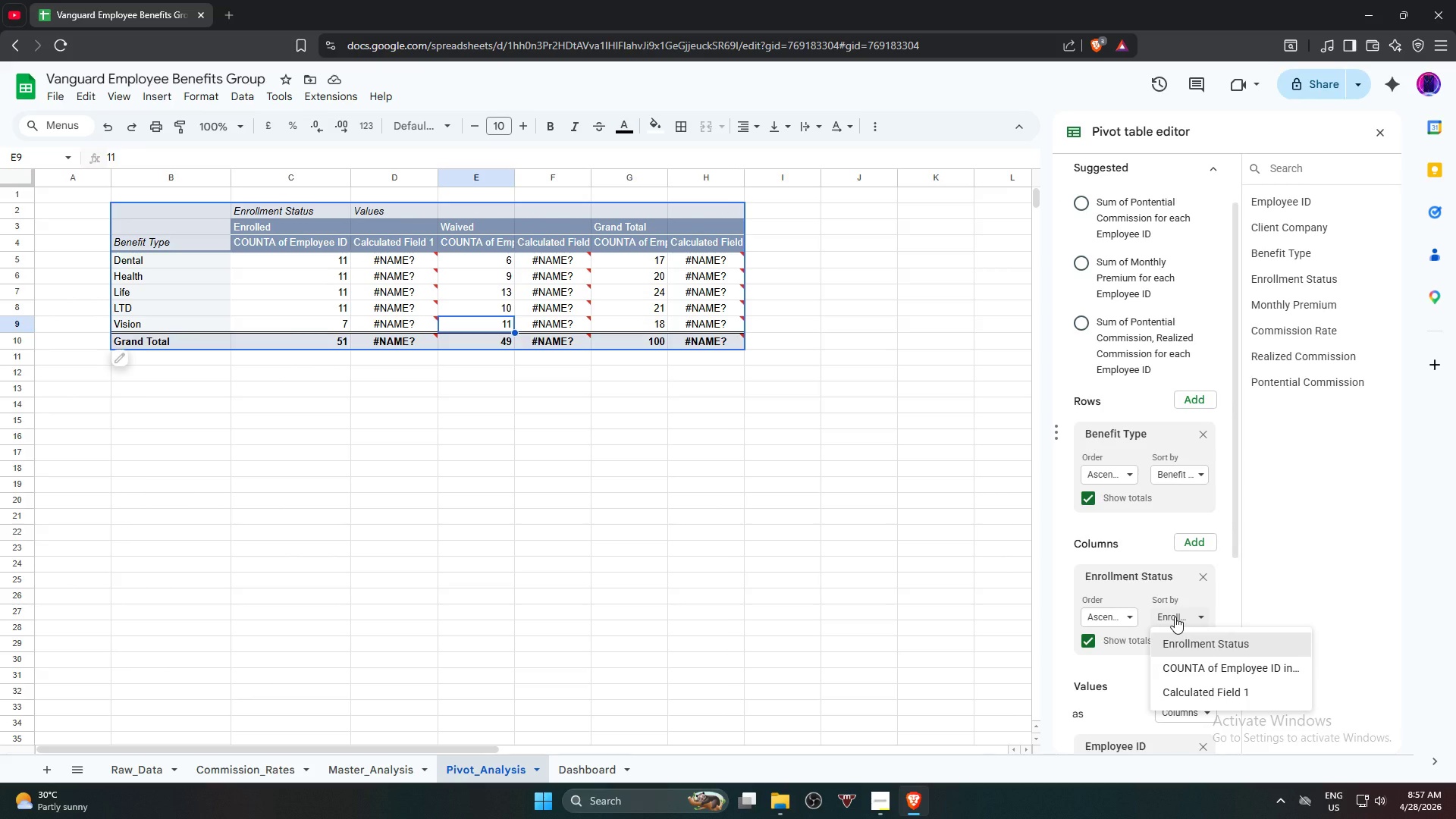 
left_click([1175, 617])
 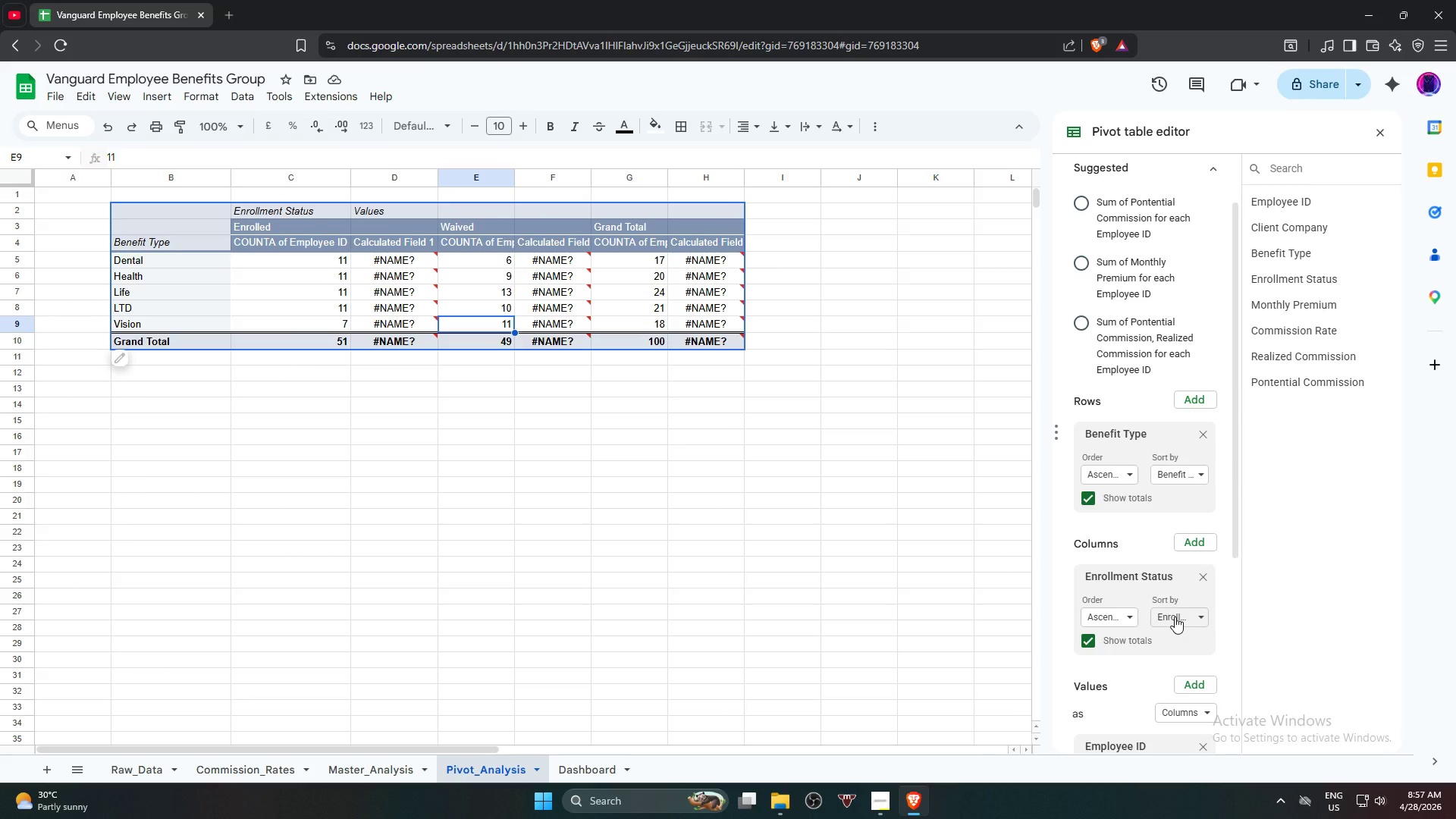 
scroll: coordinate [1145, 661], scroll_direction: down, amount: 1.0
 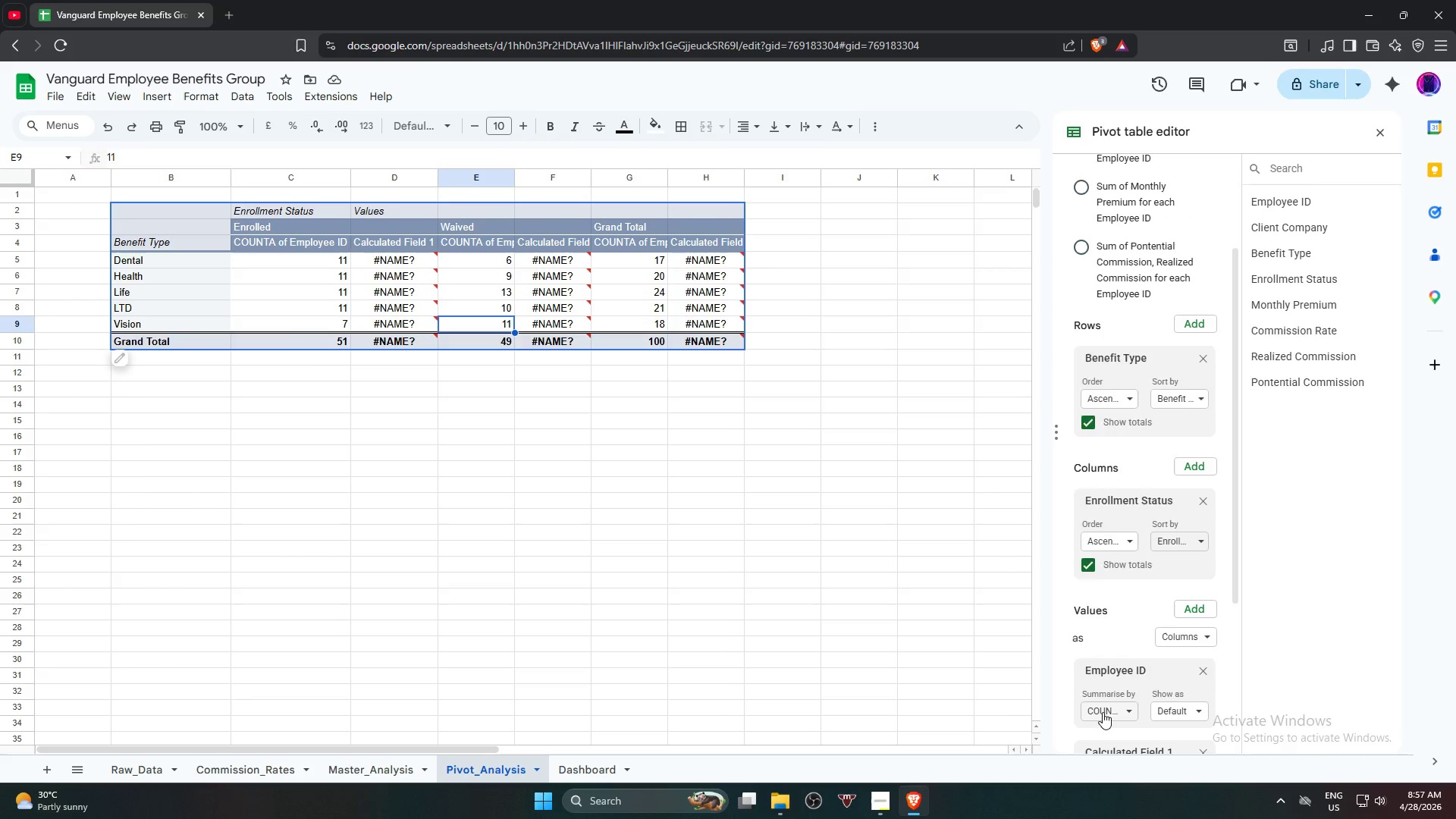 
left_click([1103, 712])
 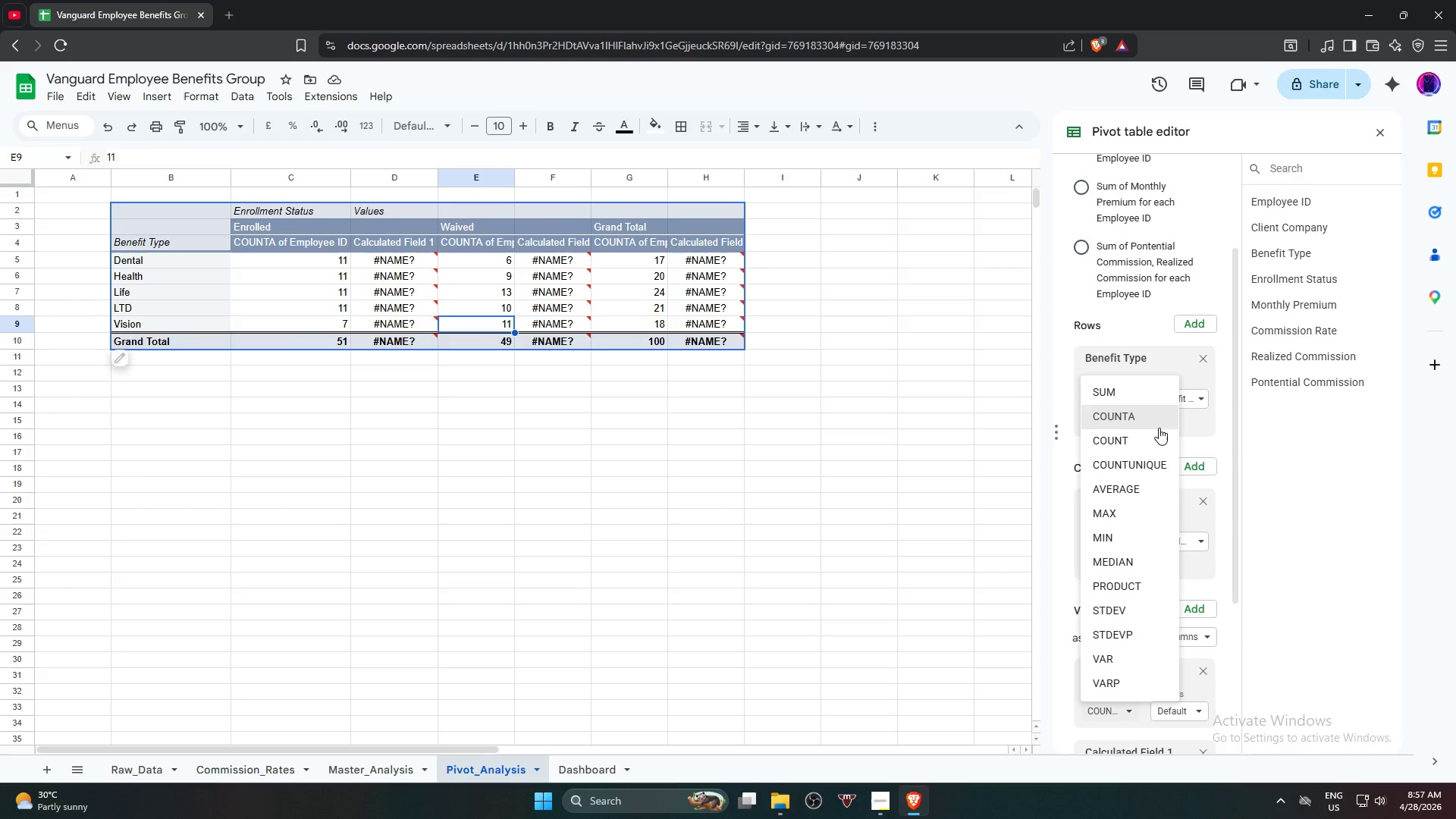 
left_click([1147, 417])
 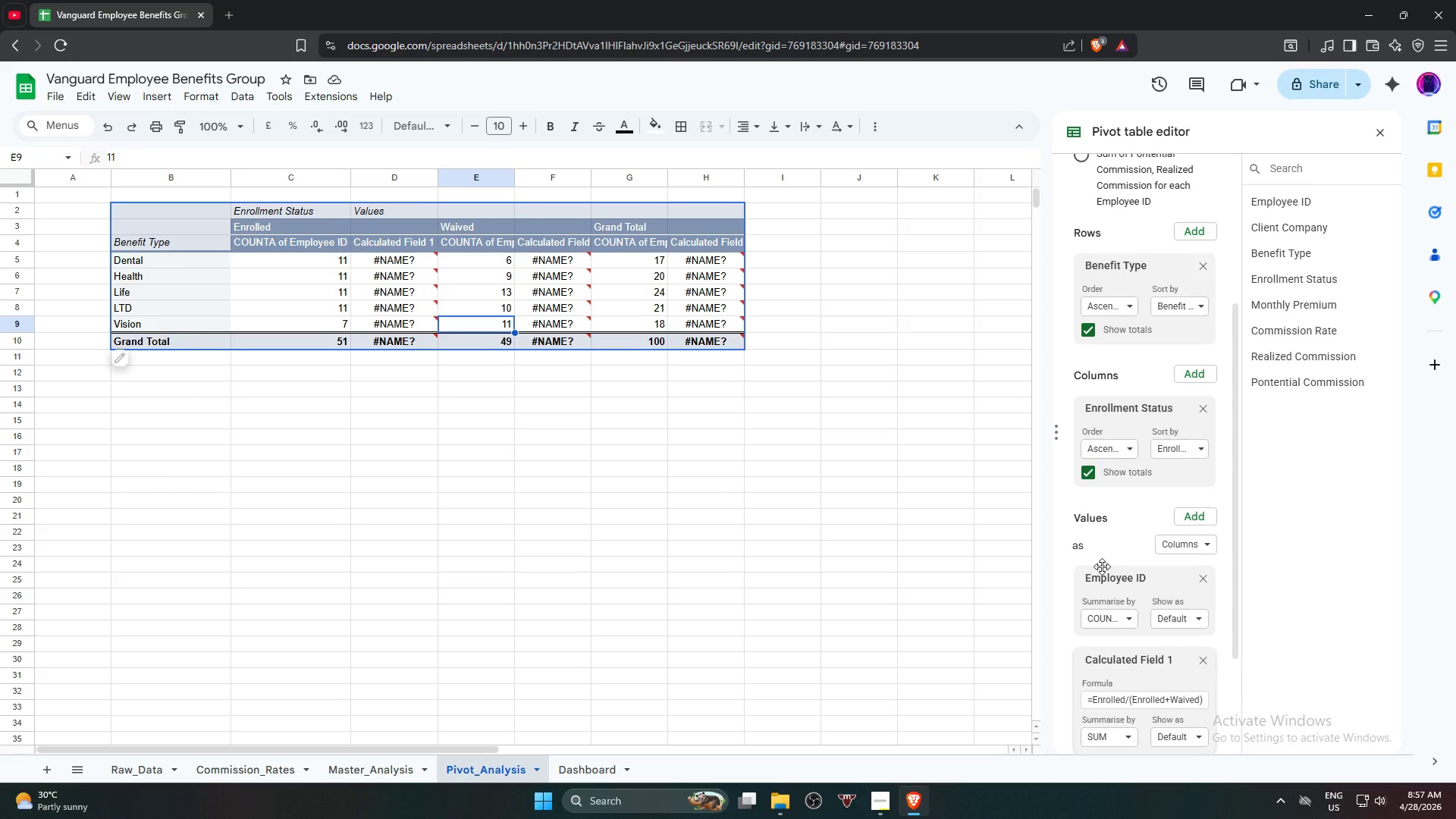 
wait(10.51)
 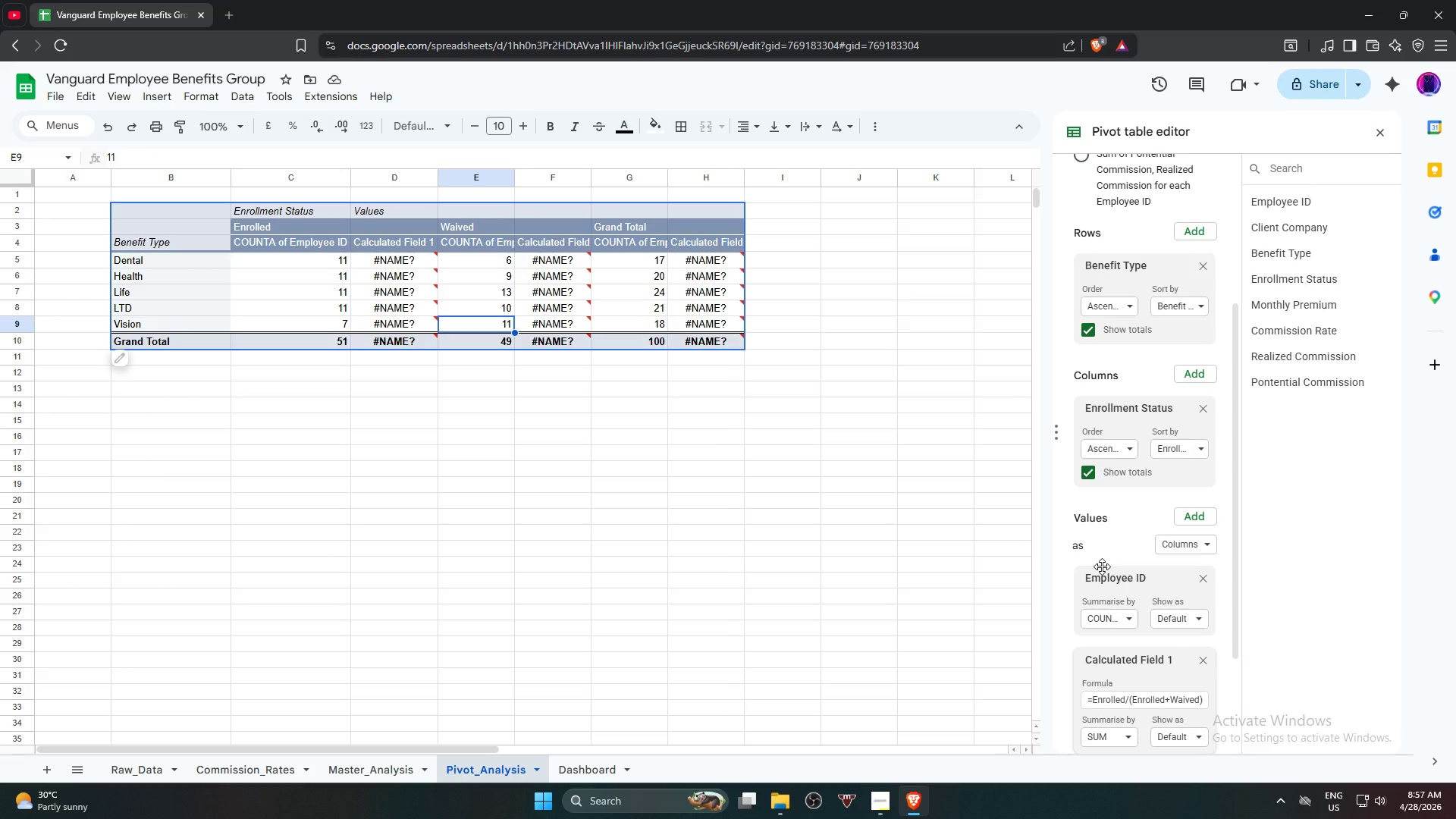 
left_click([1203, 661])
 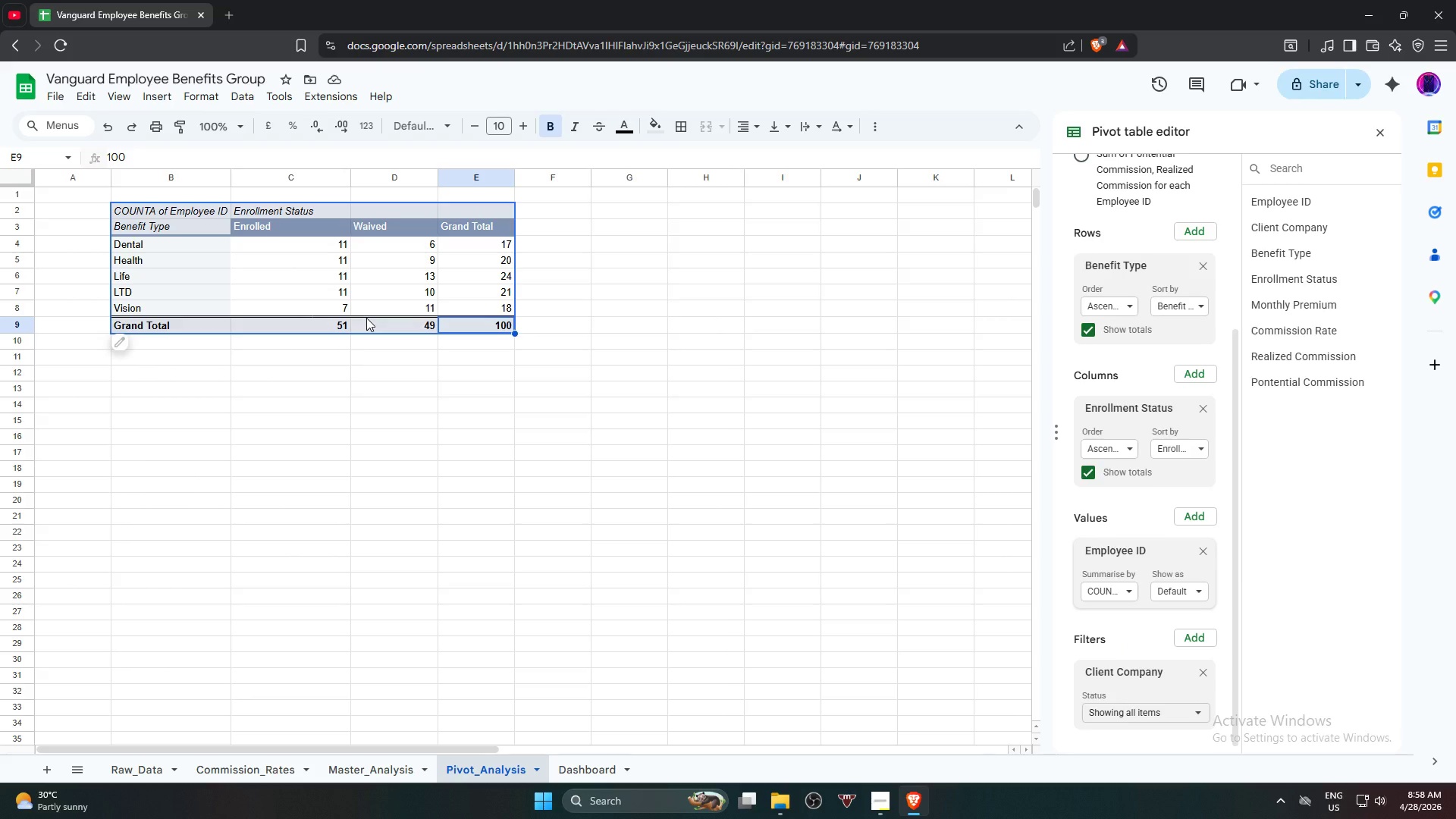 
wait(46.64)
 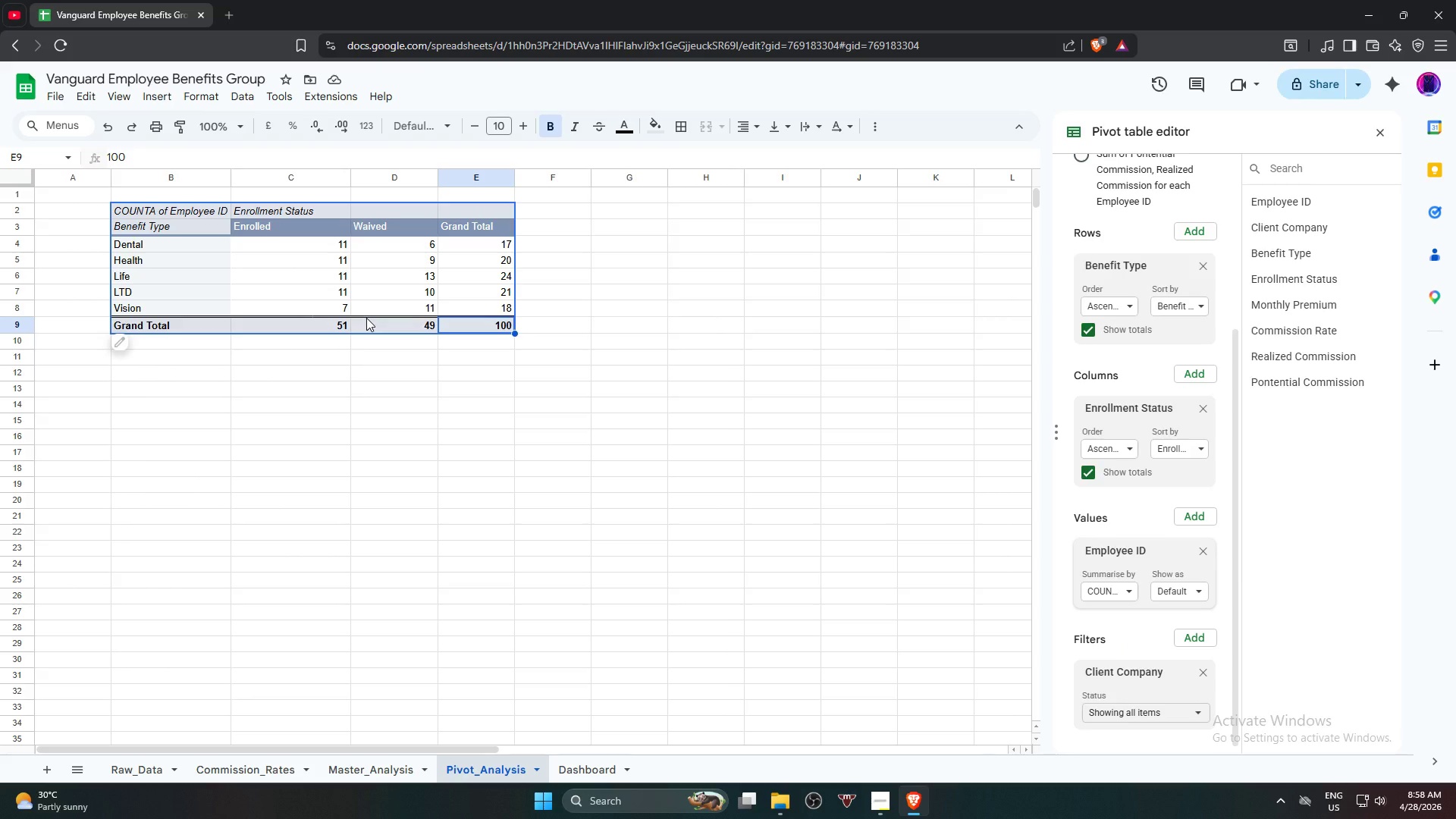 
left_click([1201, 378])
 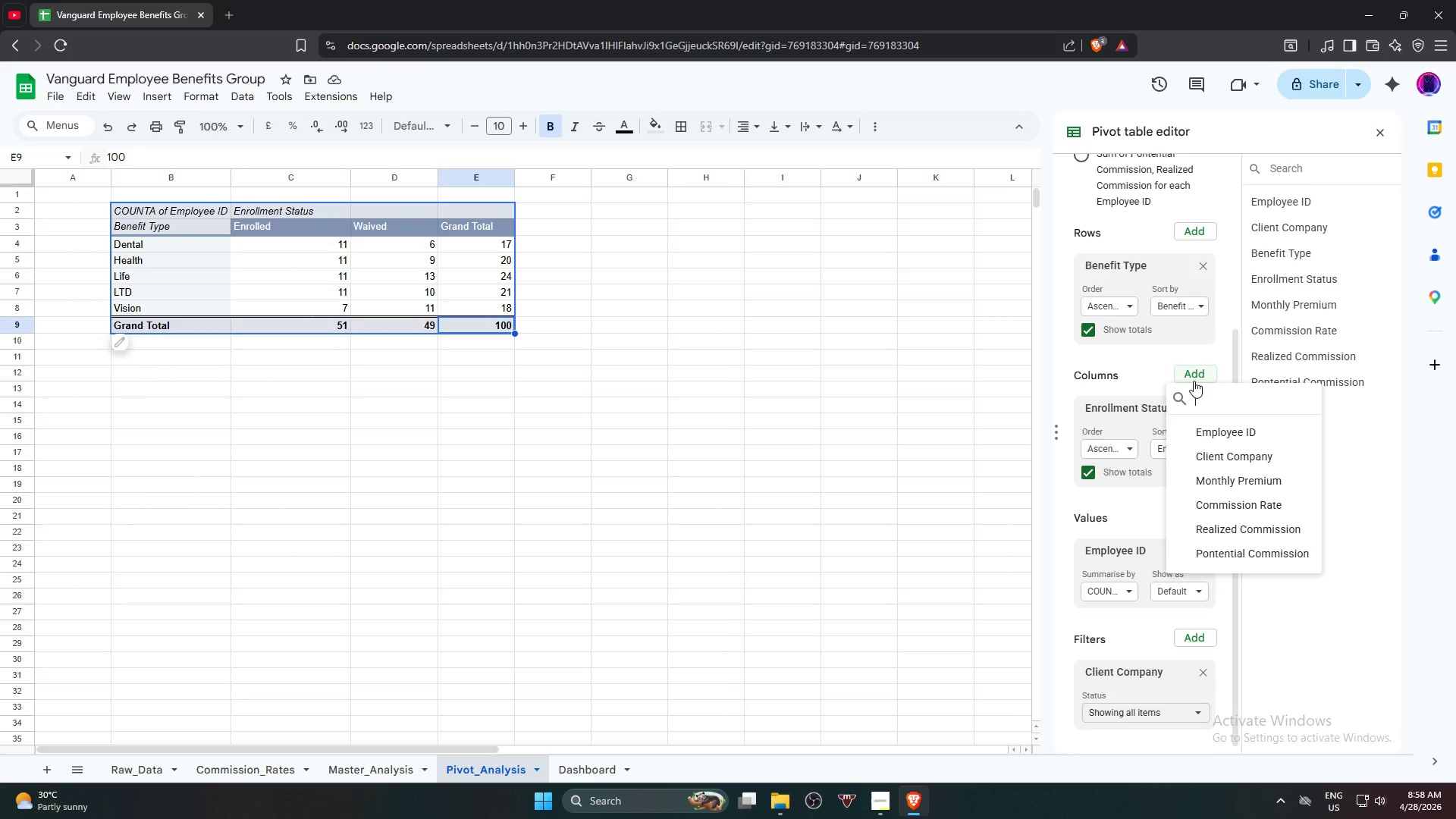 
wait(6.0)
 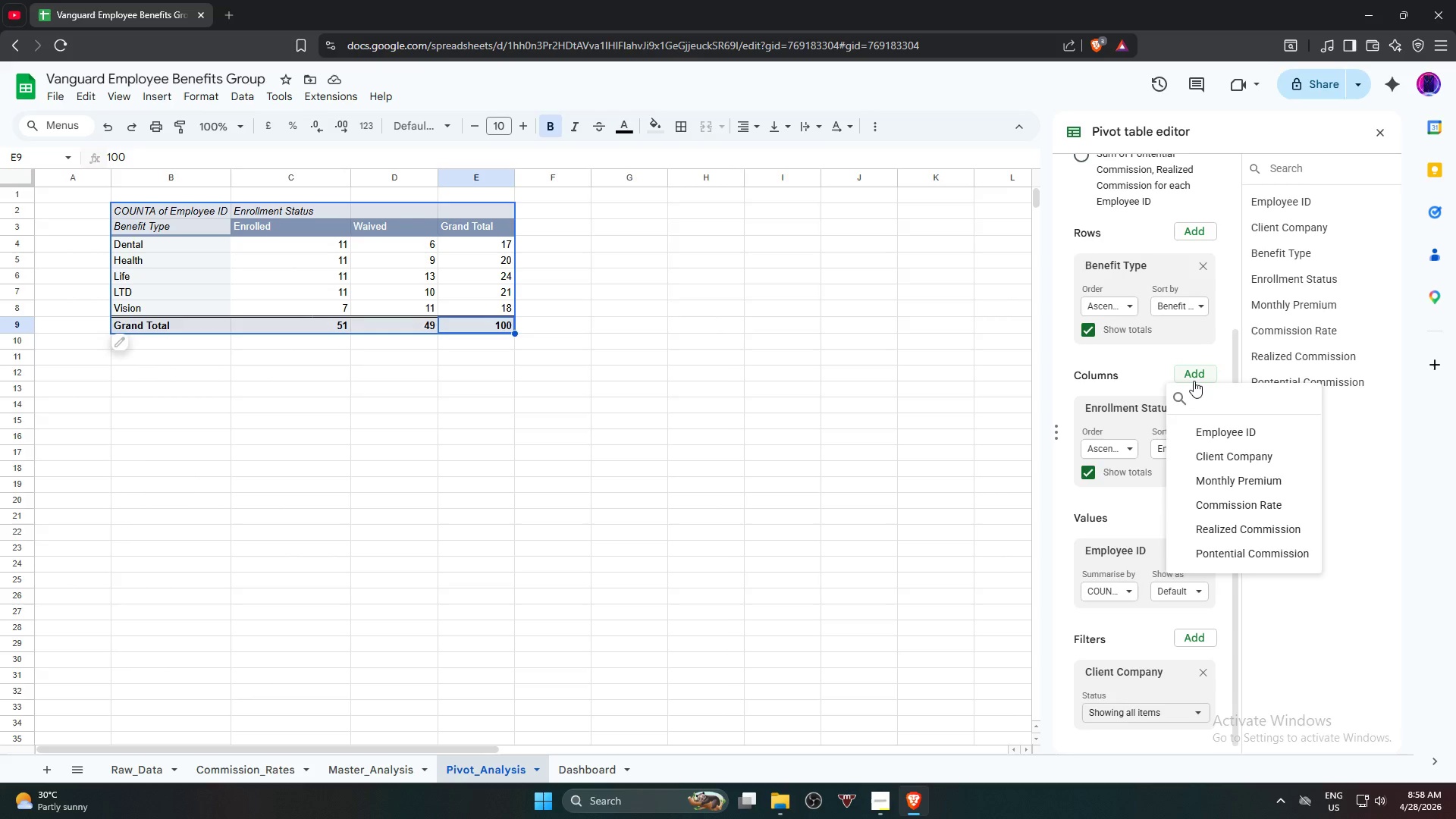 
left_click([1145, 353])
 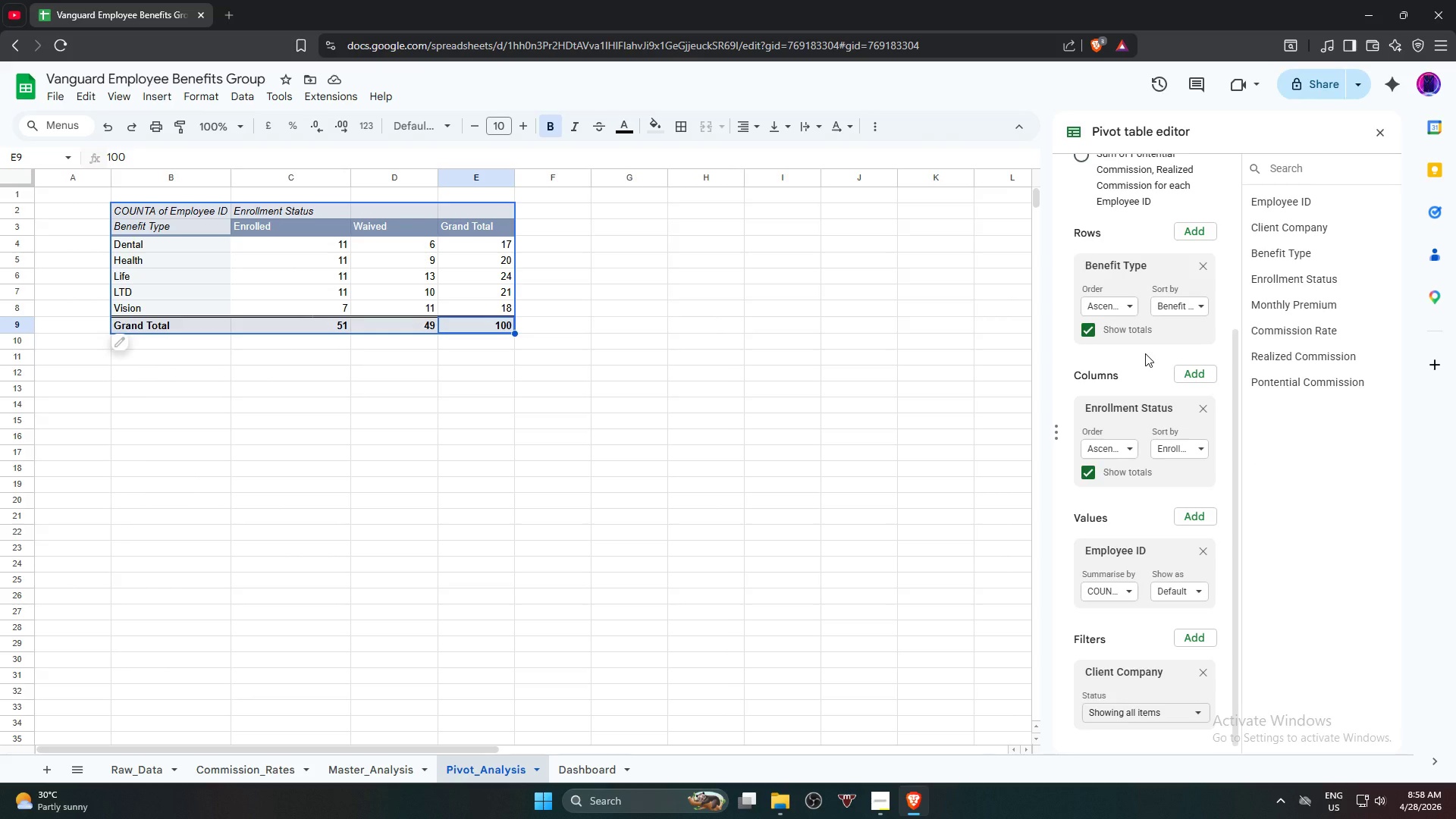 
left_click([1202, 374])
 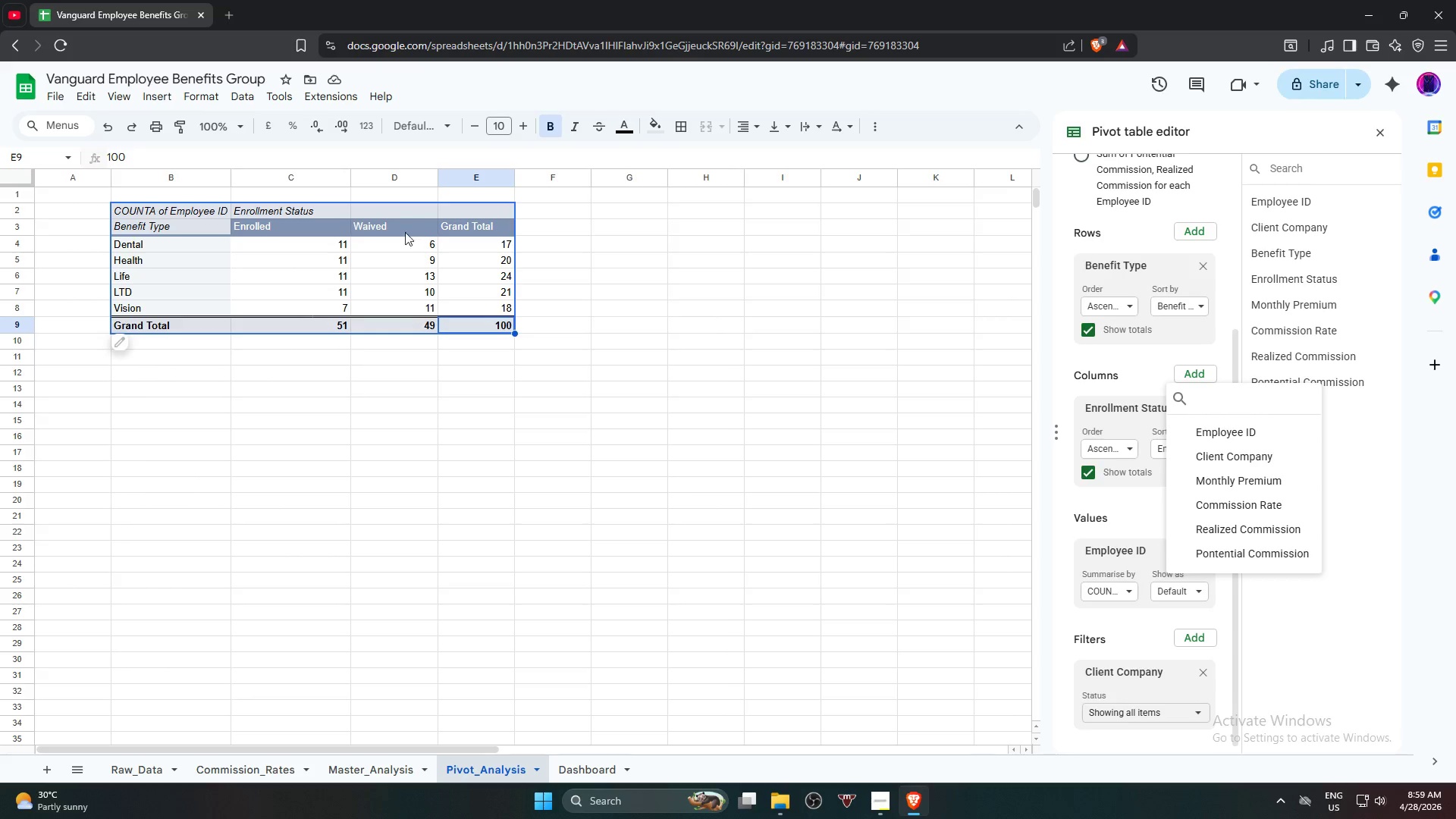 
wait(57.47)
 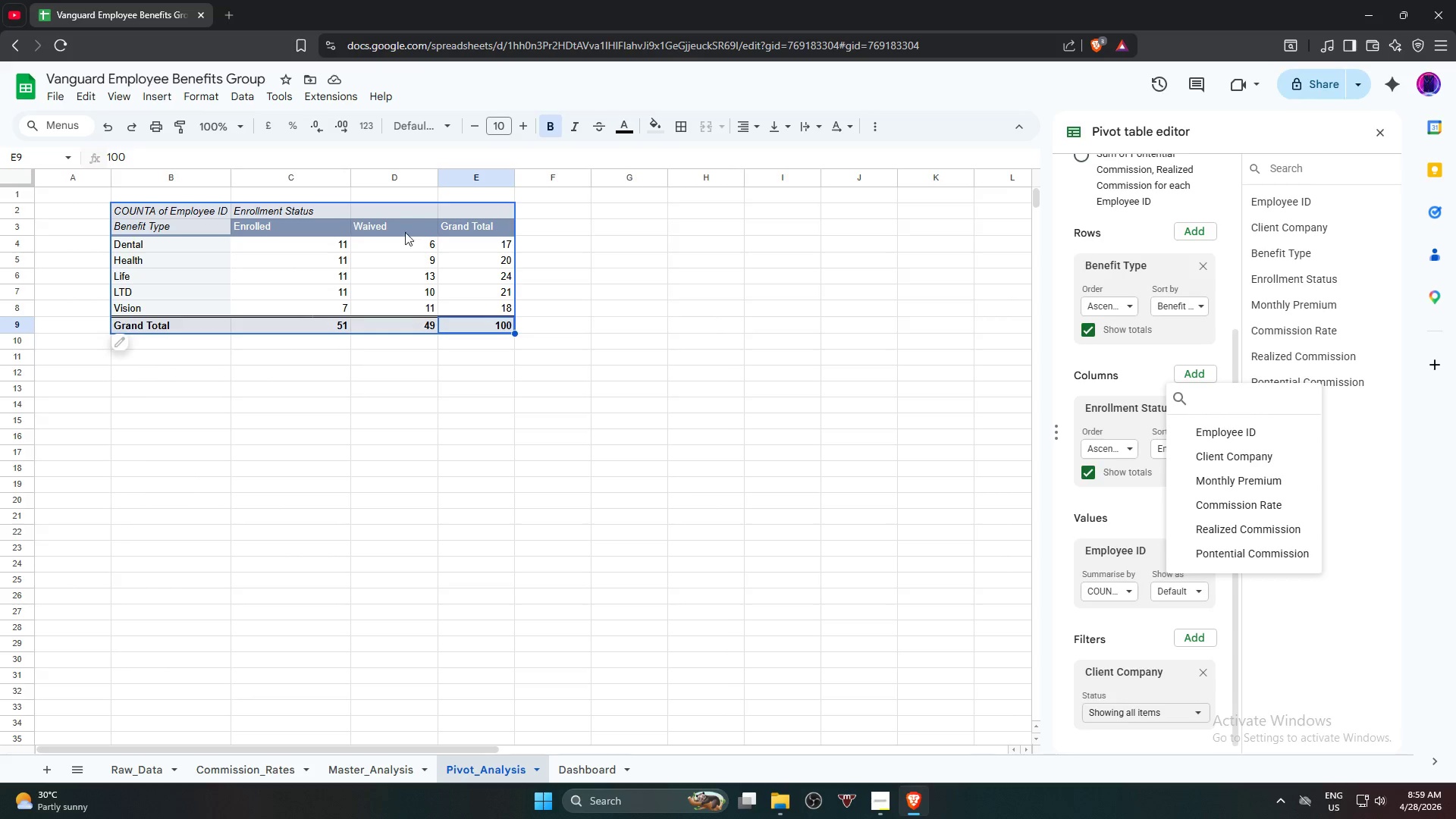 
left_click([1382, 128])
 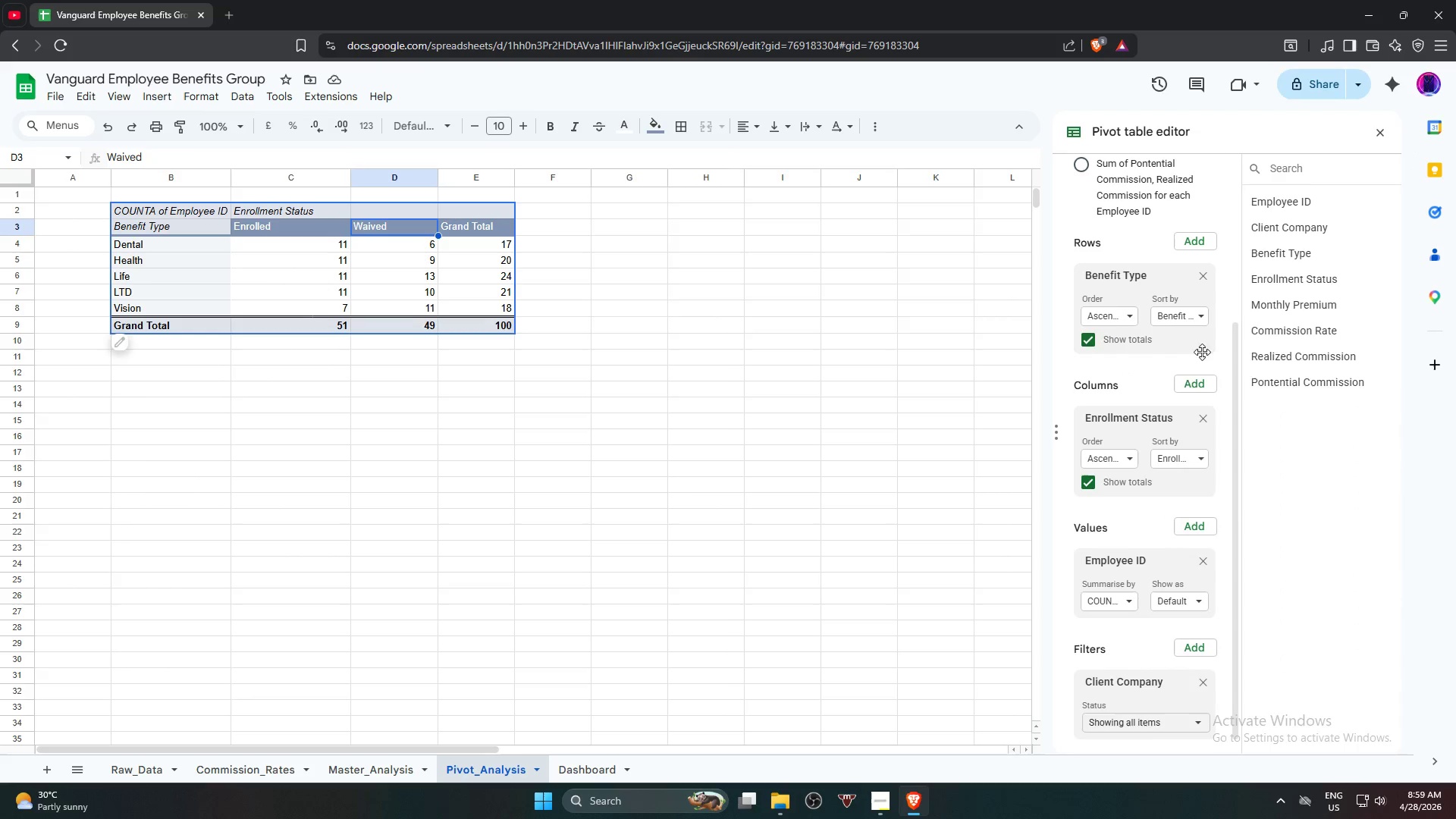 
left_click([1189, 383])
 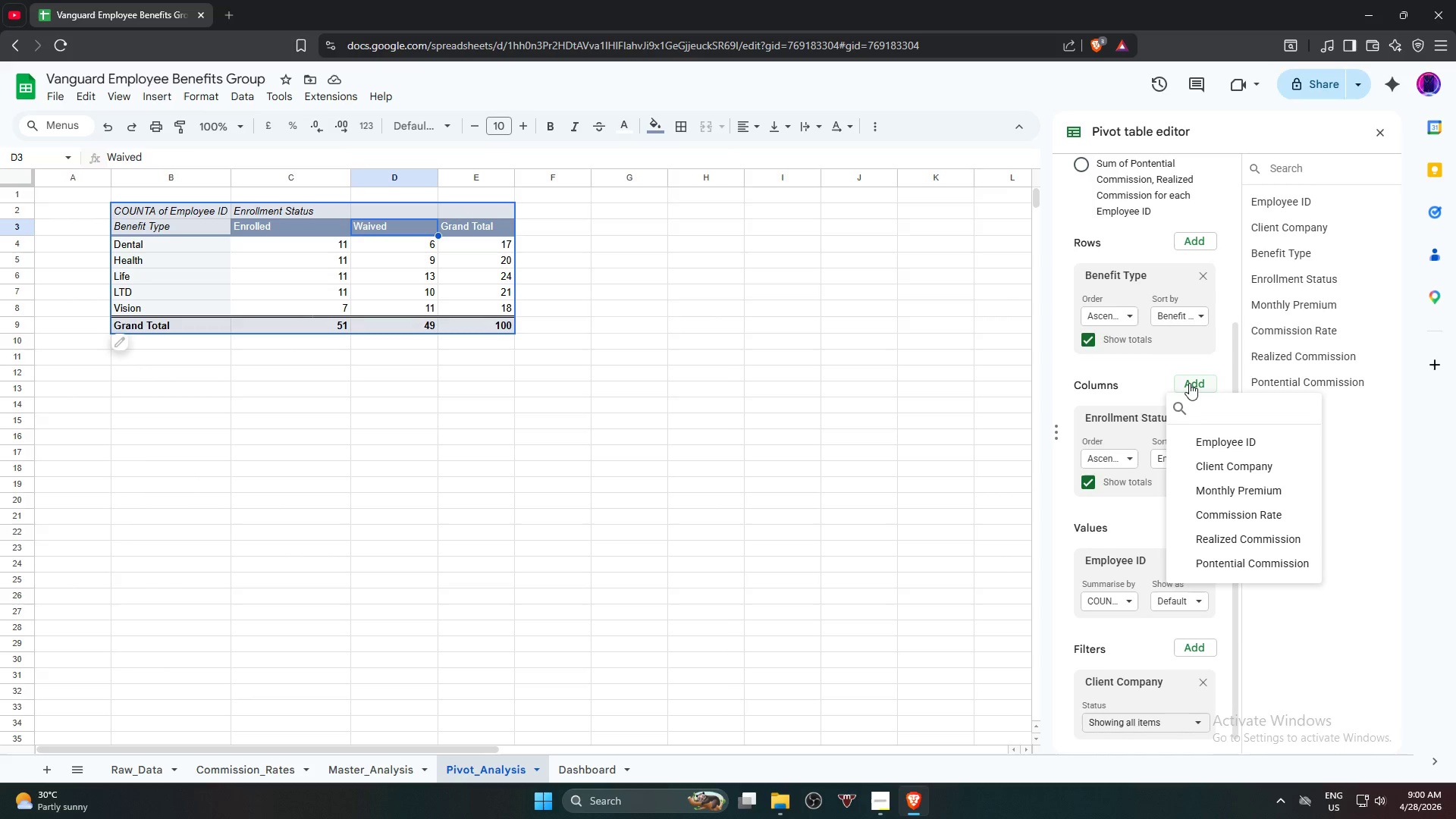 
wait(19.62)
 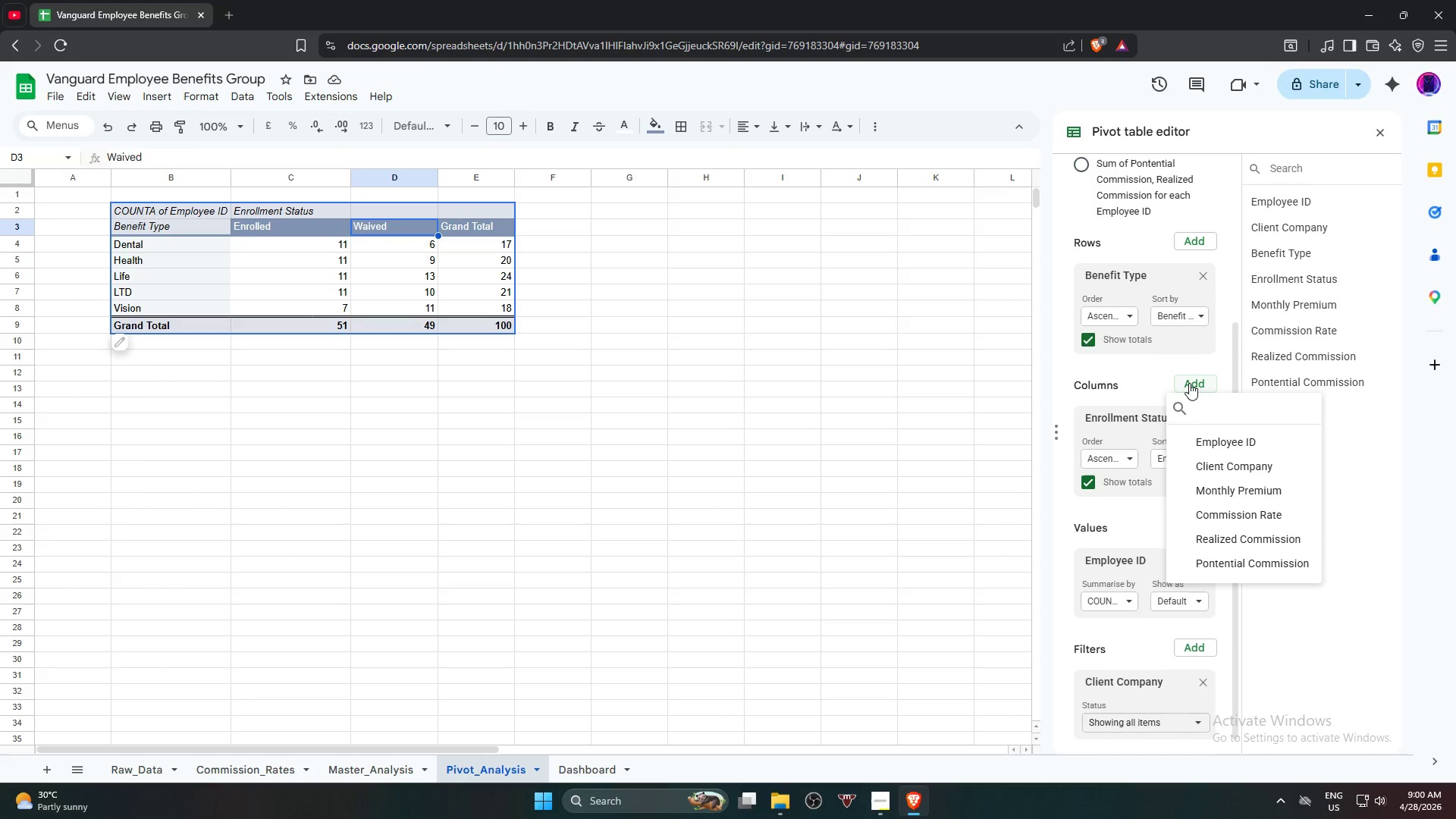 
left_click([541, 214])
 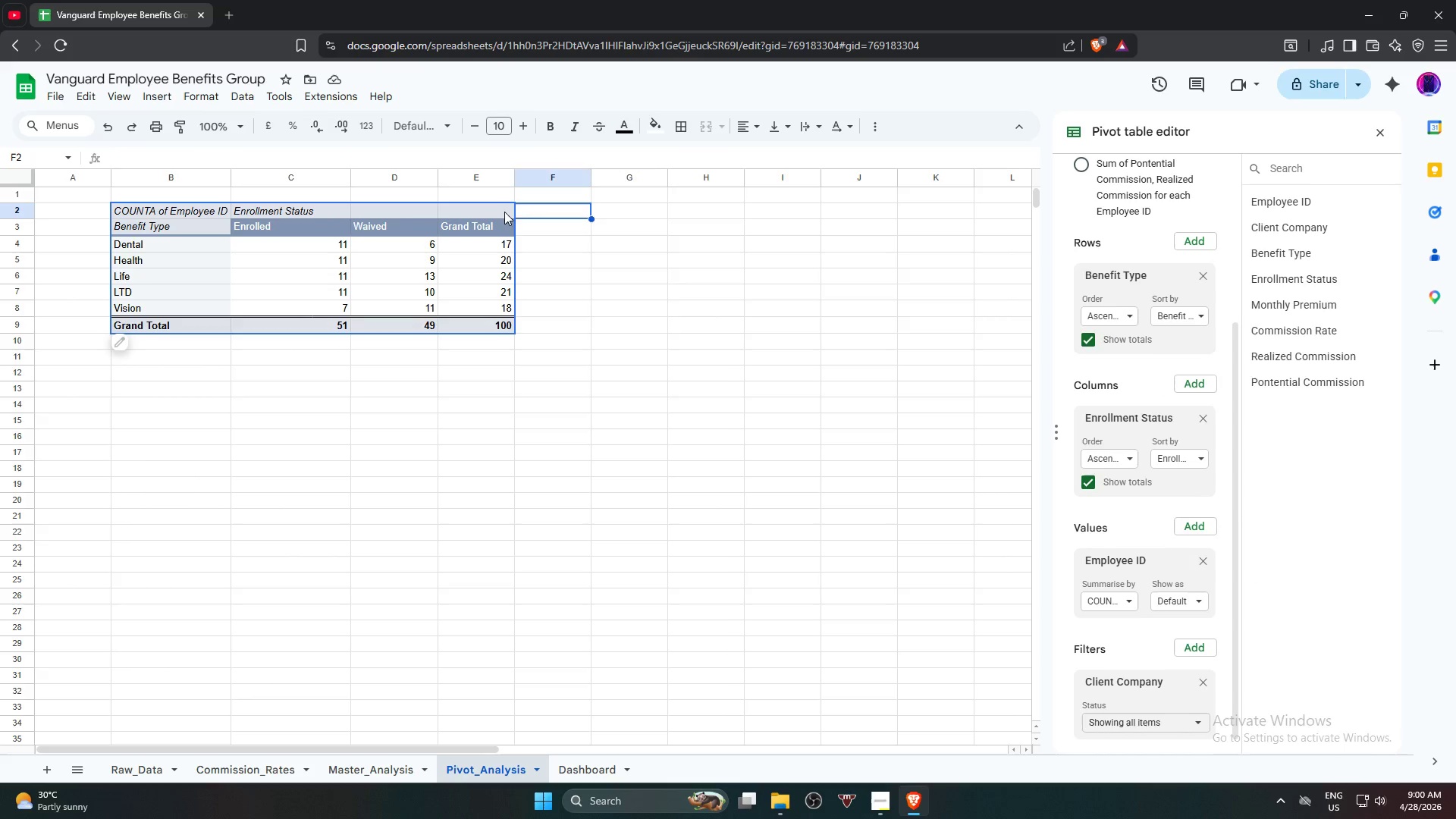 
left_click([503, 212])
 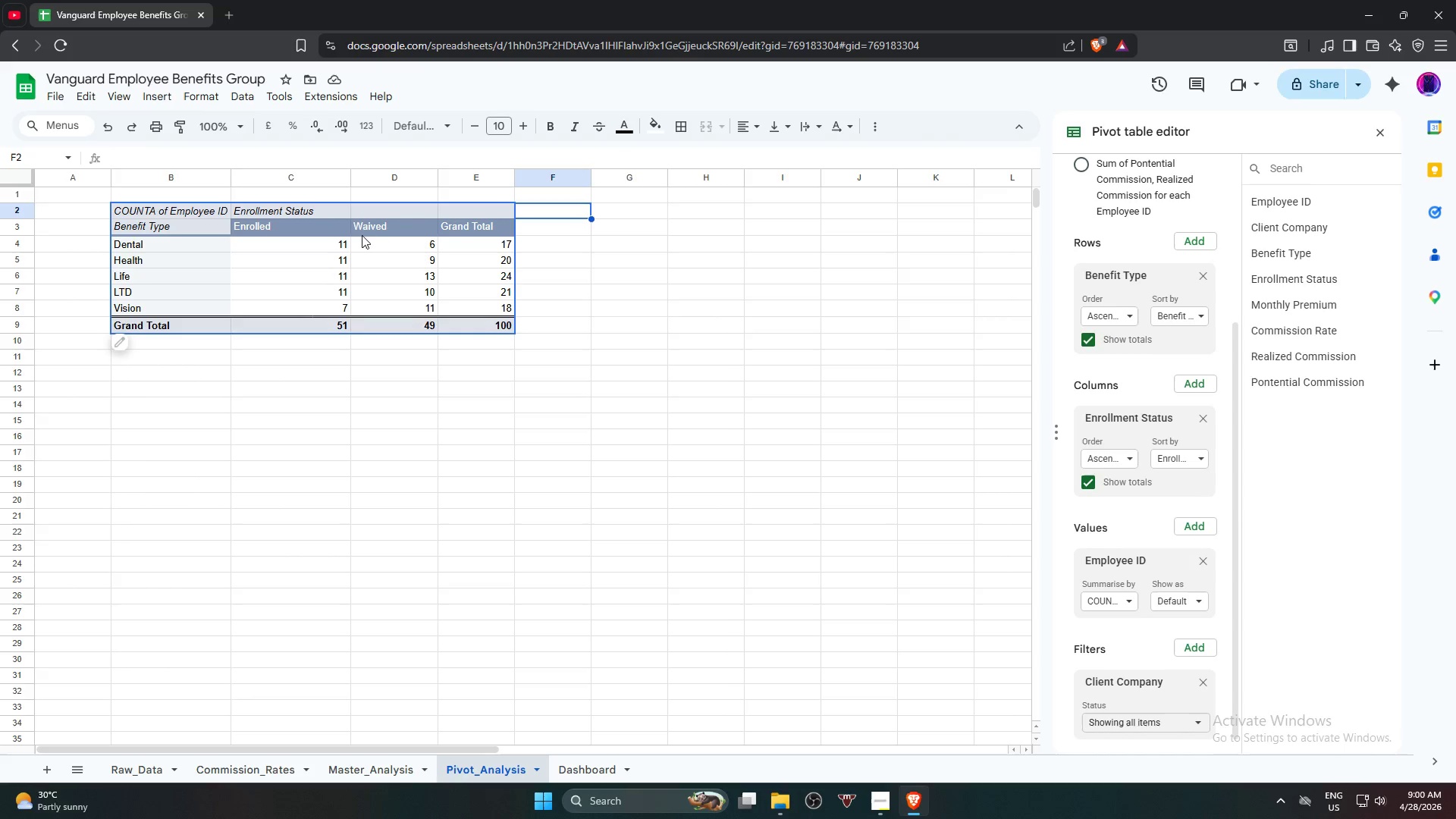 
wait(26.48)
 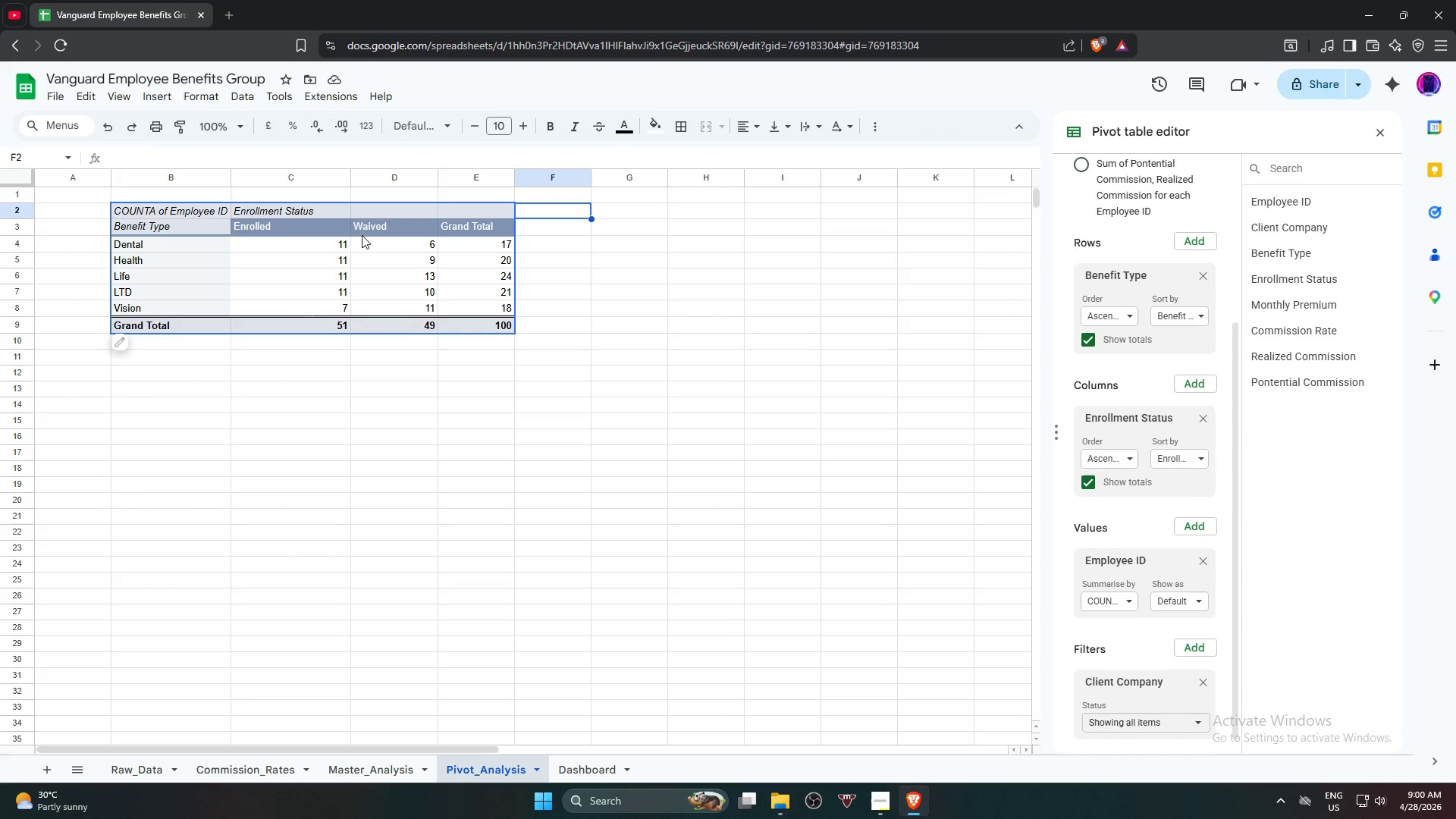 
left_click([544, 226])
 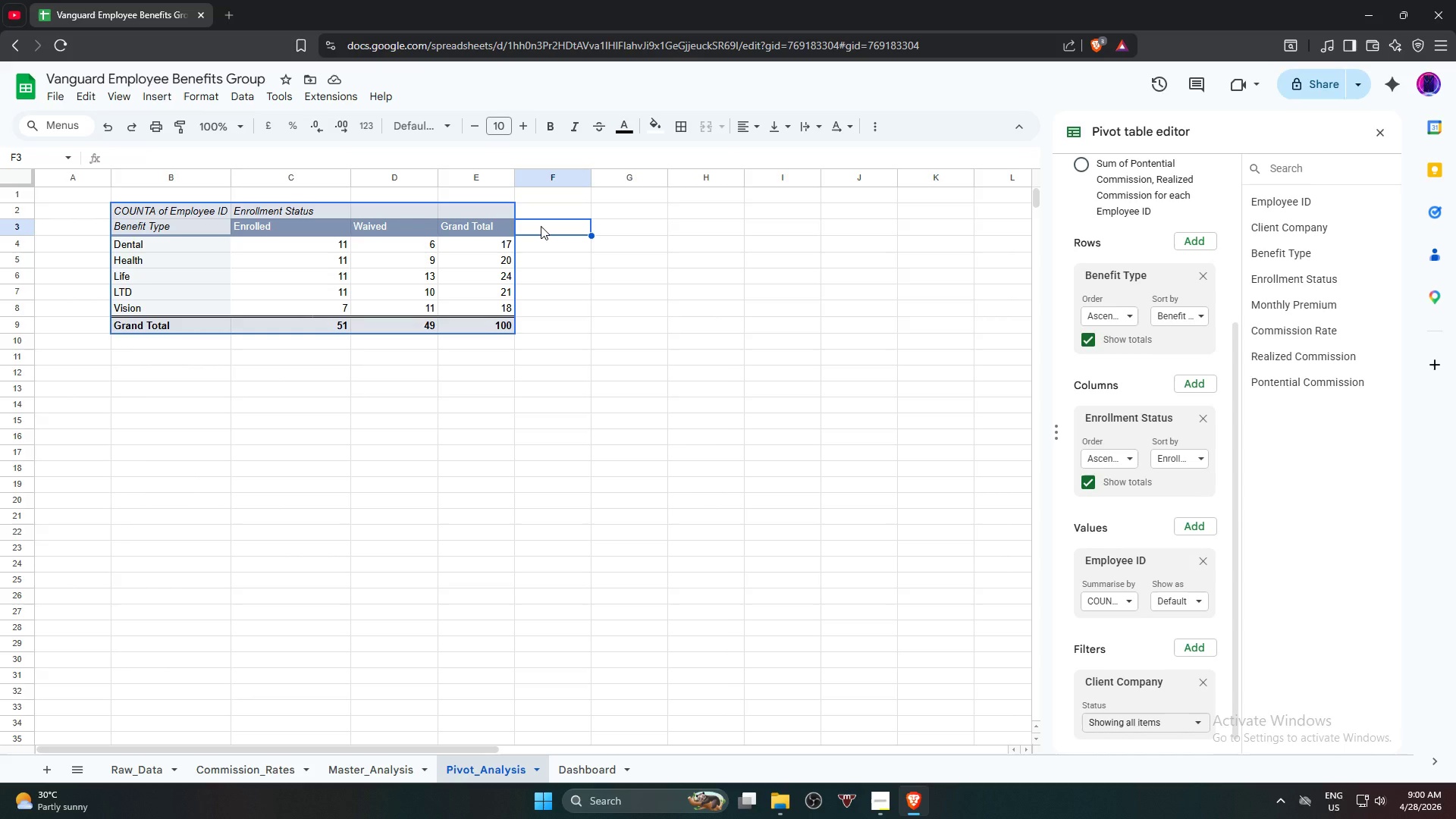 
wait(20.61)
 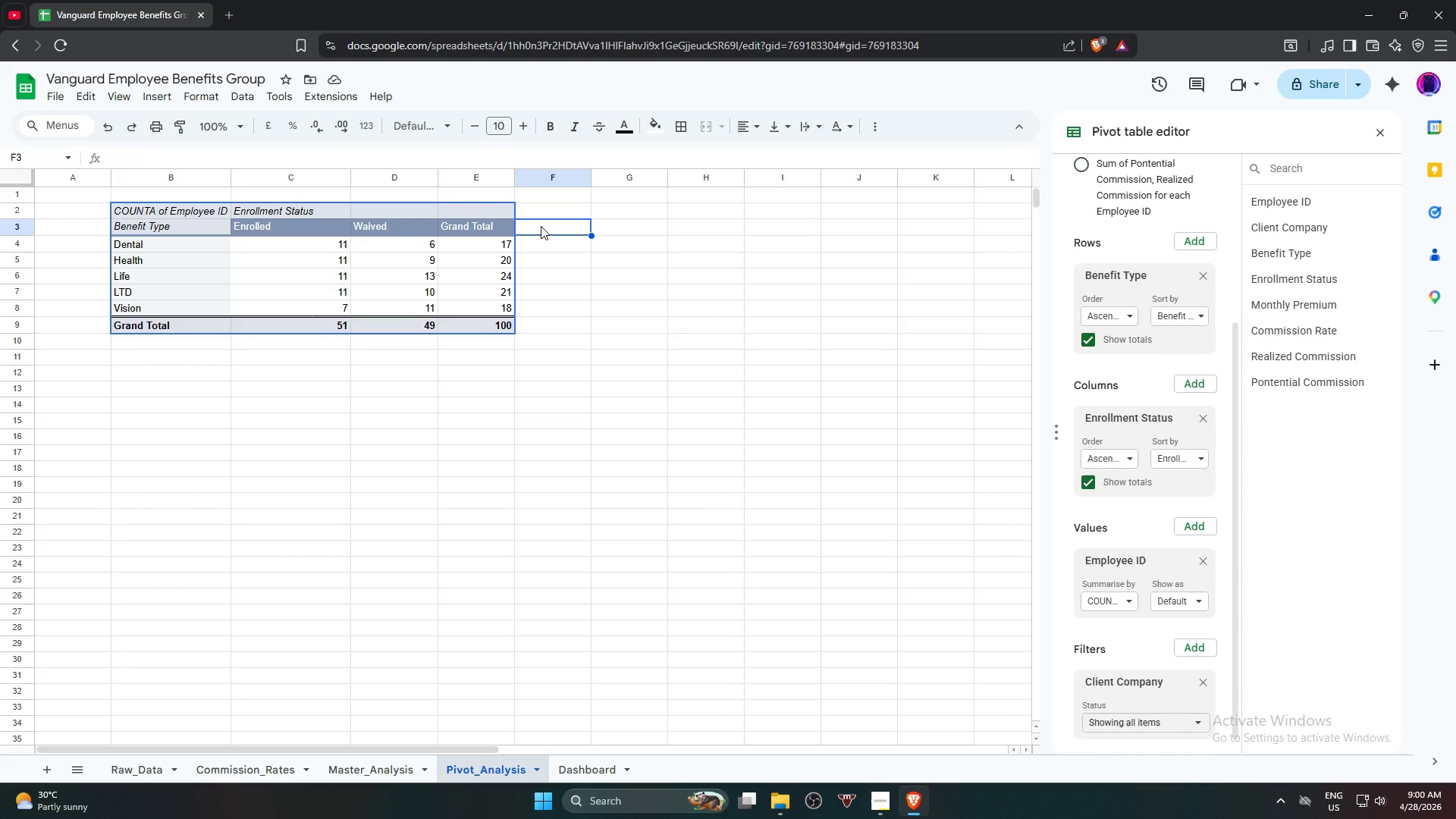 
key(Minus)
 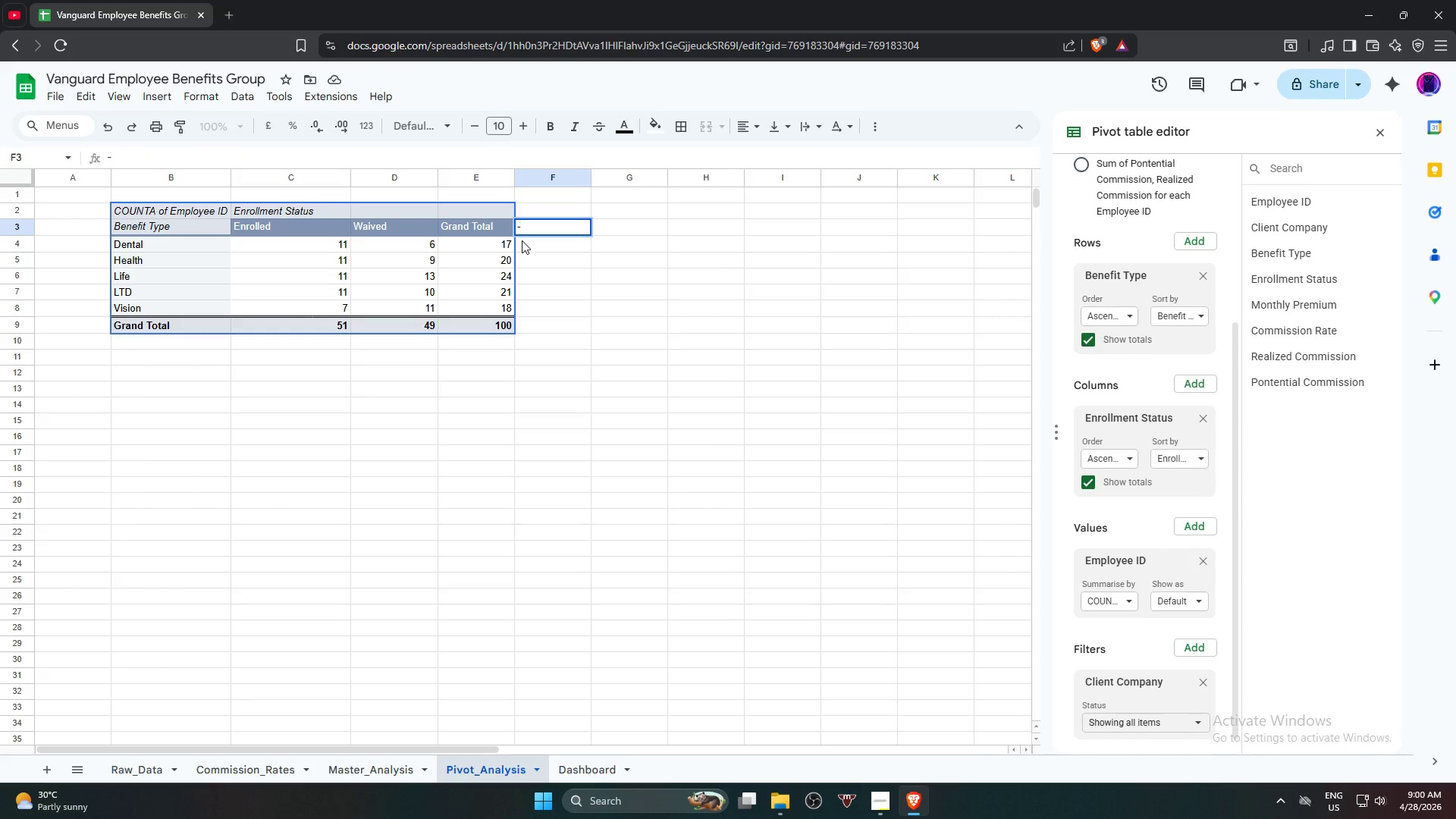 
key(Backspace)
 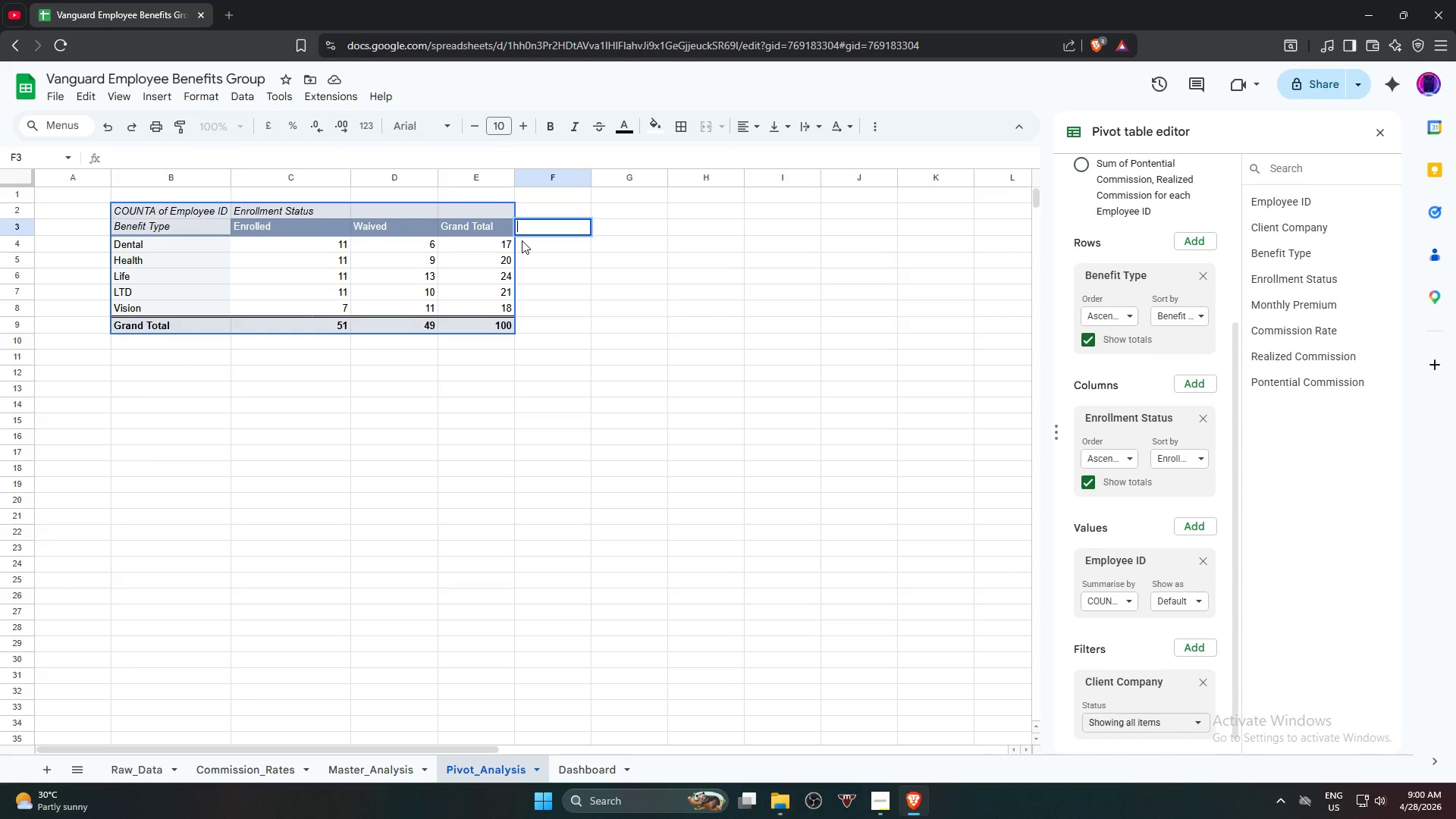 
wait(8.2)
 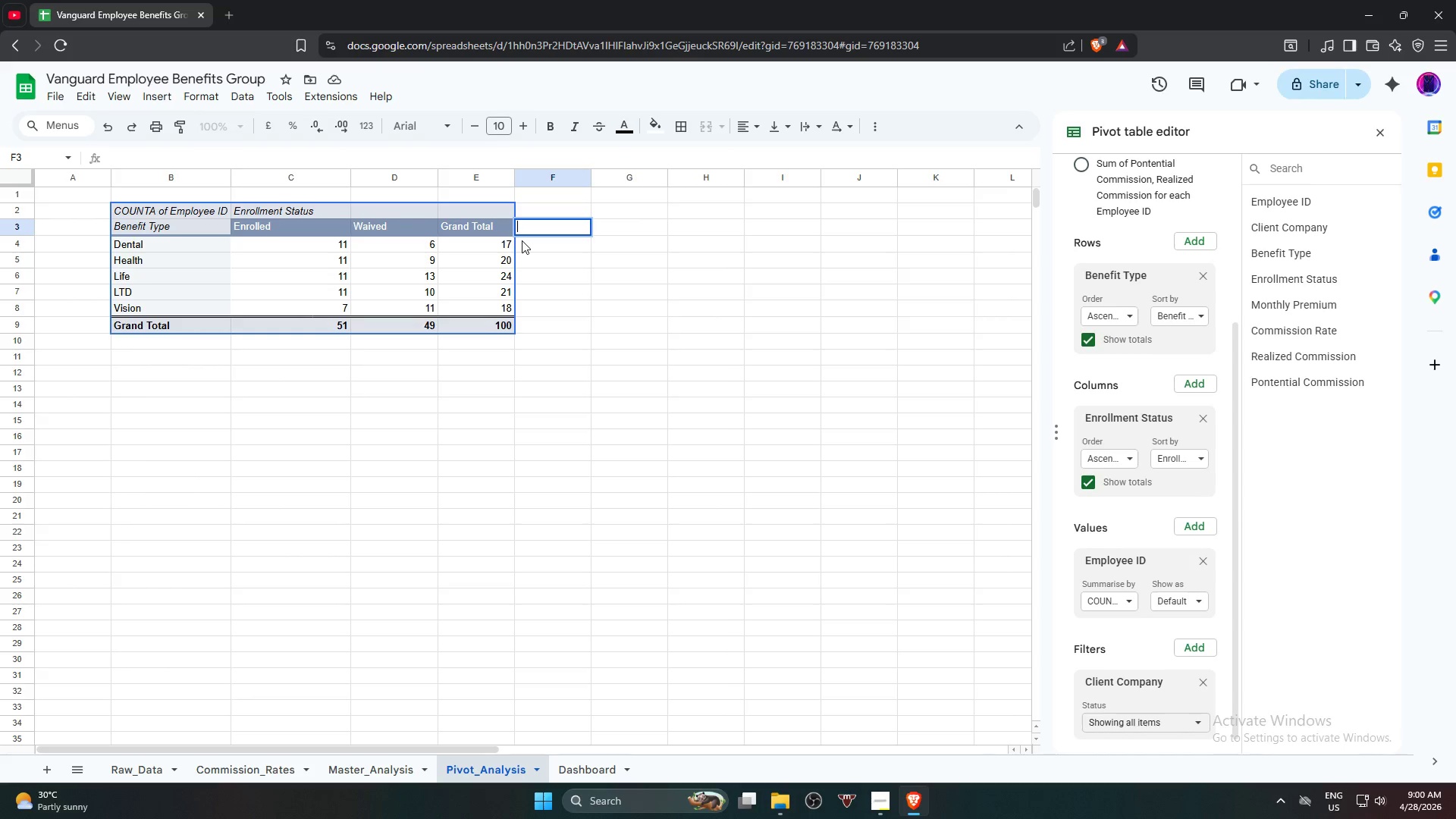 
key(Equal)
 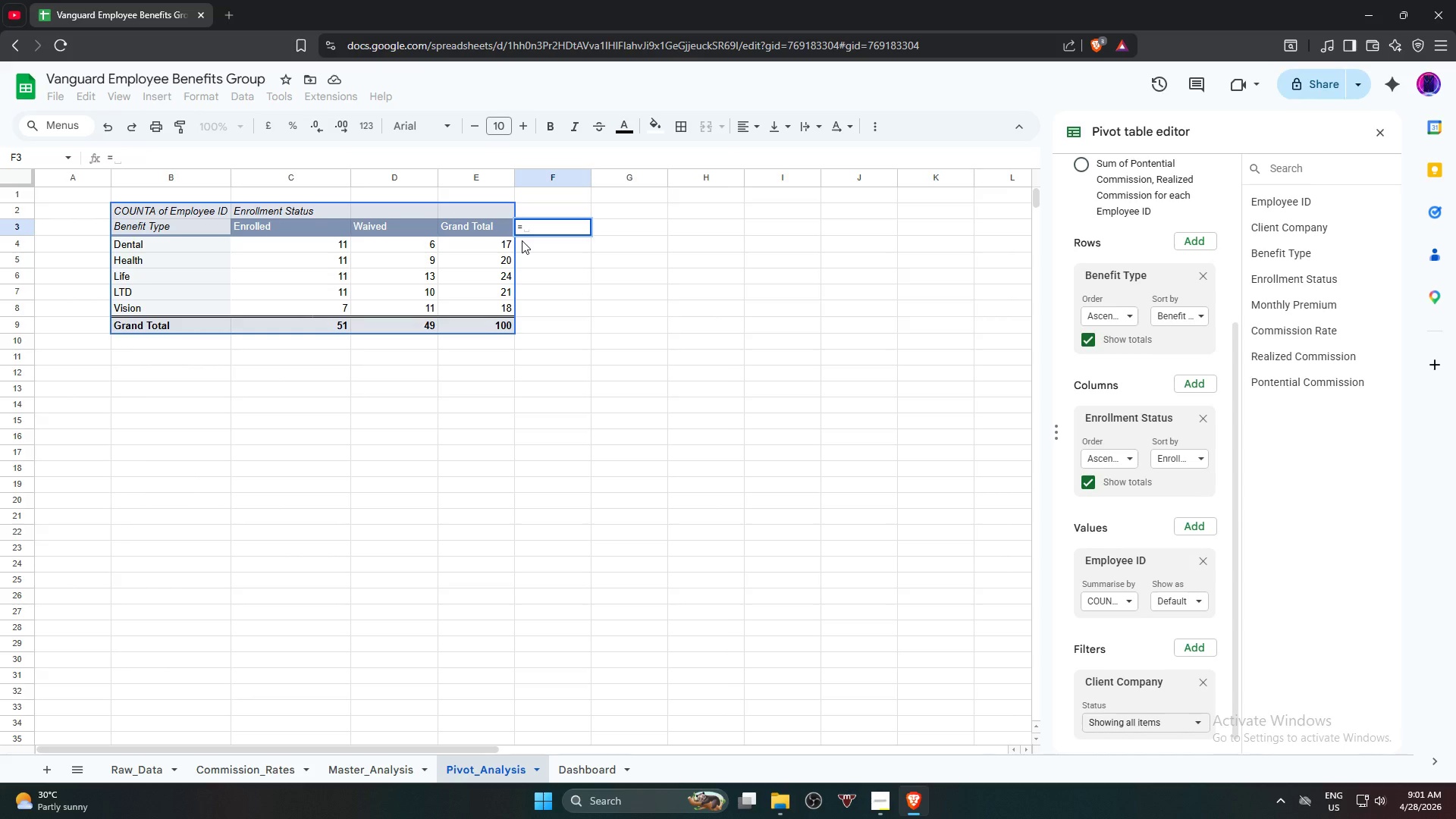 
key(Backspace)
 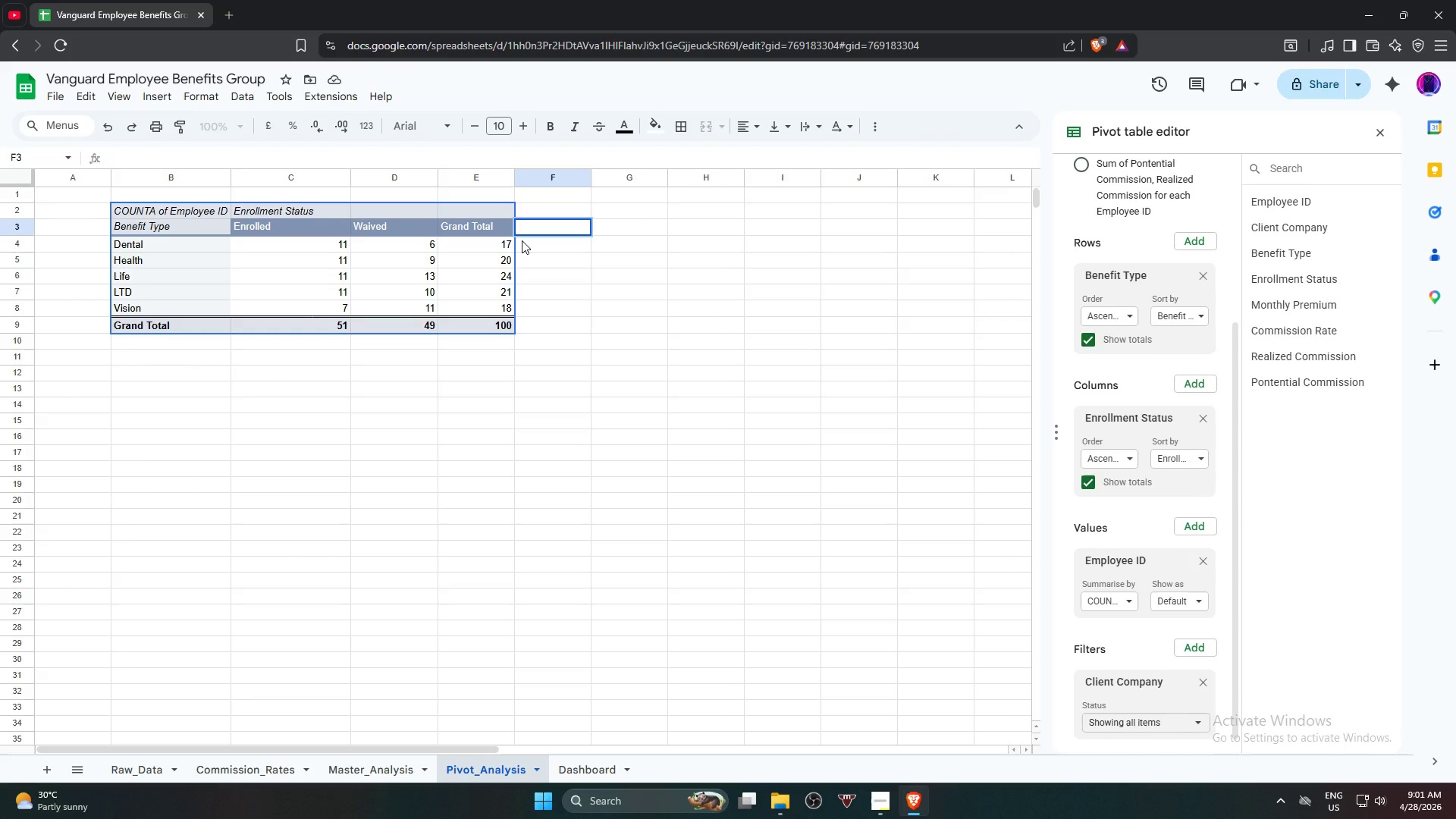 
type(Adoption Rate)
 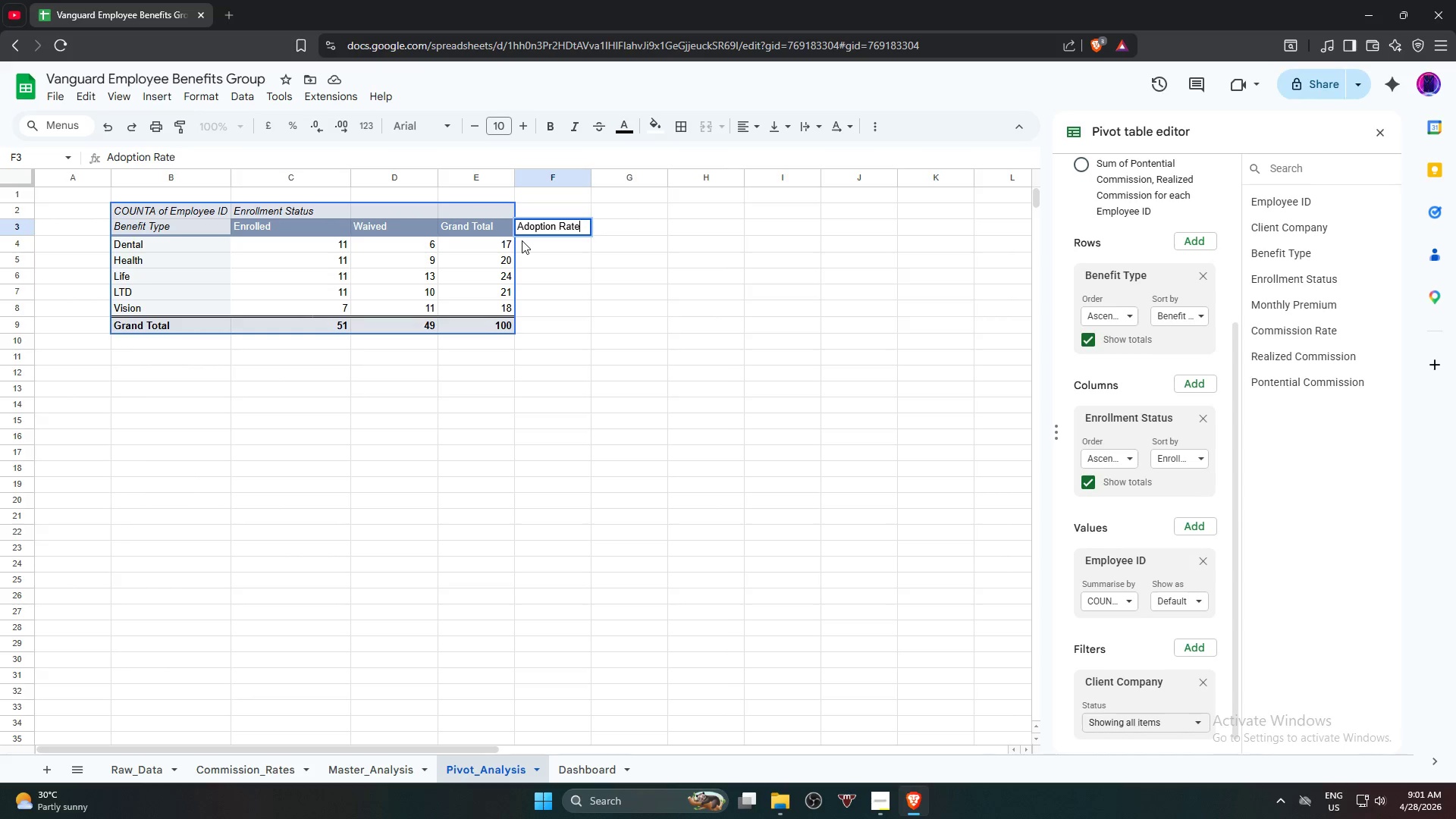 
key(Enter)
 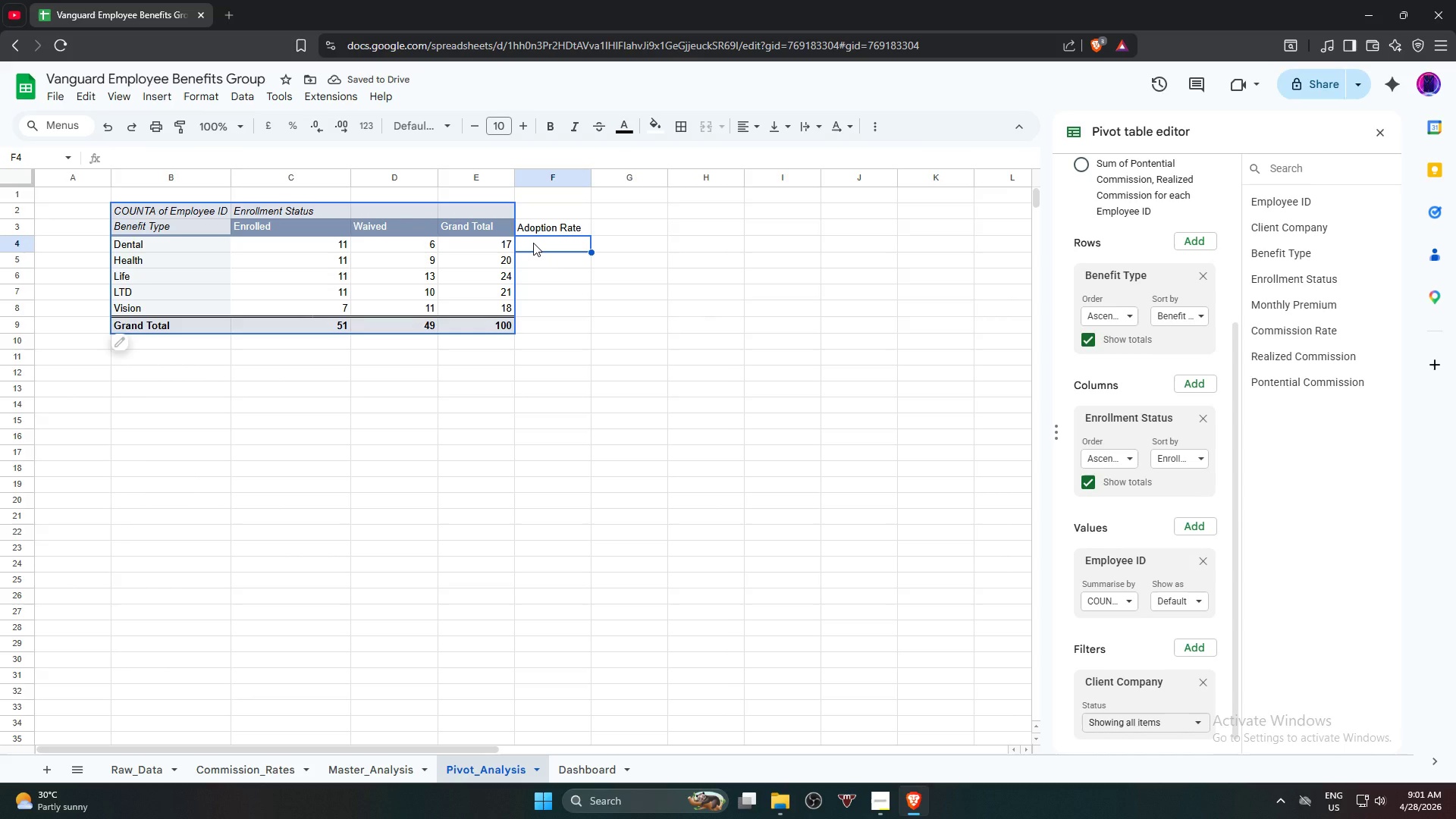 
wait(5.5)
 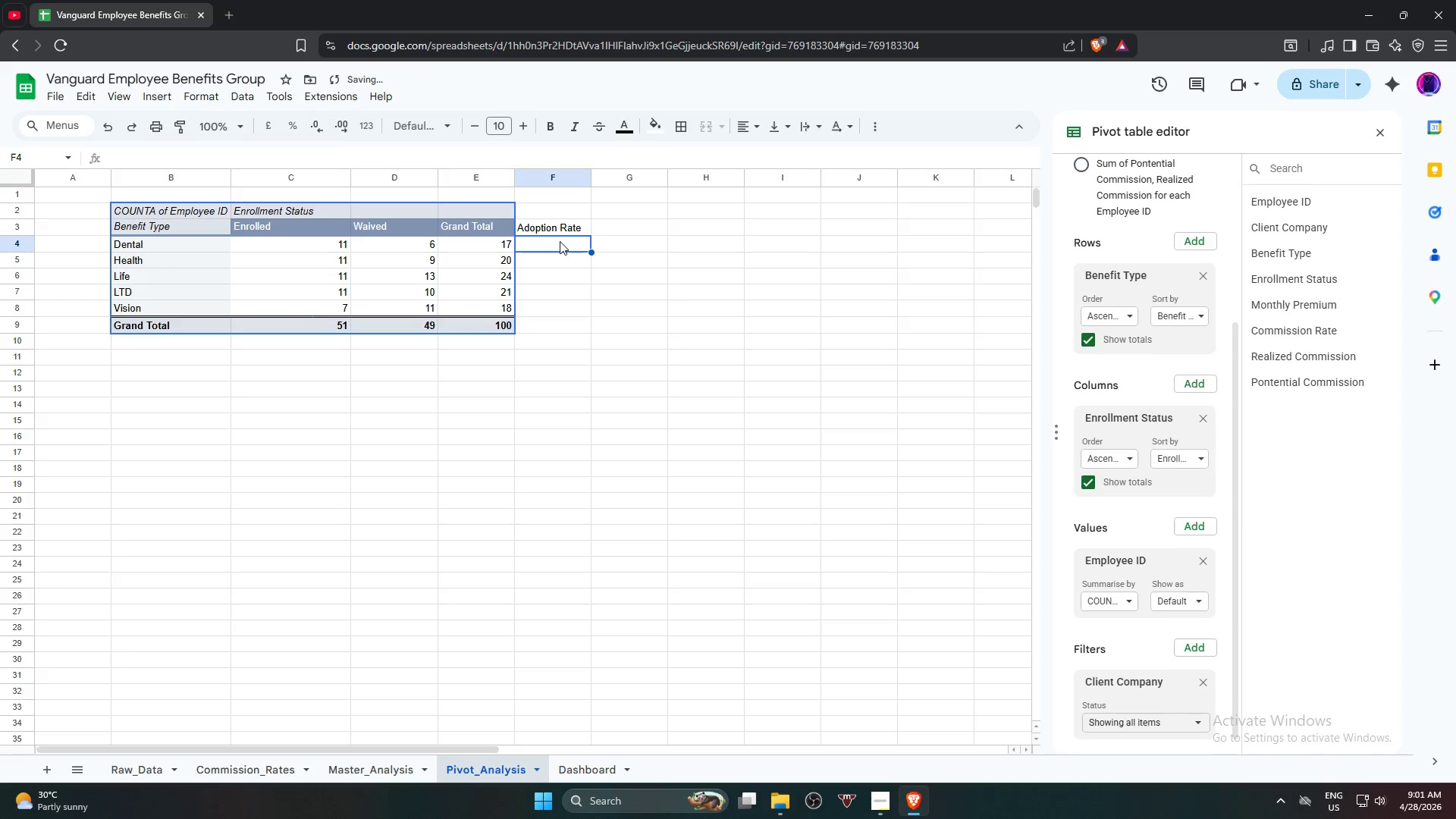 
type(=ifer)
 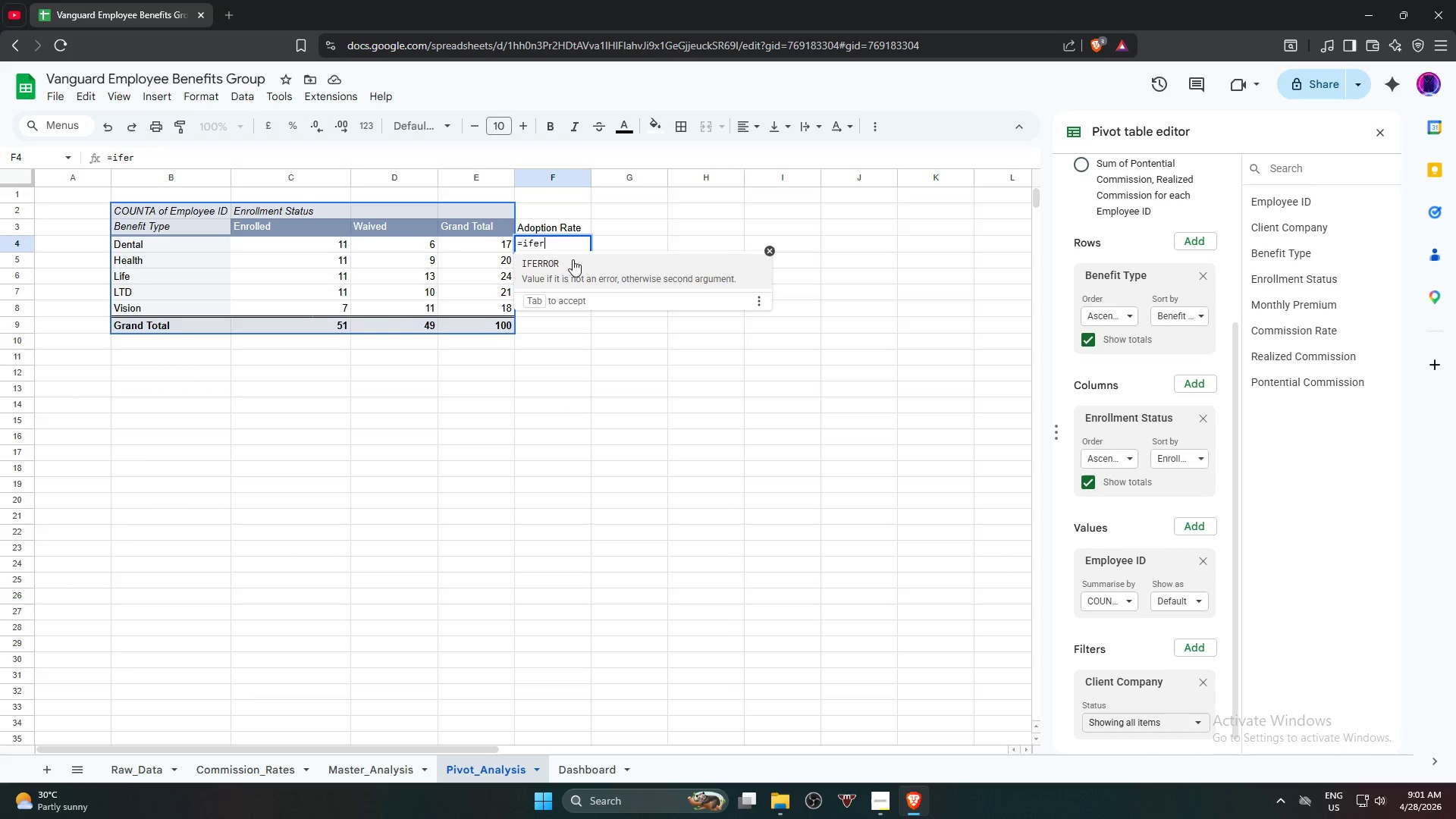 
left_click([589, 270])
 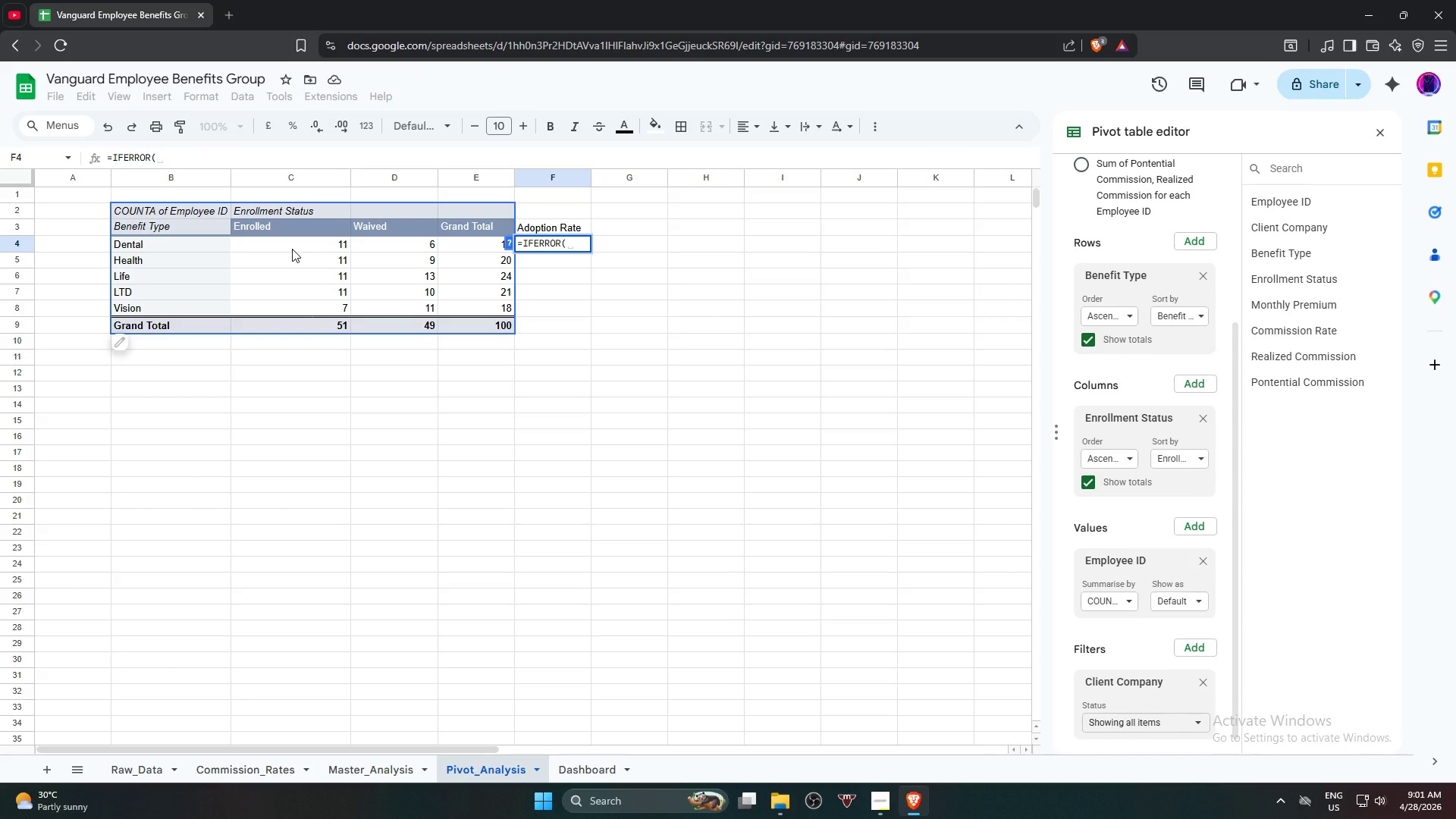 
wait(5.59)
 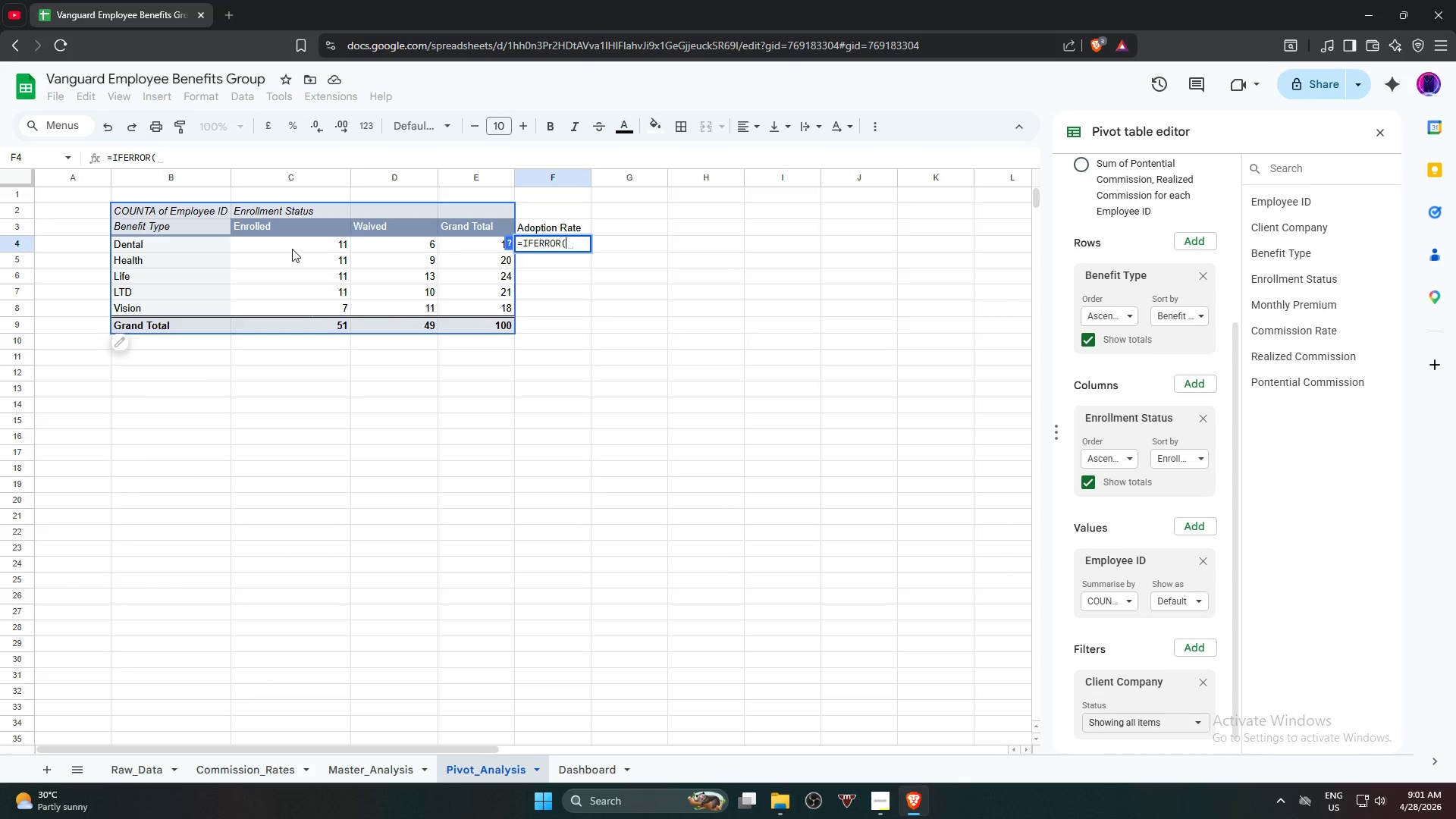 
left_click([292, 249])
 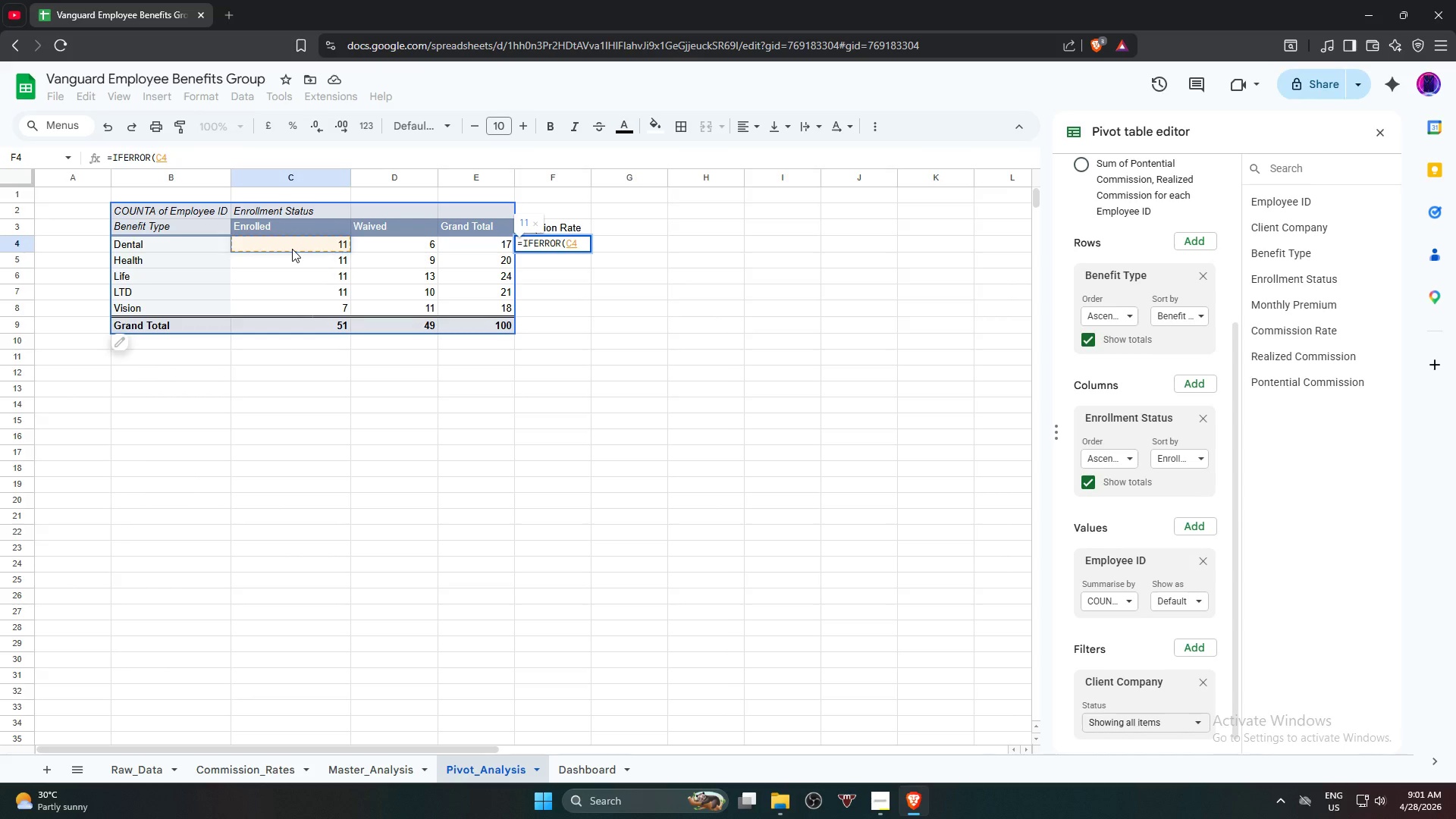 
key(Slash)
 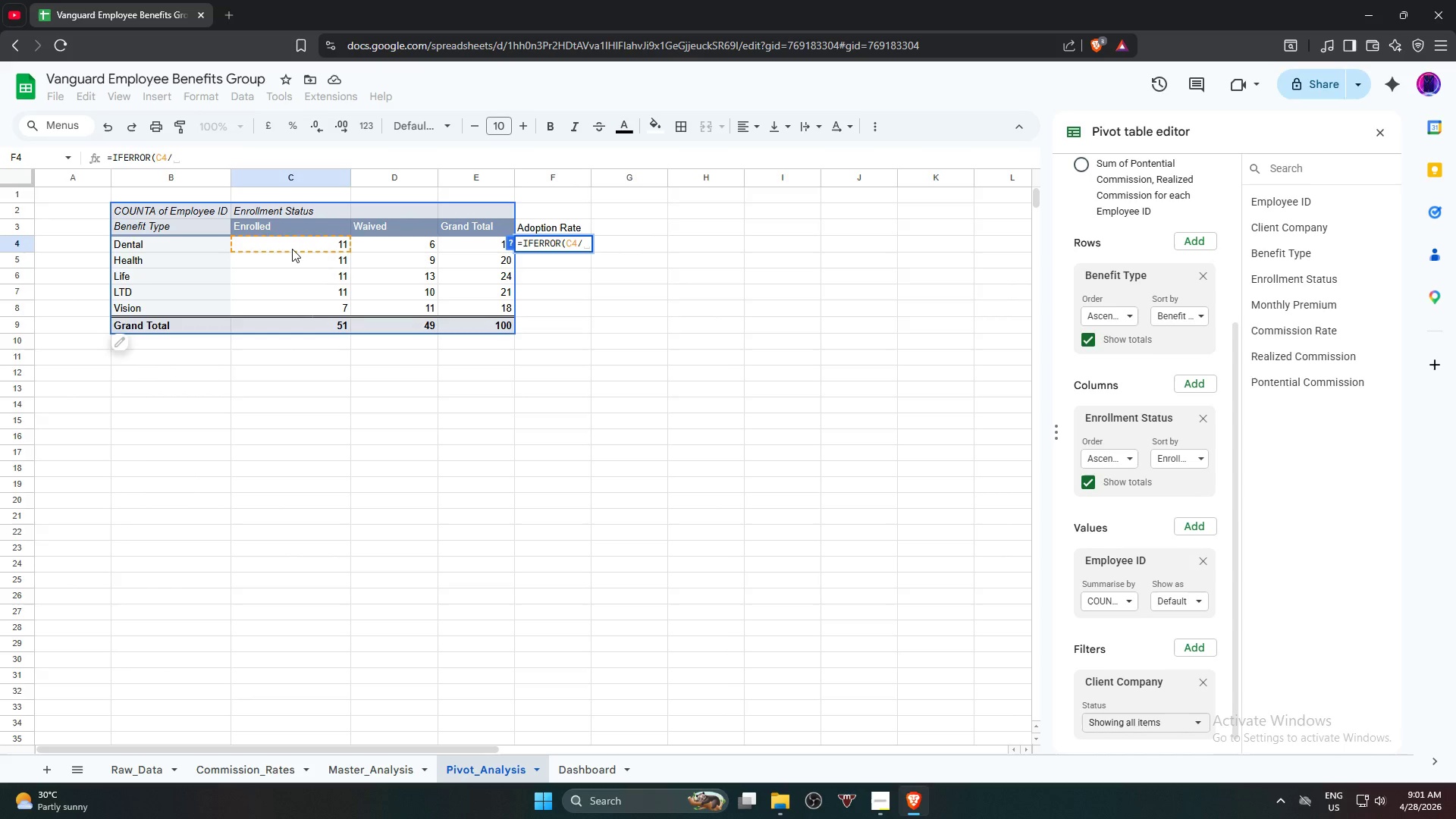 
key(Shift+9)
 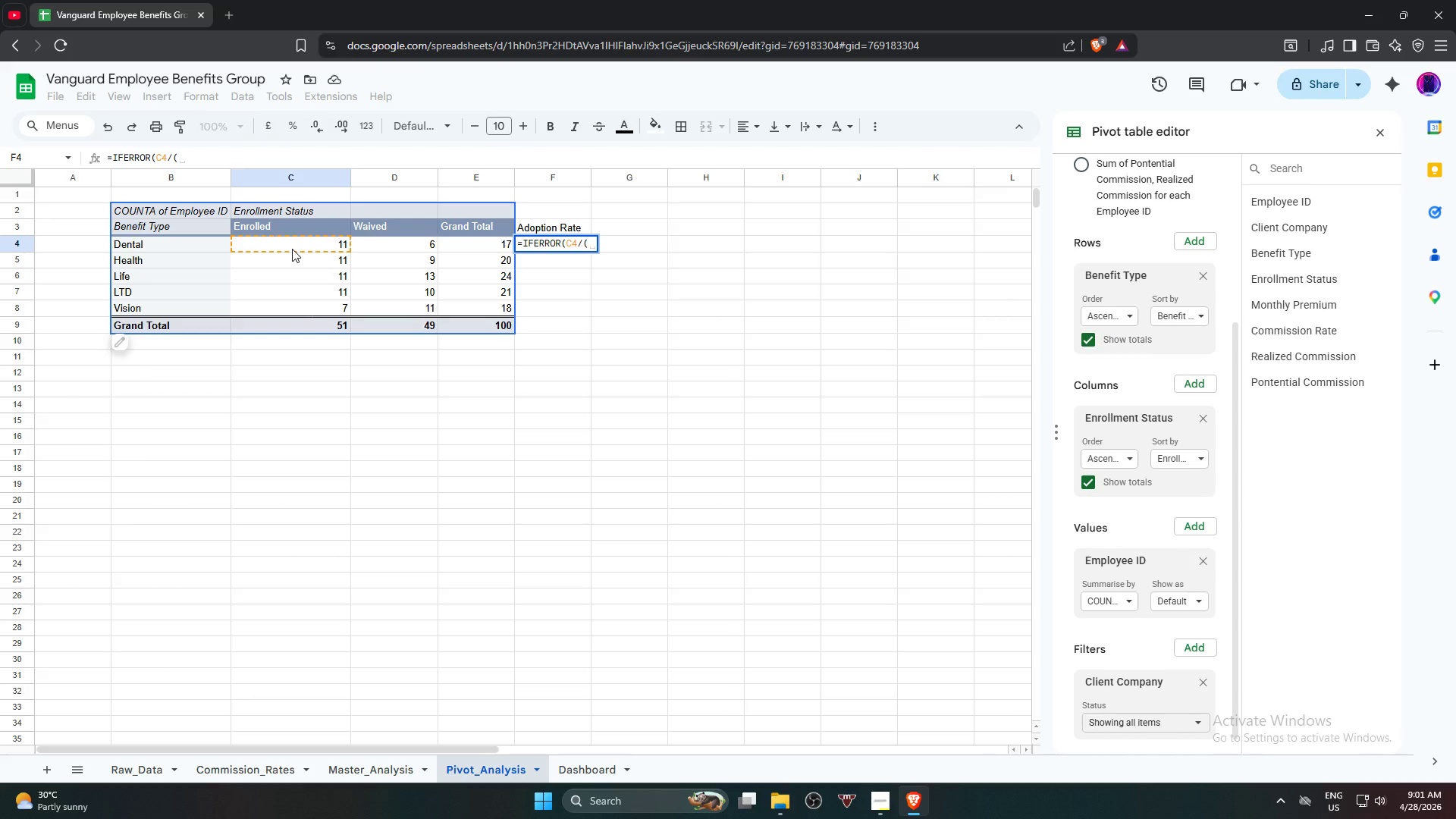 
left_click([292, 249])
 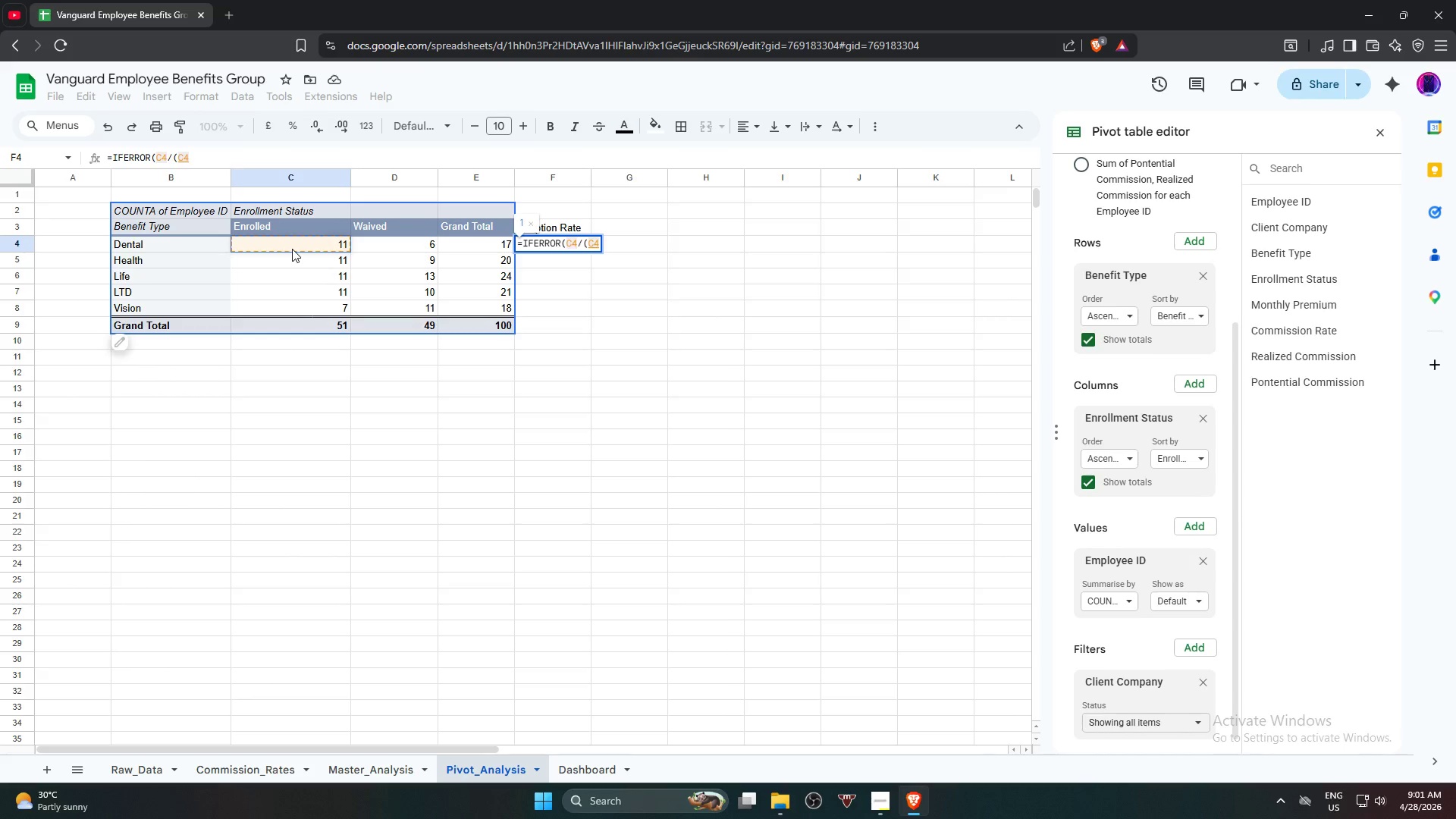 
key(Shift+Equal)
 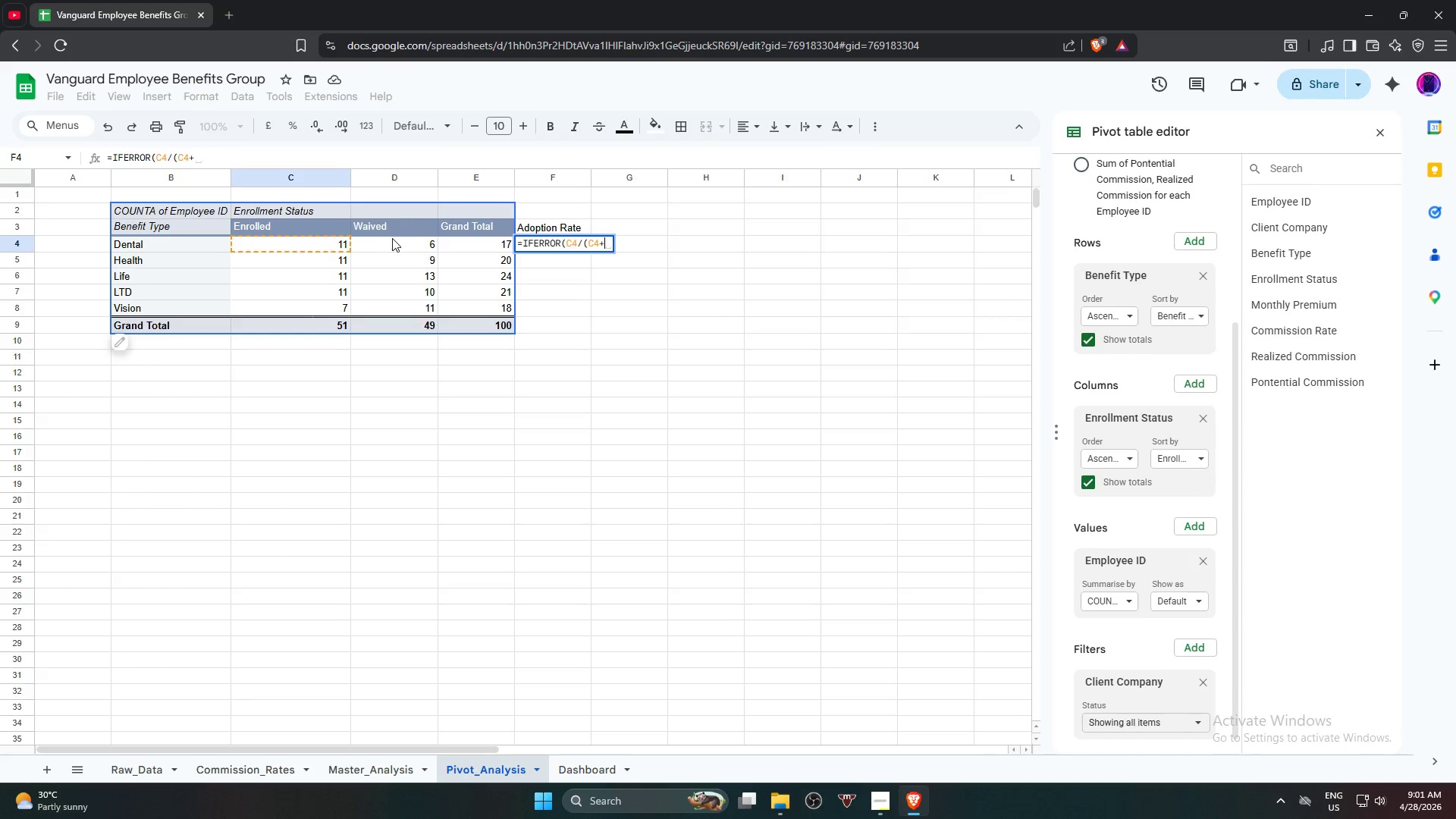 
left_click([397, 249])
 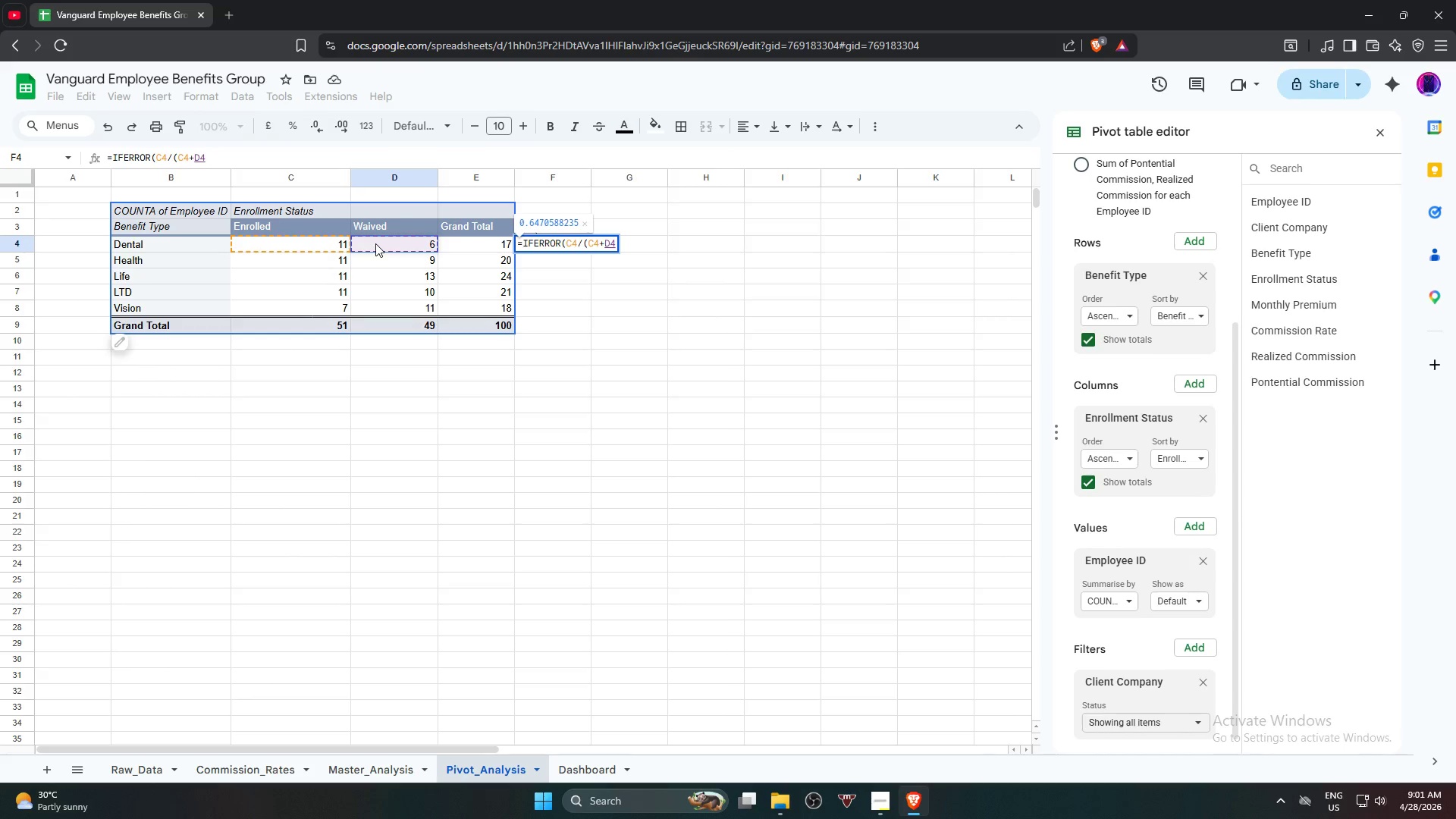 
type(.)
key(Backspace)
type(,0))
 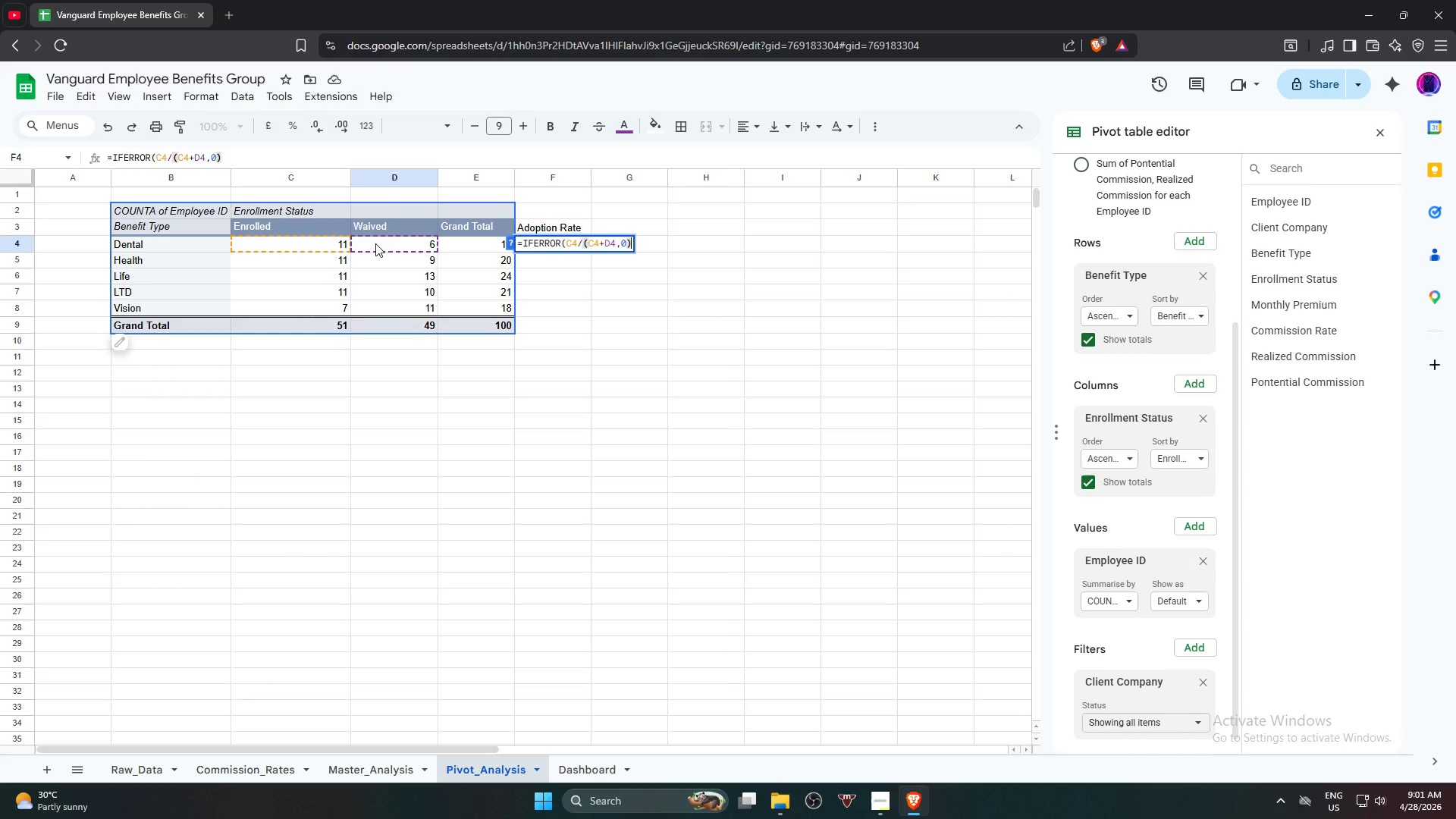 
key(Enter)
 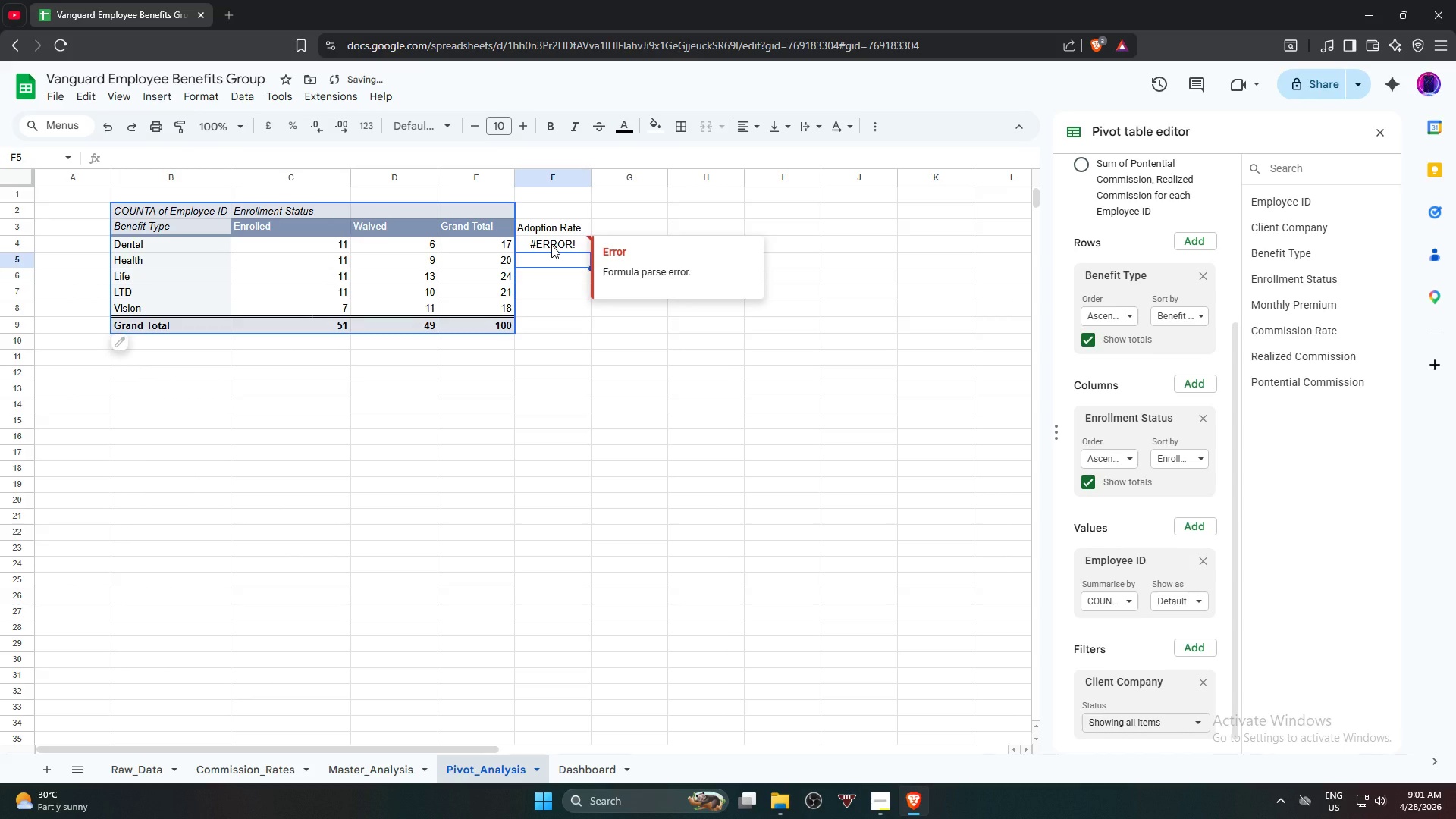 
left_click([551, 245])
 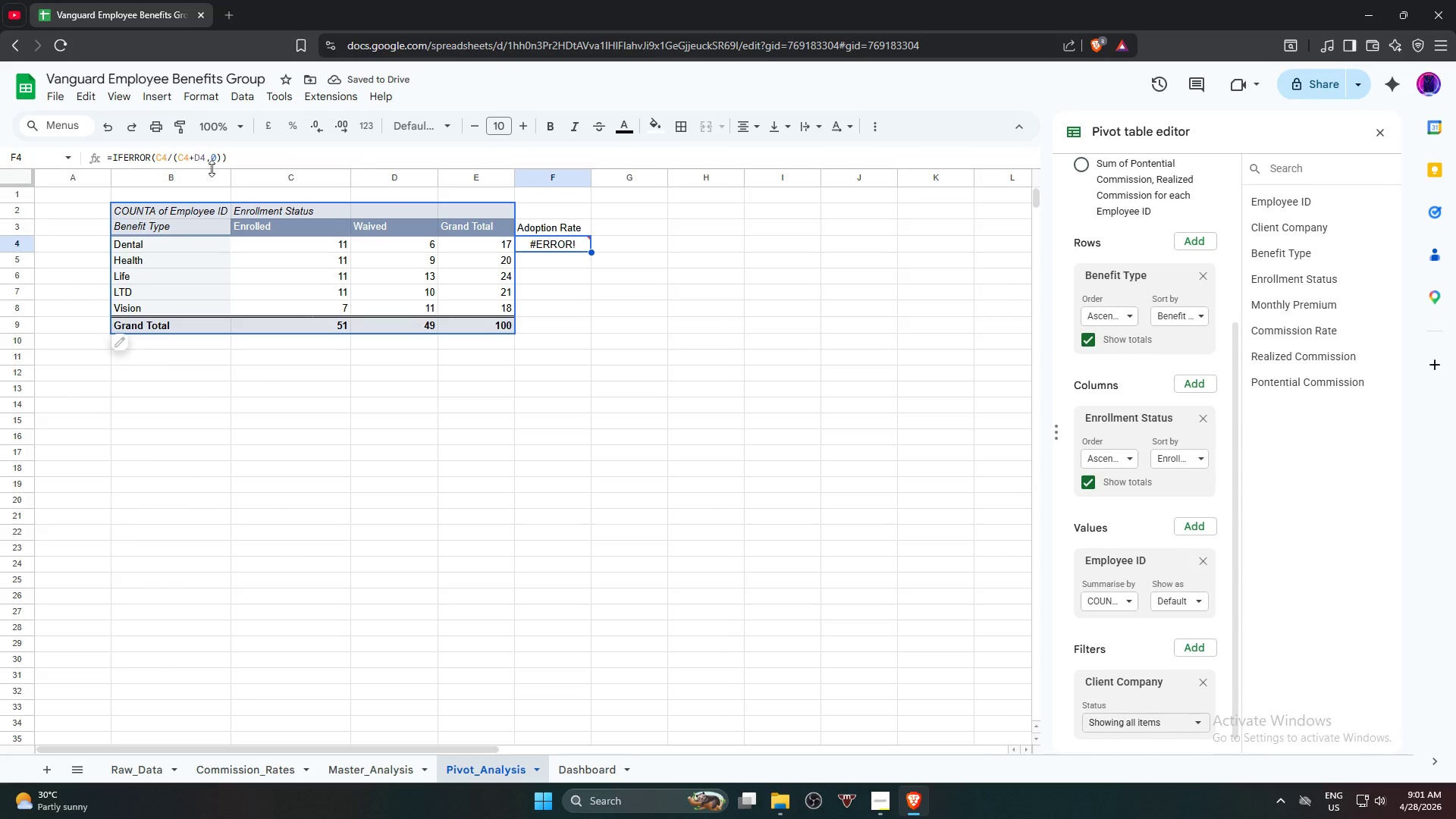 
left_click([231, 154])
 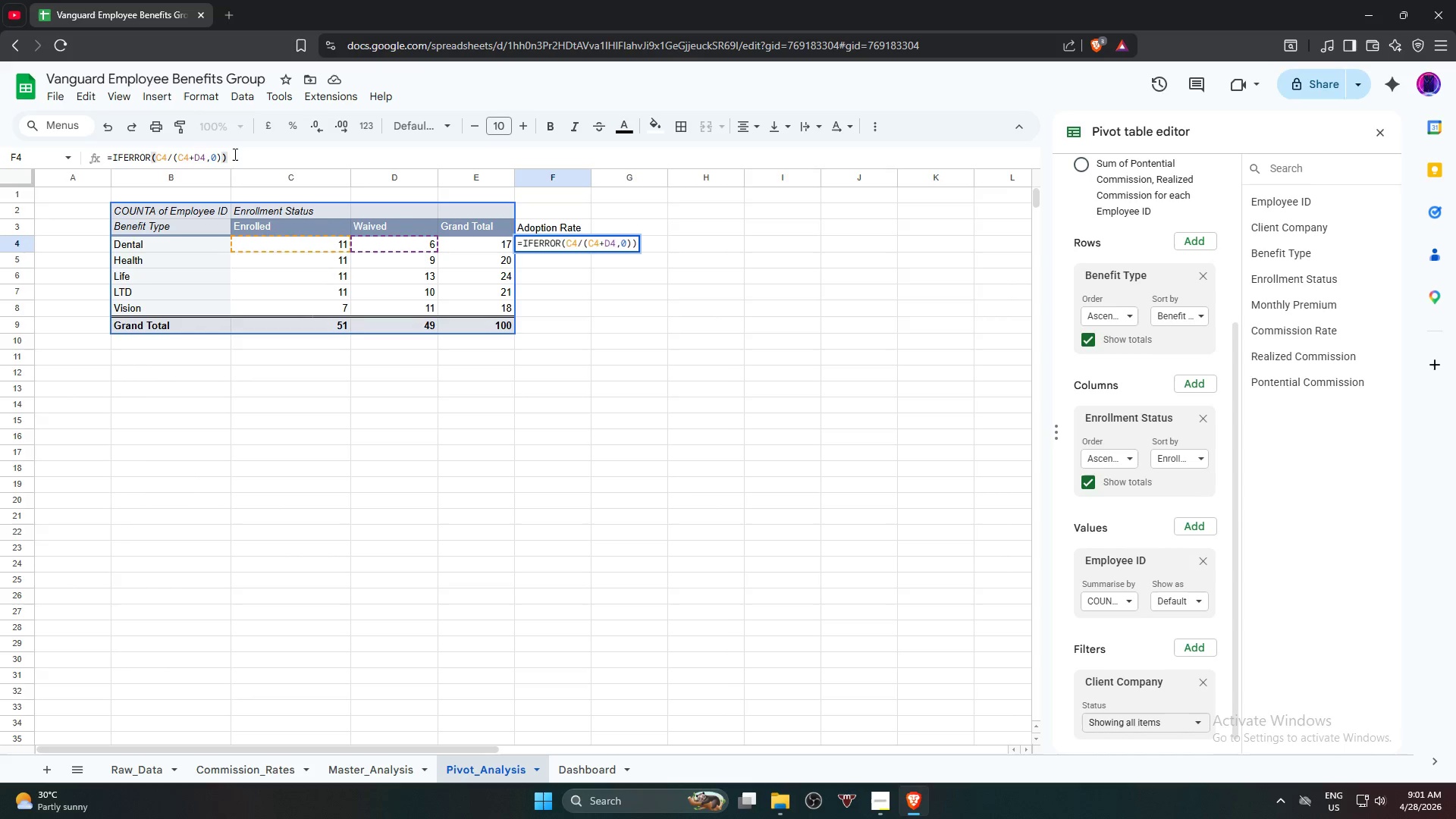 
key(Backspace)
 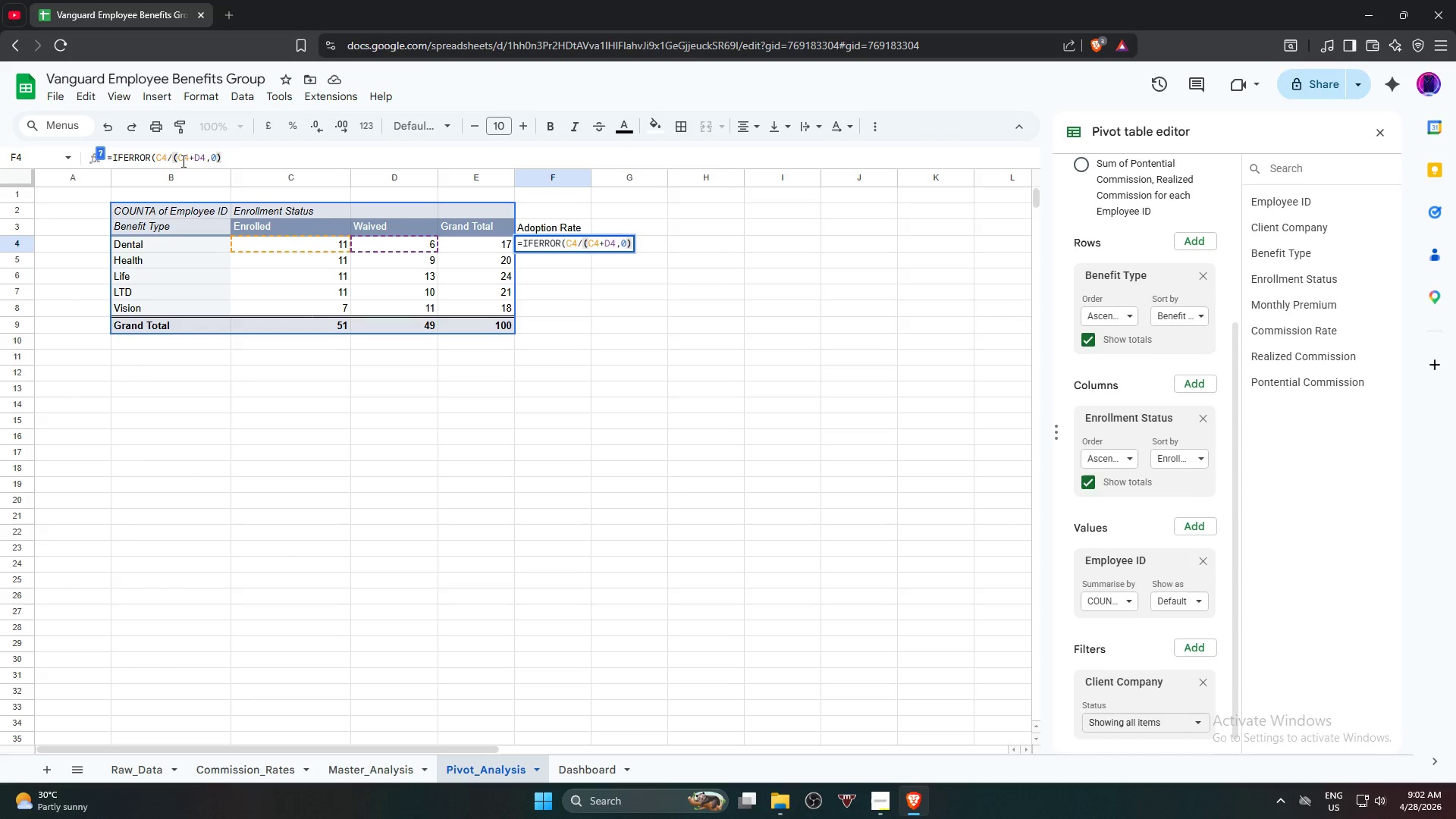 
wait(10.33)
 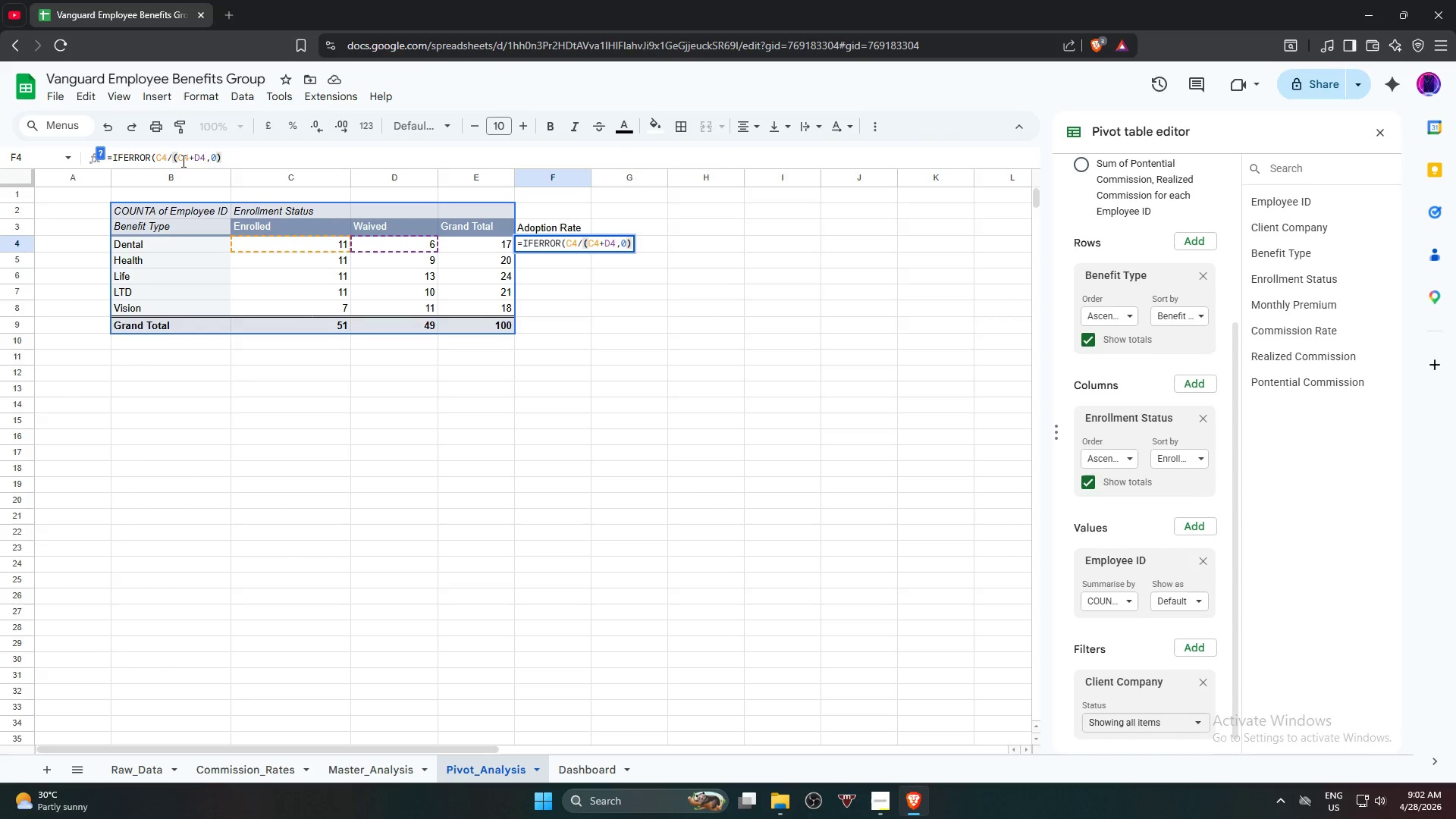 
left_click([205, 158])
 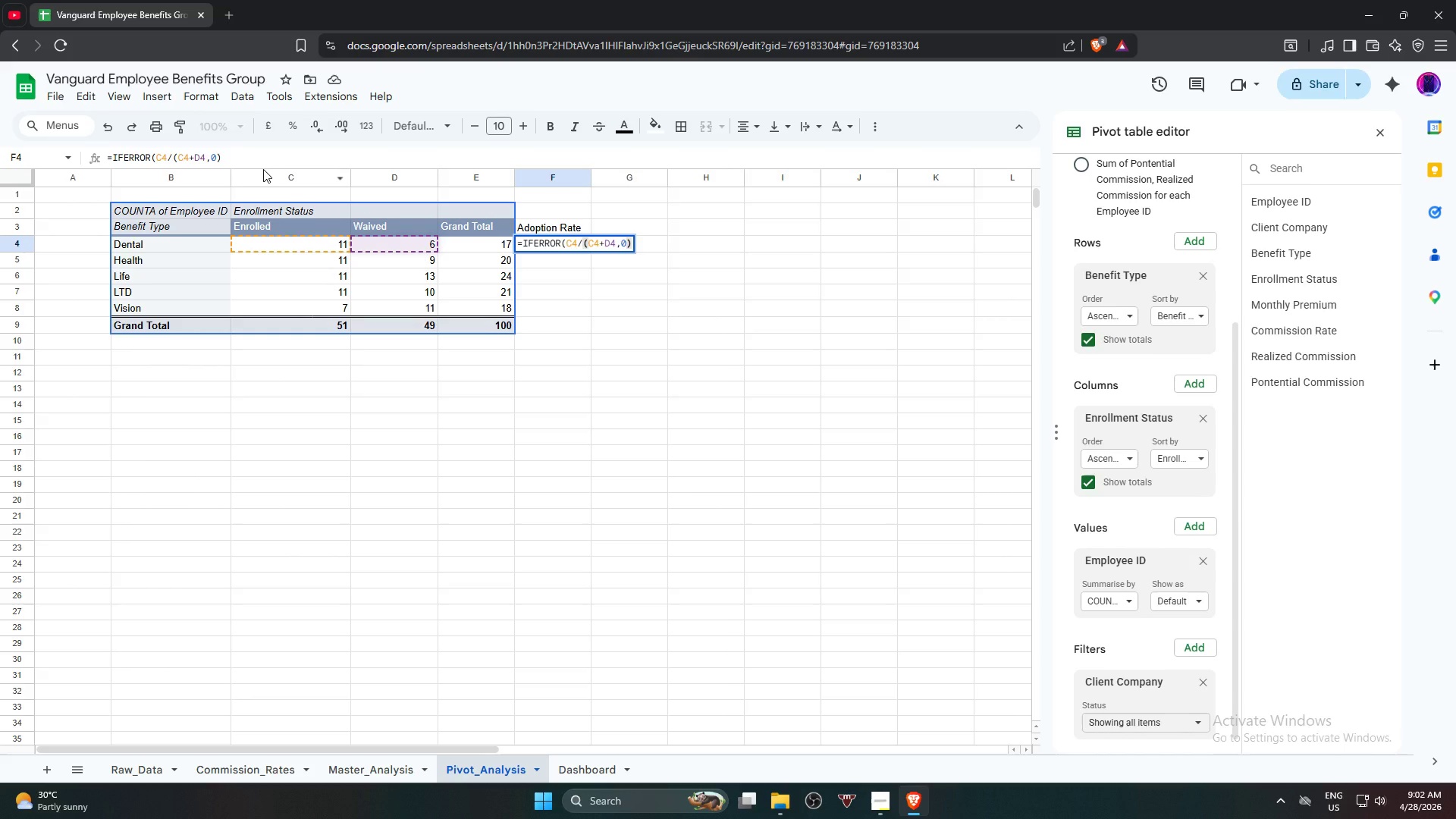 
key(Shift+0)
 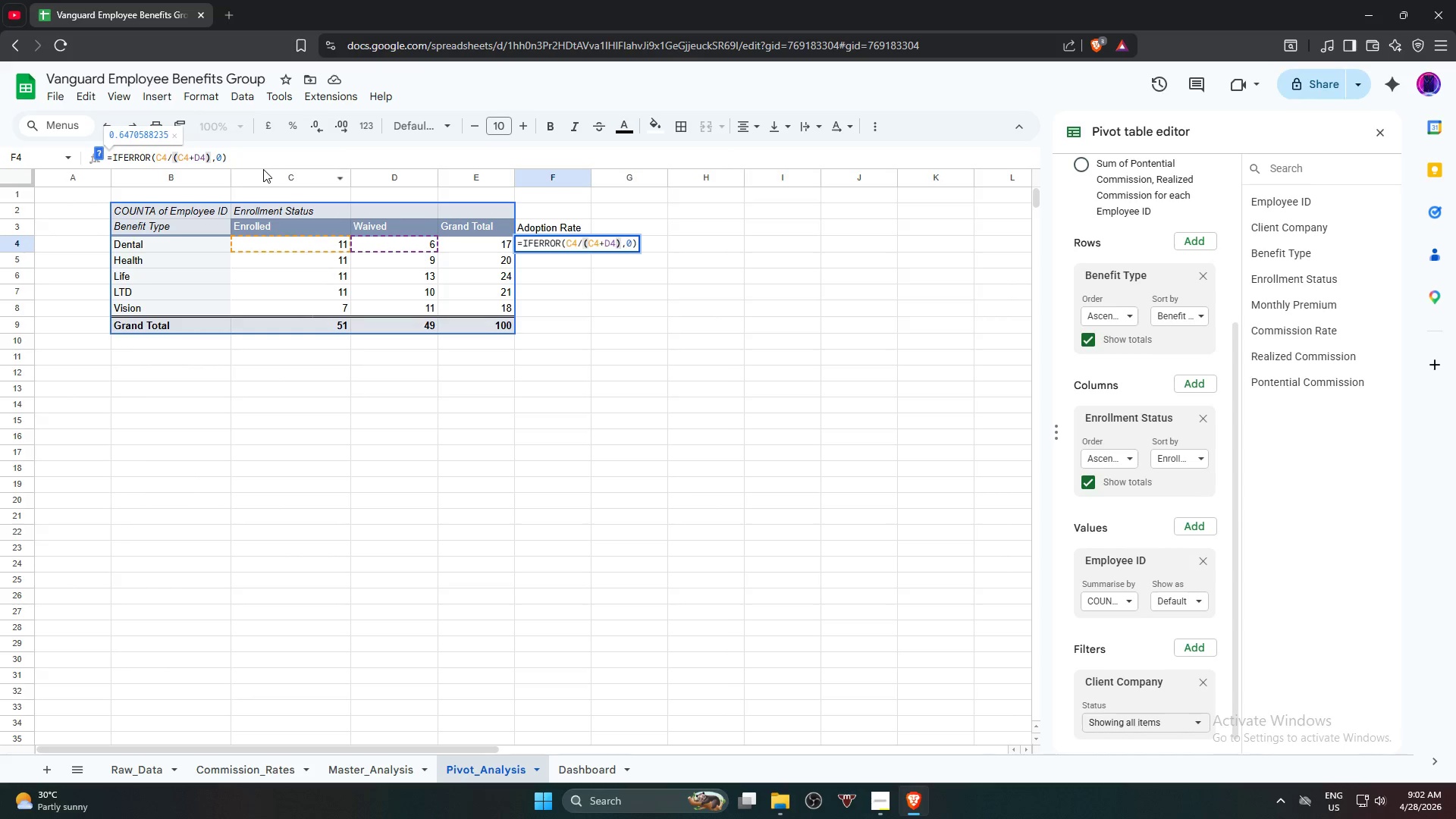 
key(Enter)
 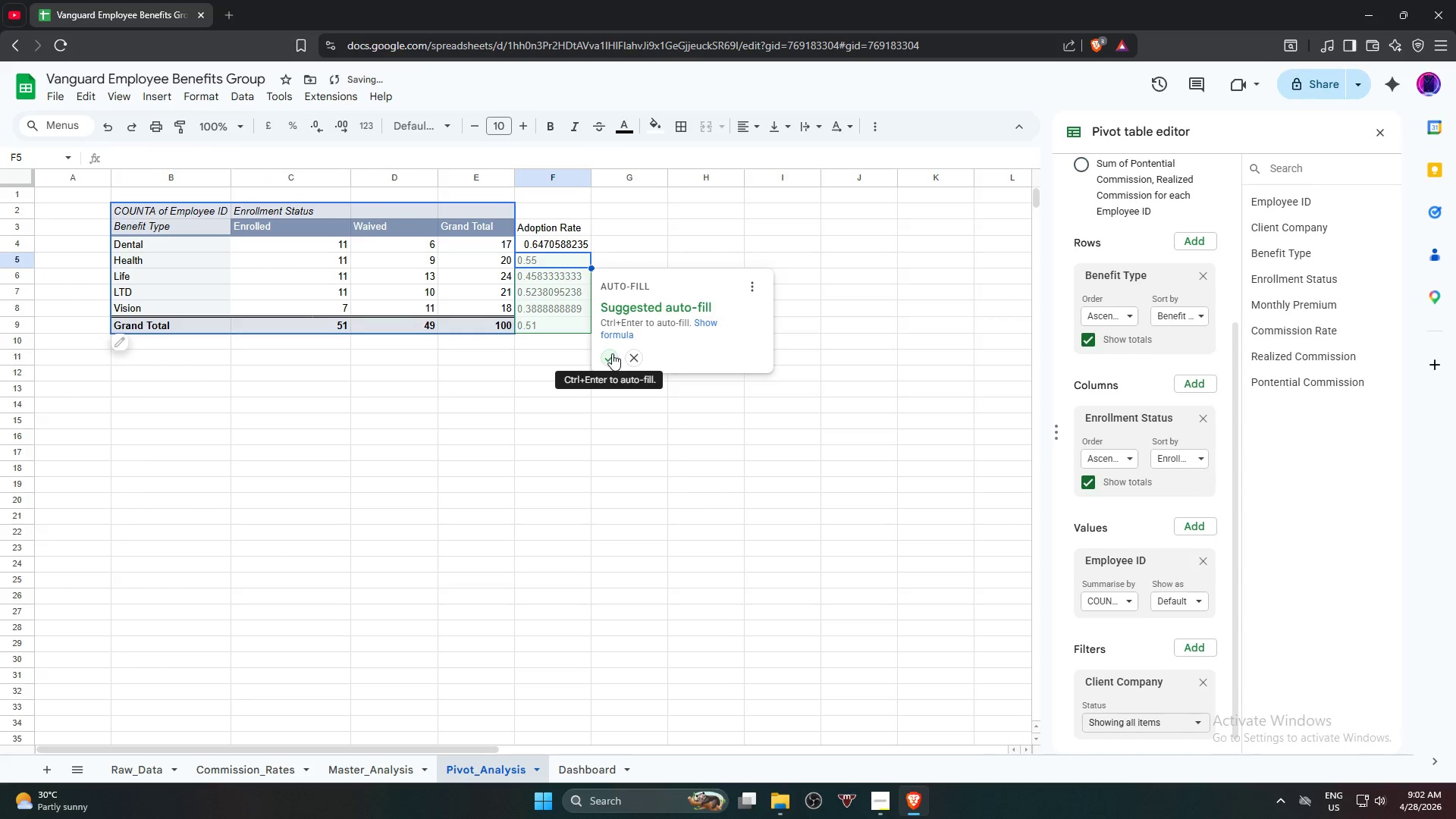 
left_click([605, 356])
 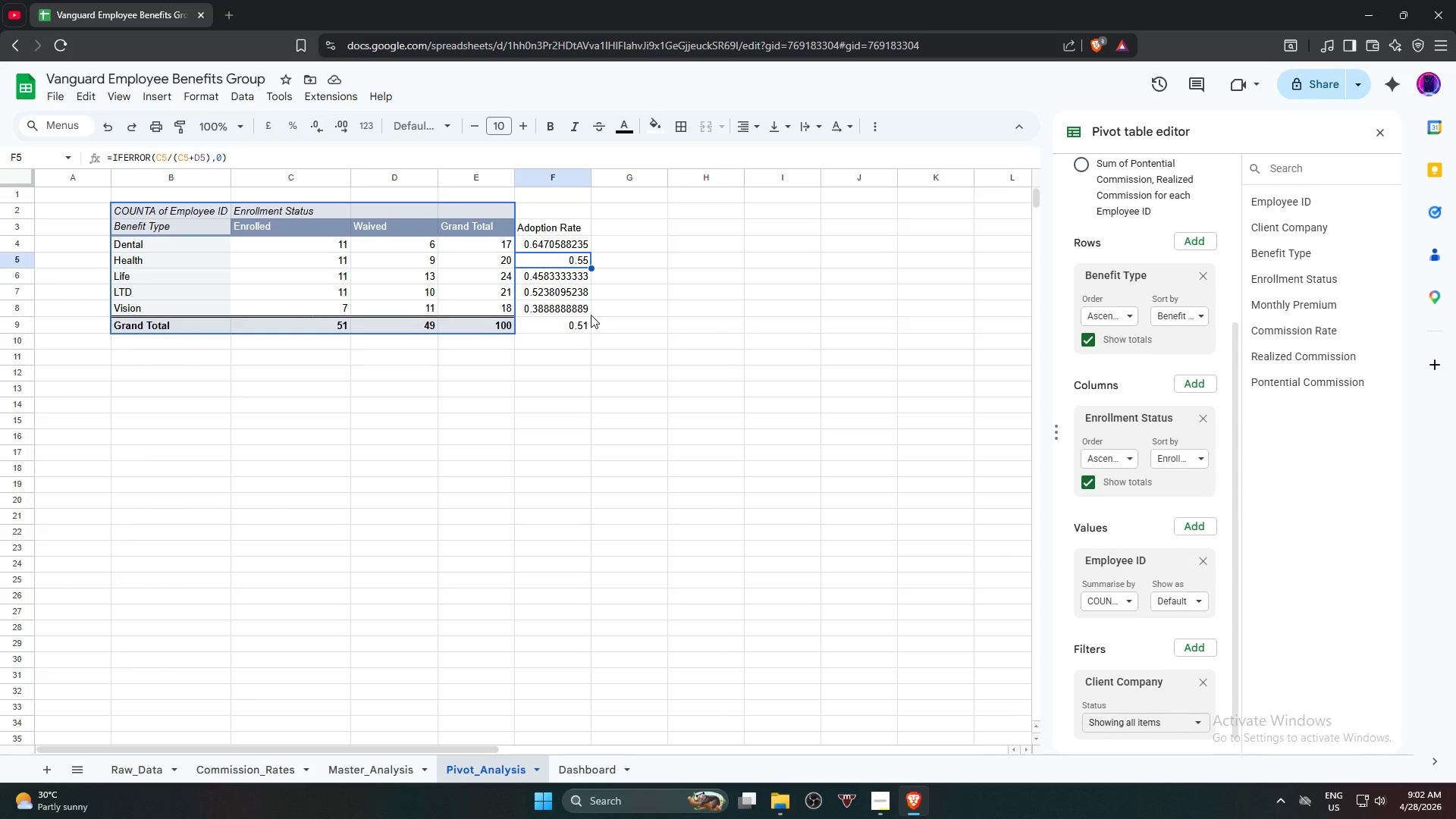 
wait(41.12)
 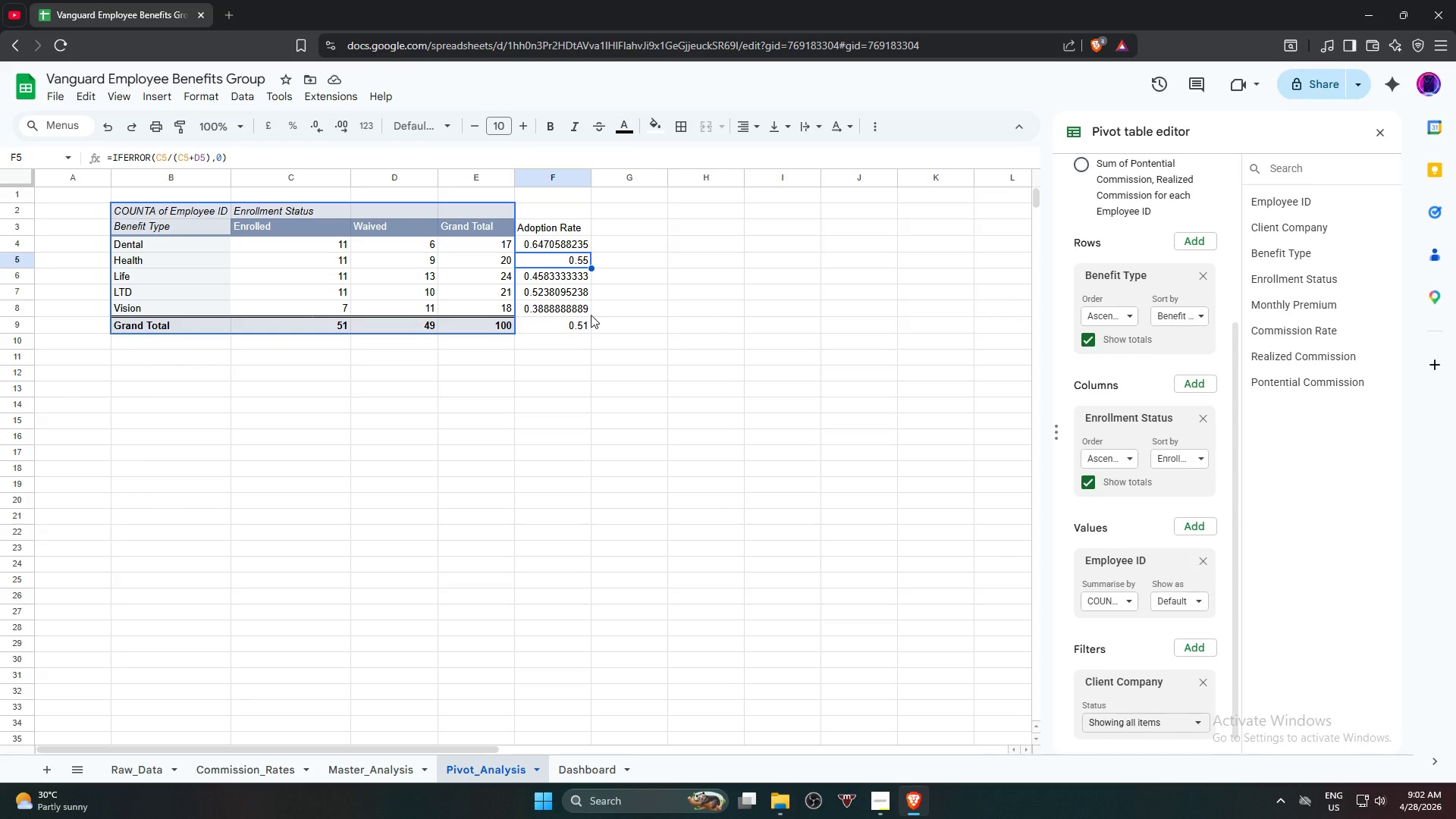 
left_click([568, 322])
 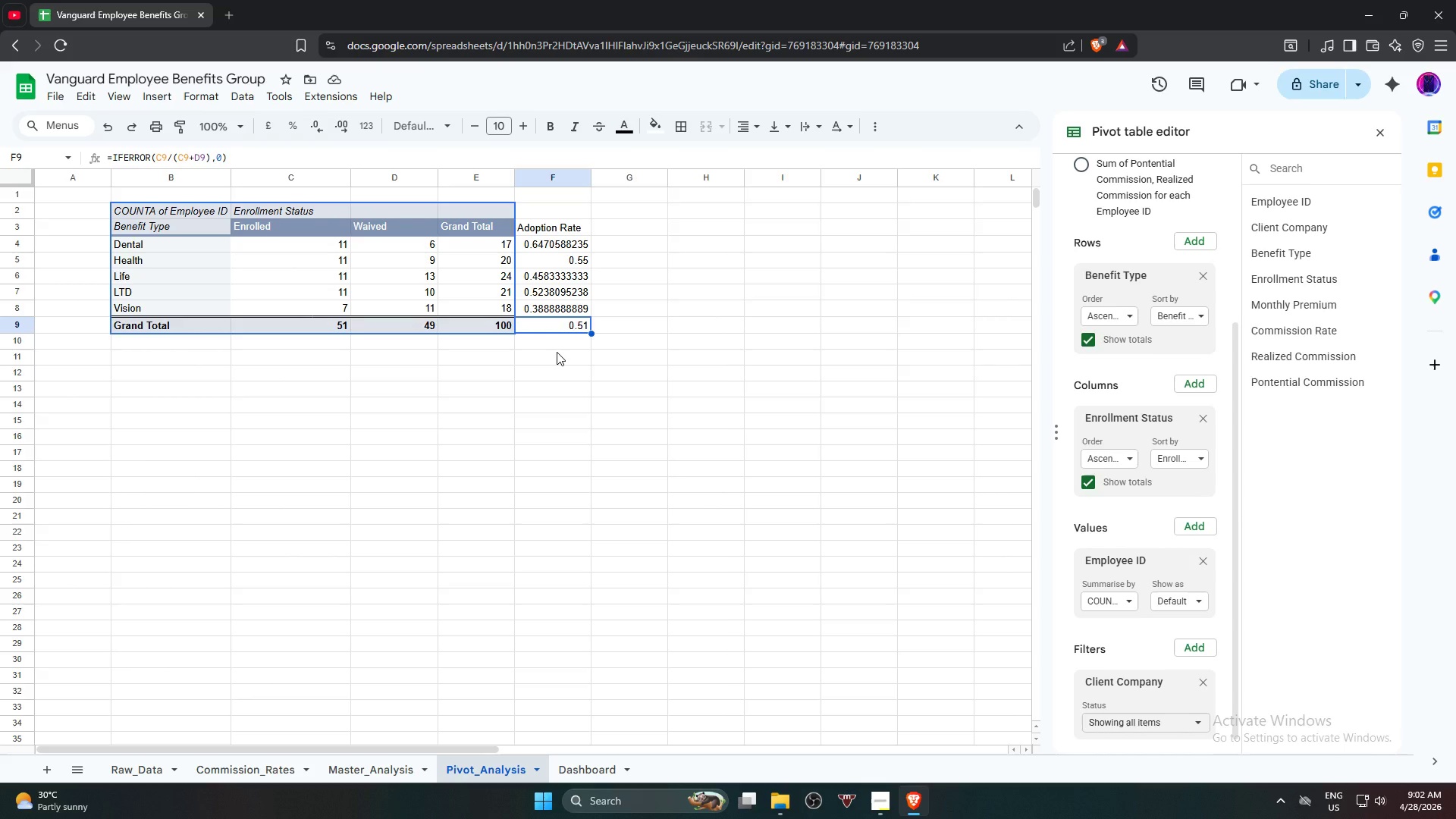 
key(Delete)
 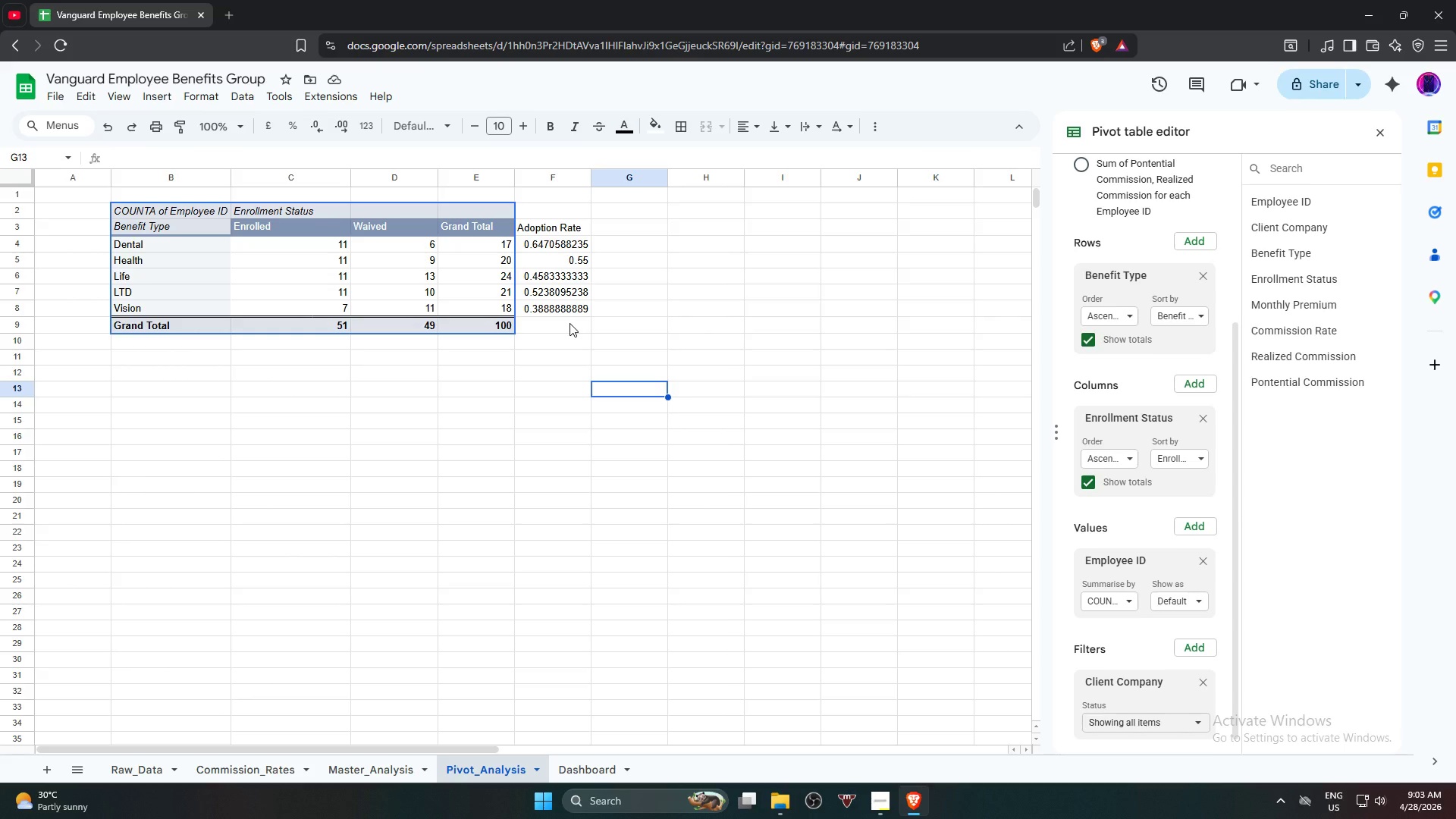 
wait(65.28)
 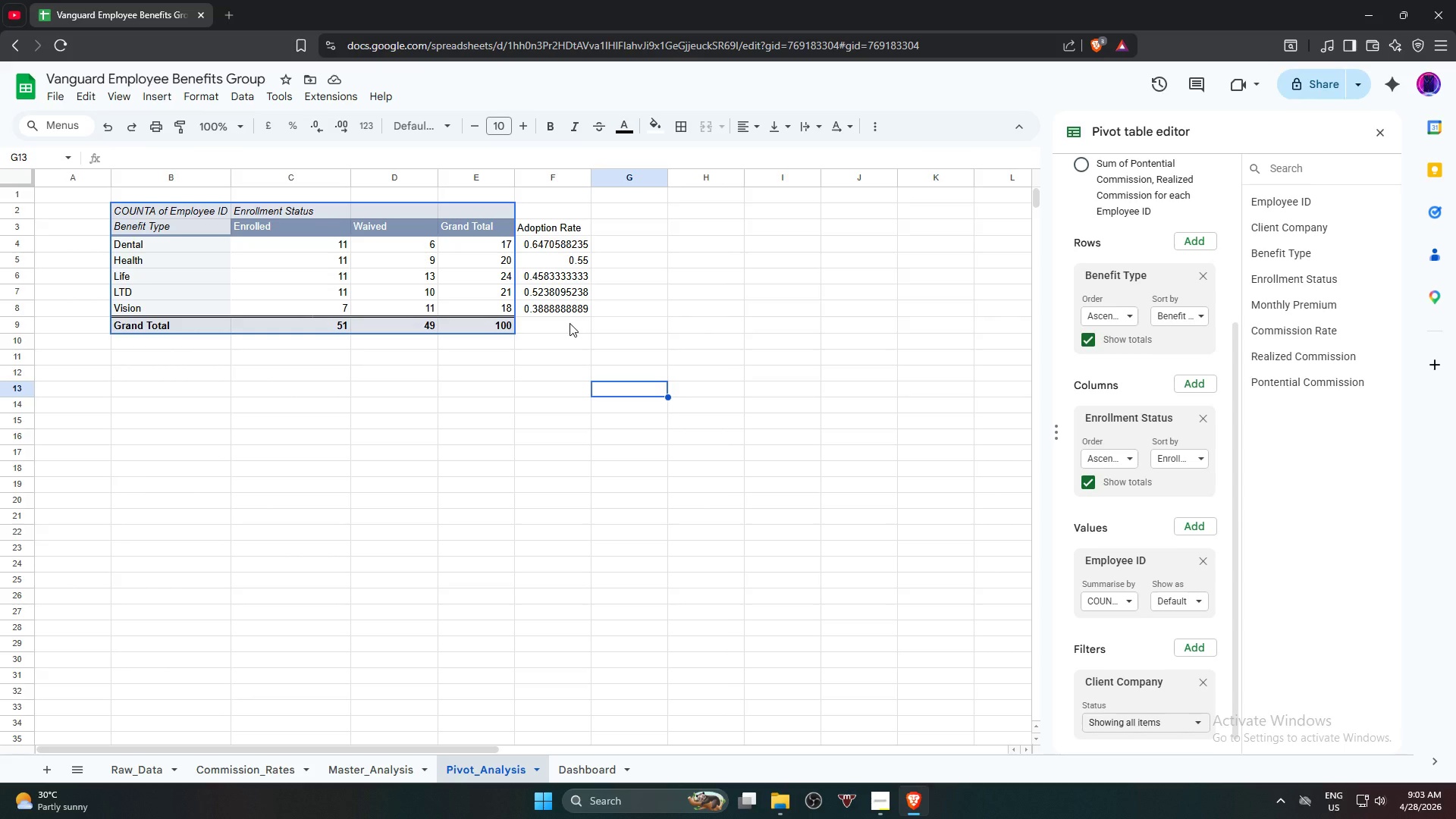 
left_click([538, 250])
 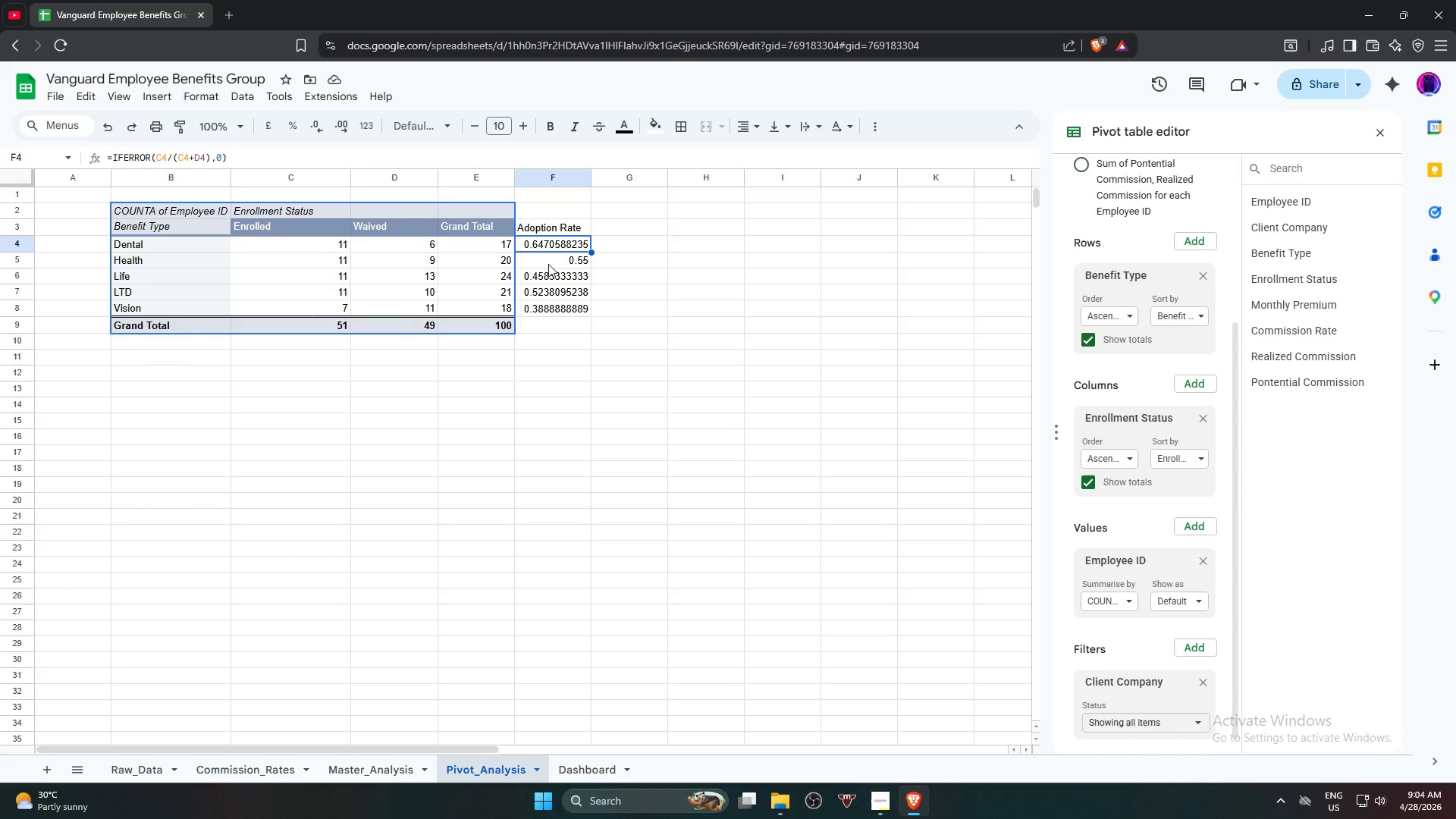 
wait(34.25)
 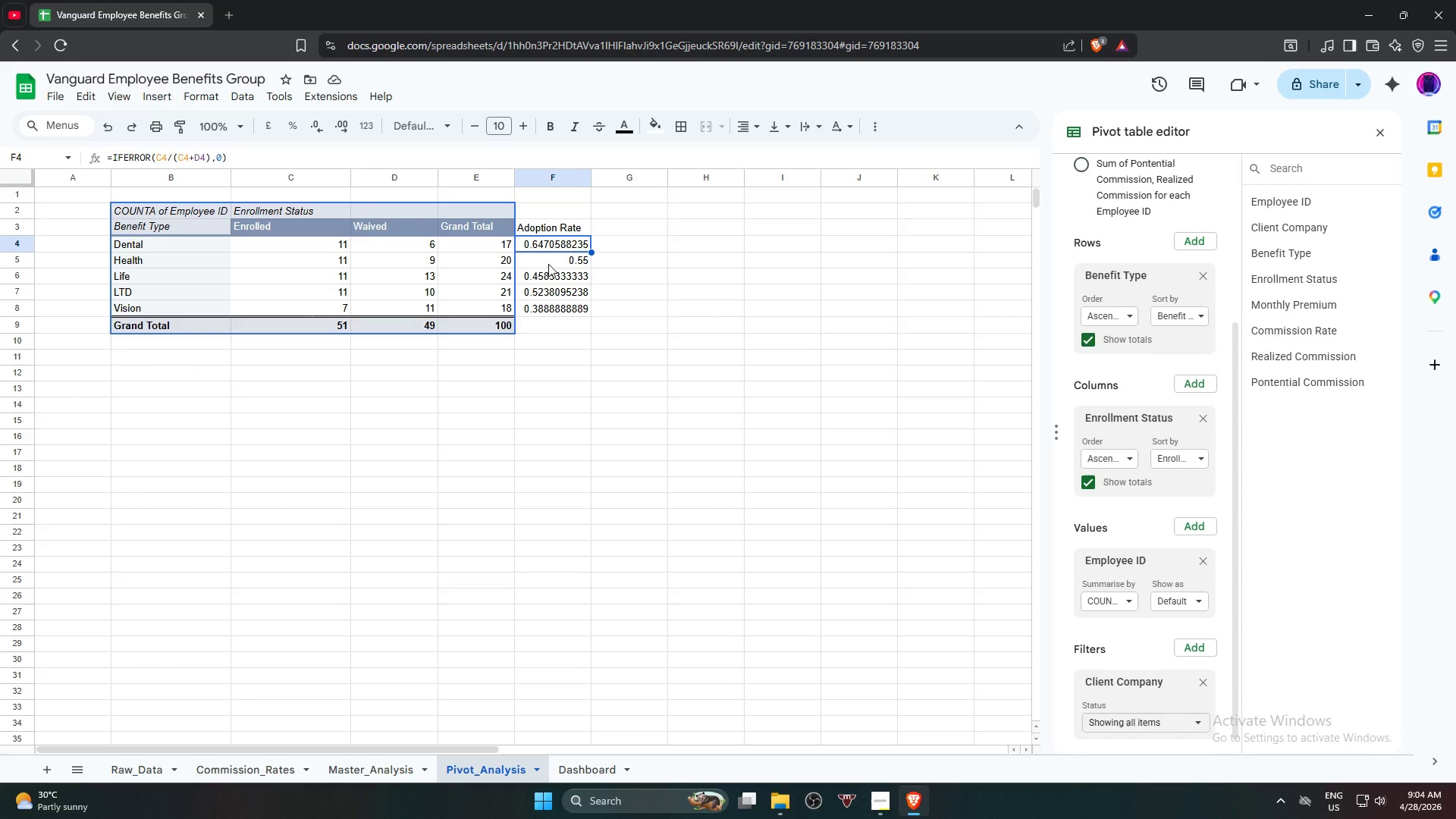 
left_click_drag(start_coordinate=[592, 315], to_coordinate=[588, 327])
 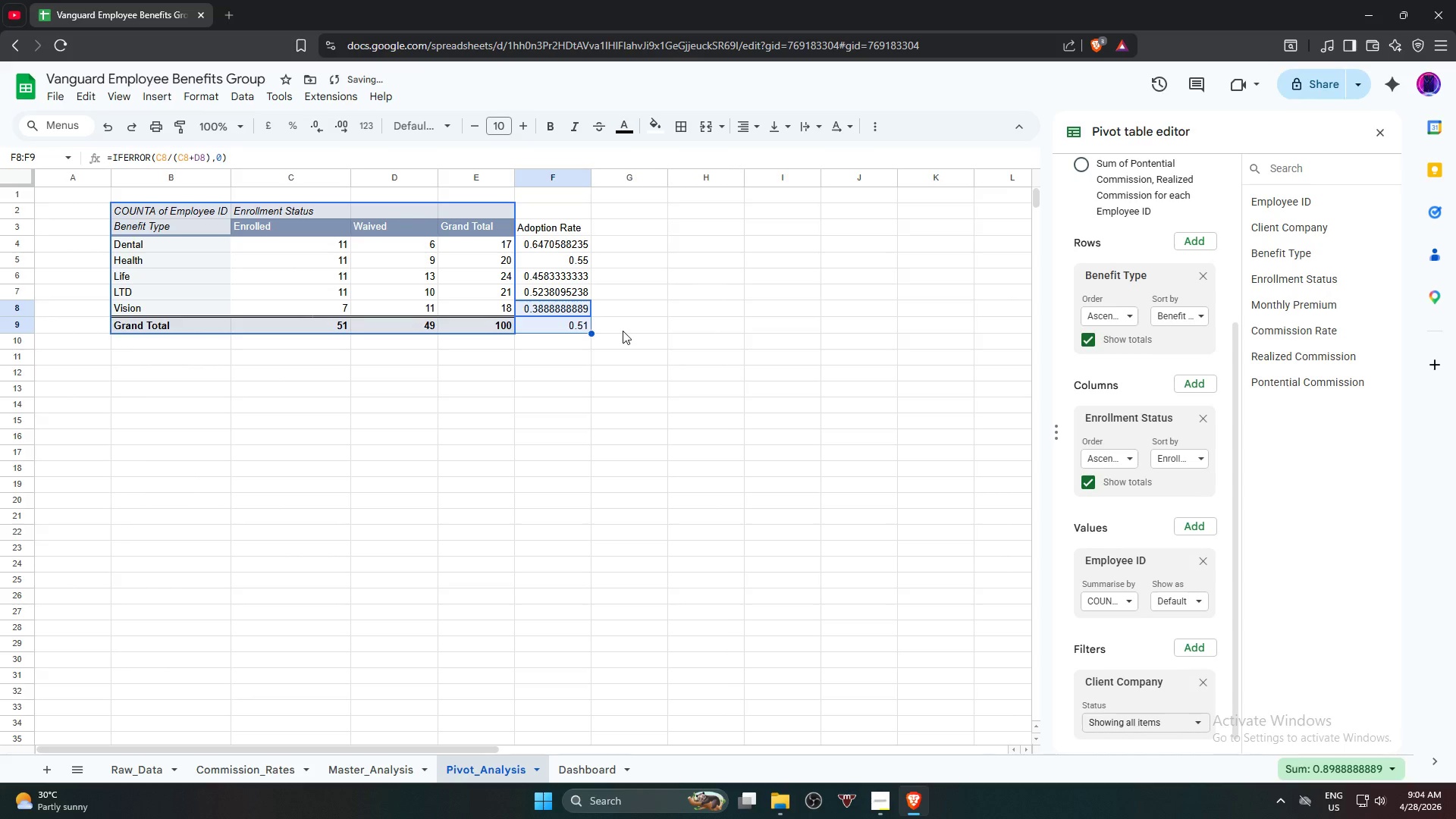 
left_click([564, 327])
 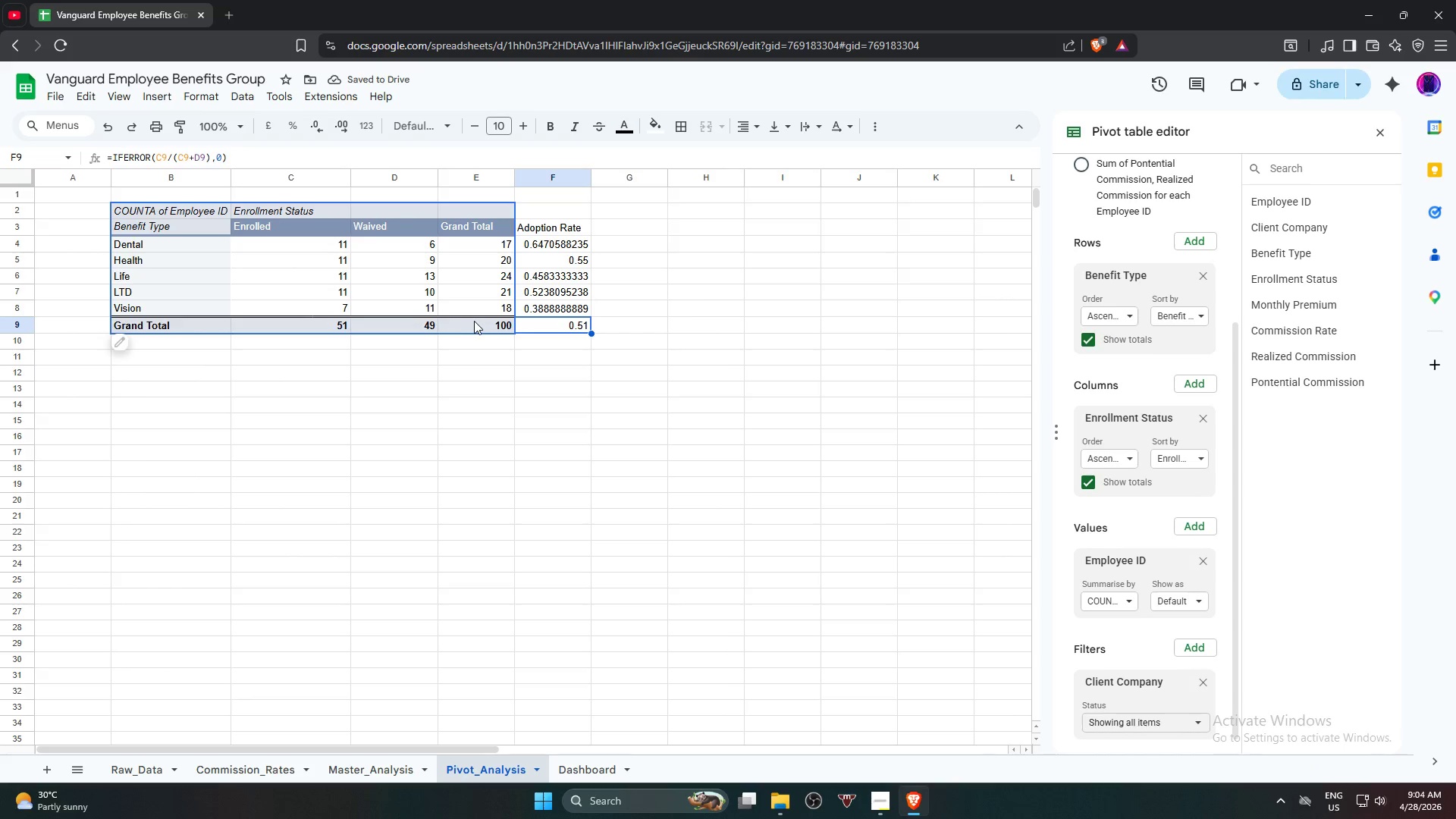 
left_click([553, 324])
 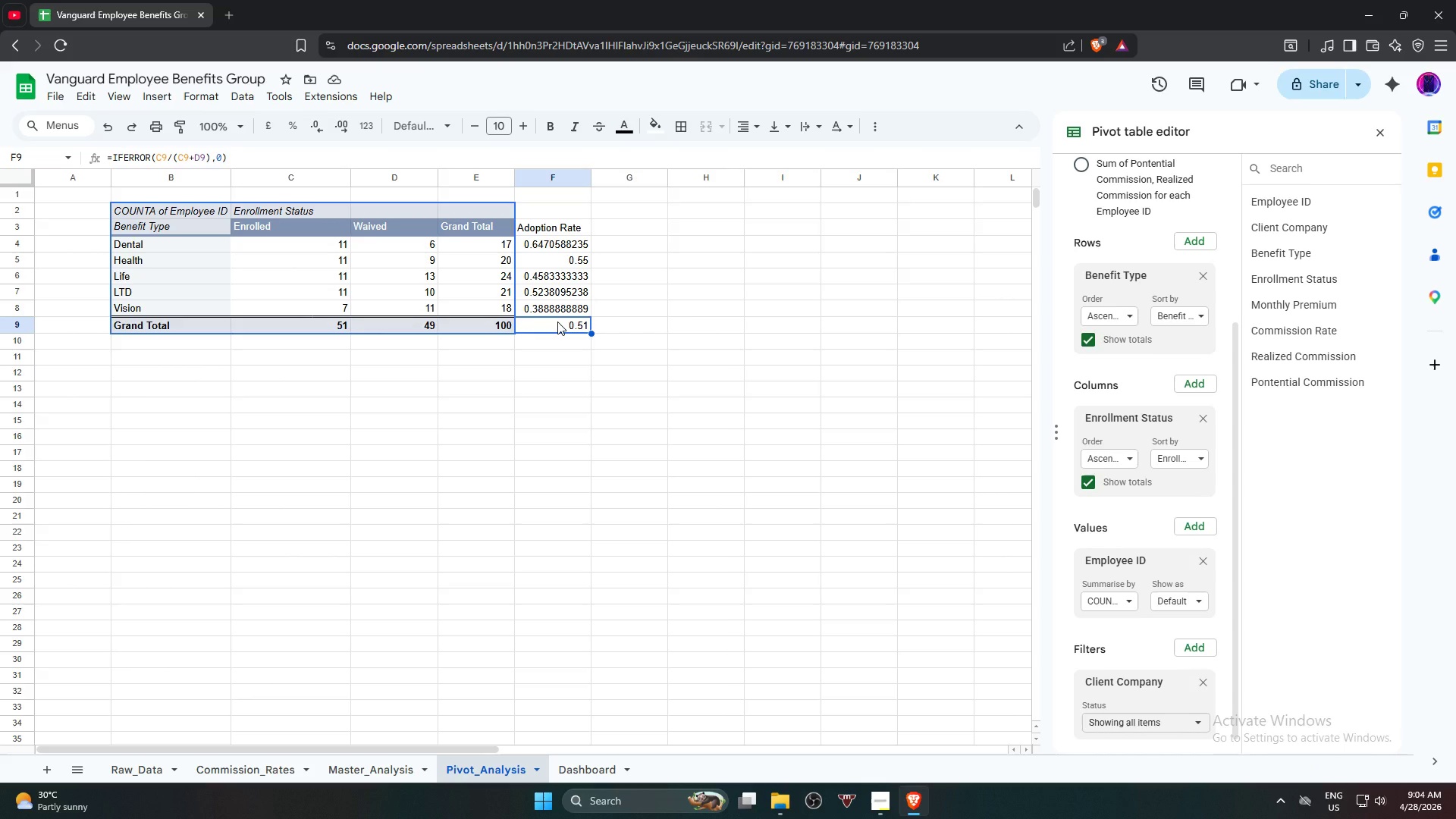 
key(Delete)
 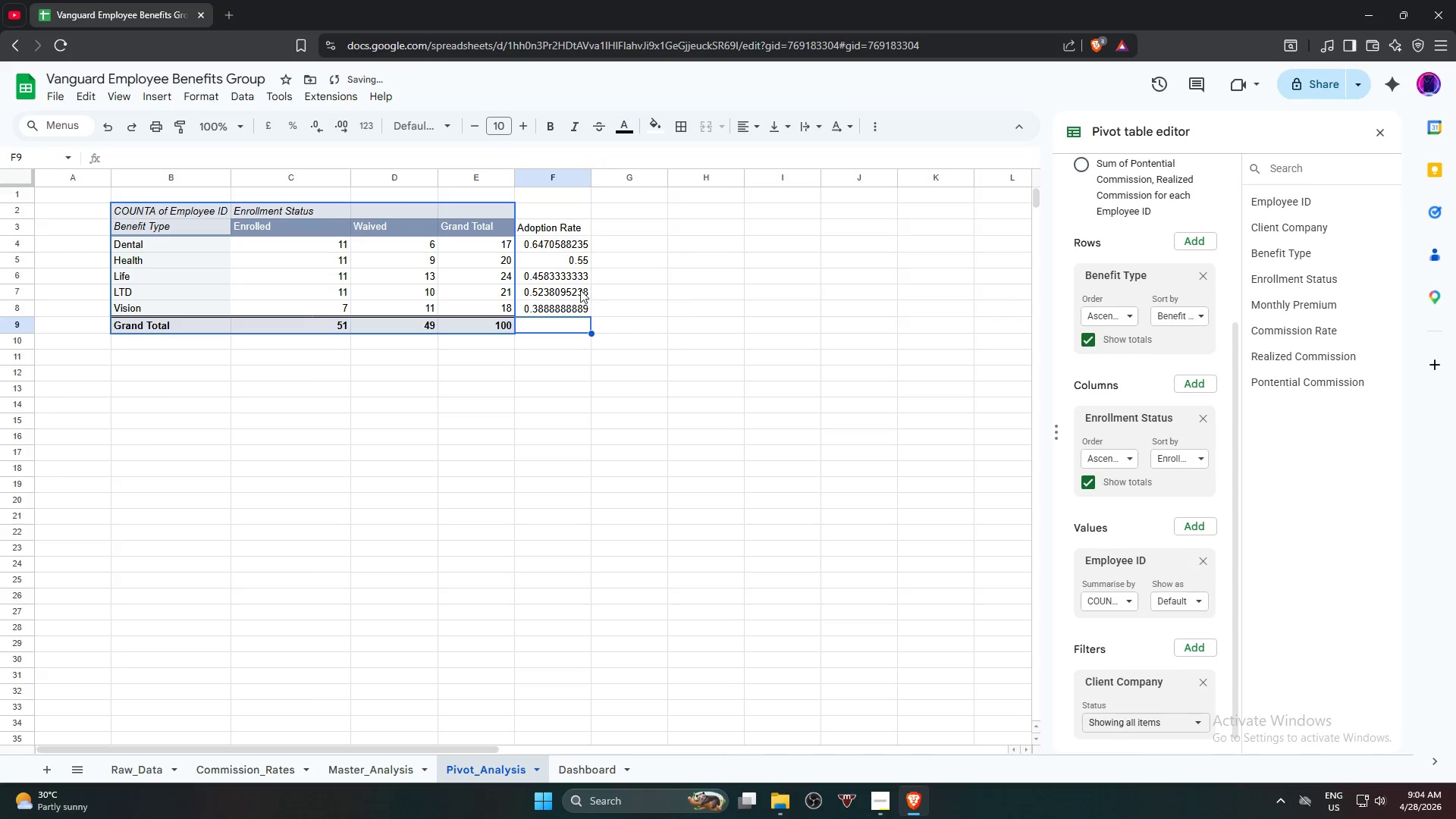 
left_click([563, 243])
 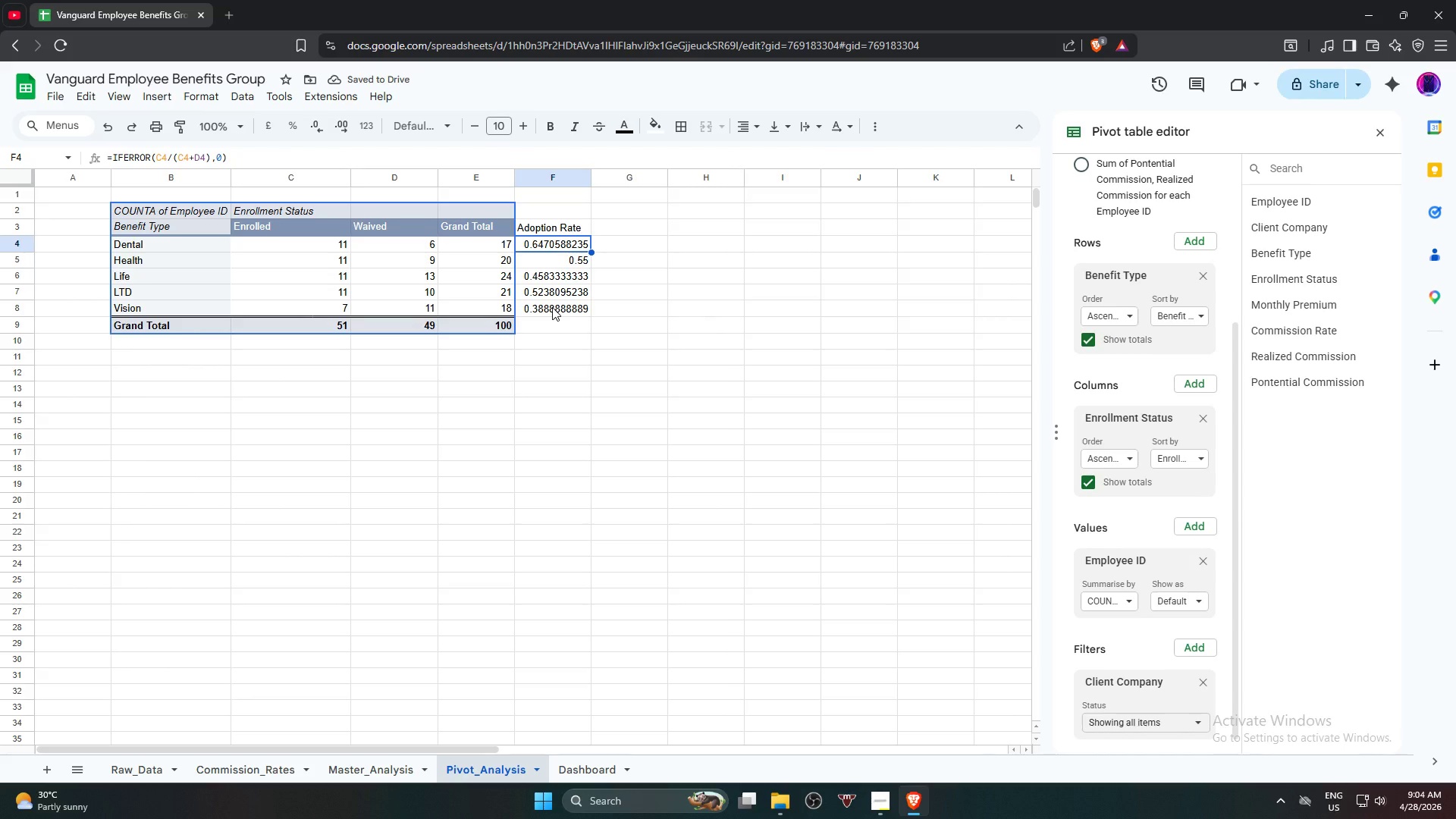 
key(Shift+ShiftLeft)
 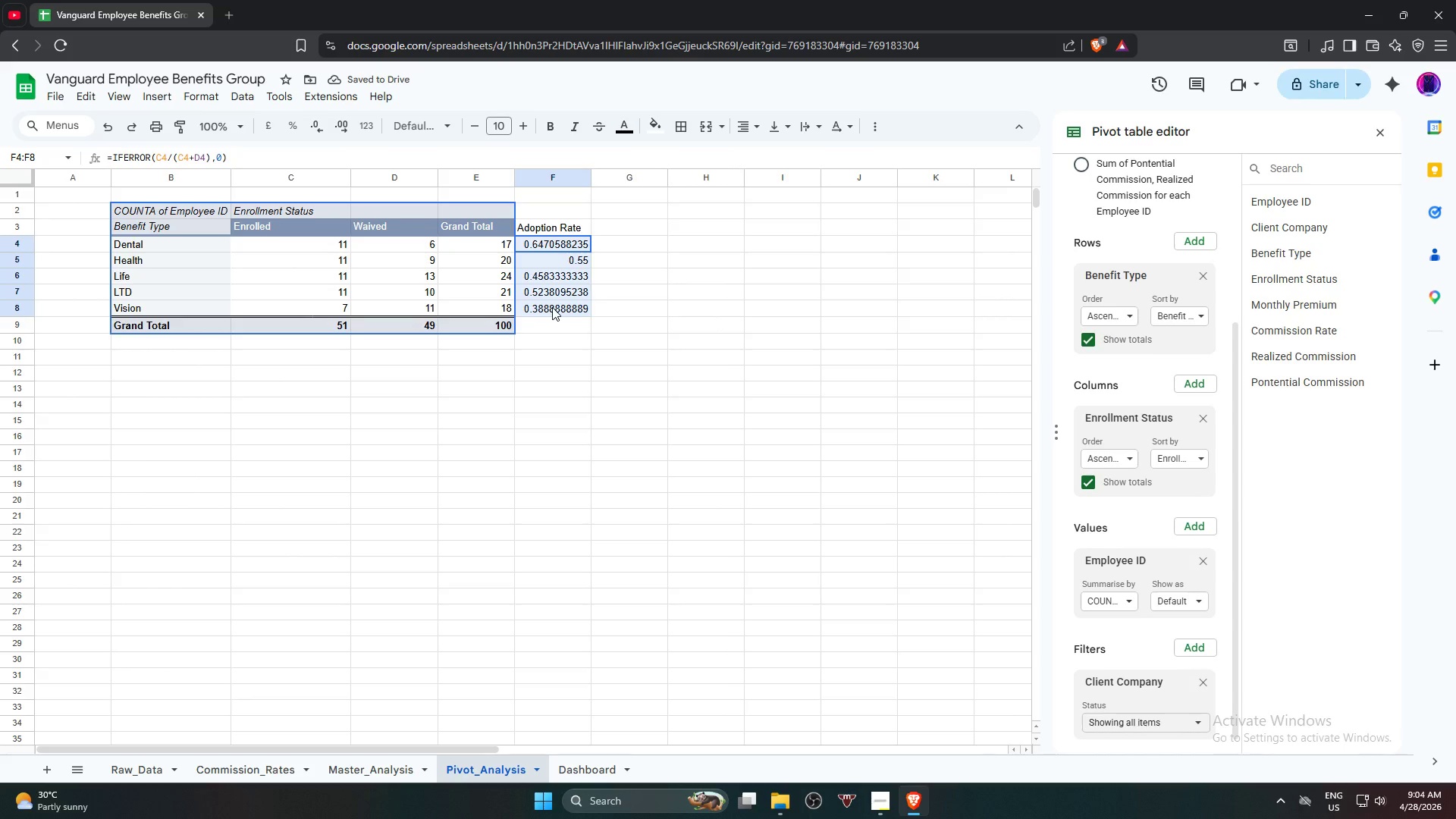 
left_click([552, 307])
 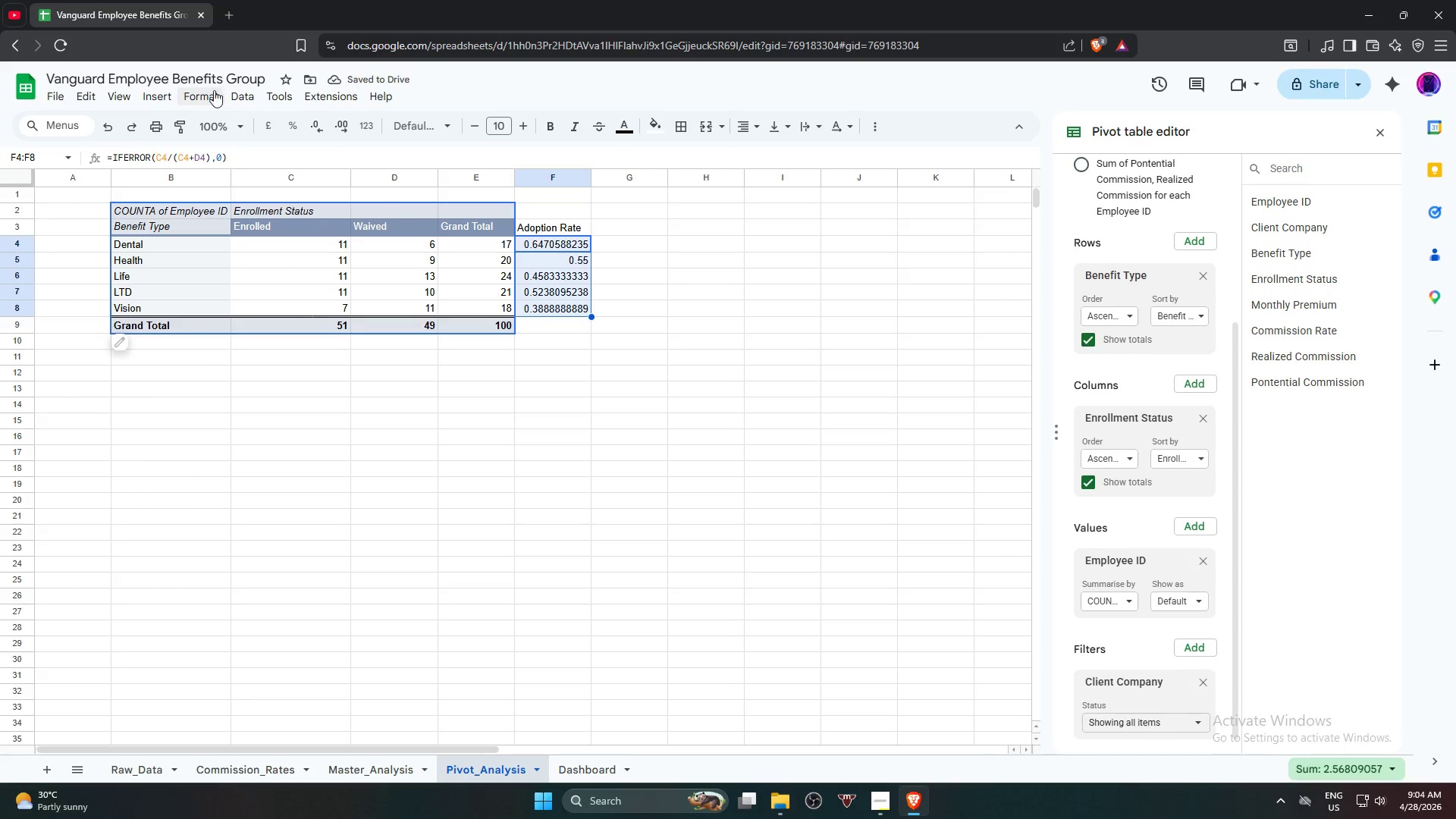 
left_click([209, 93])
 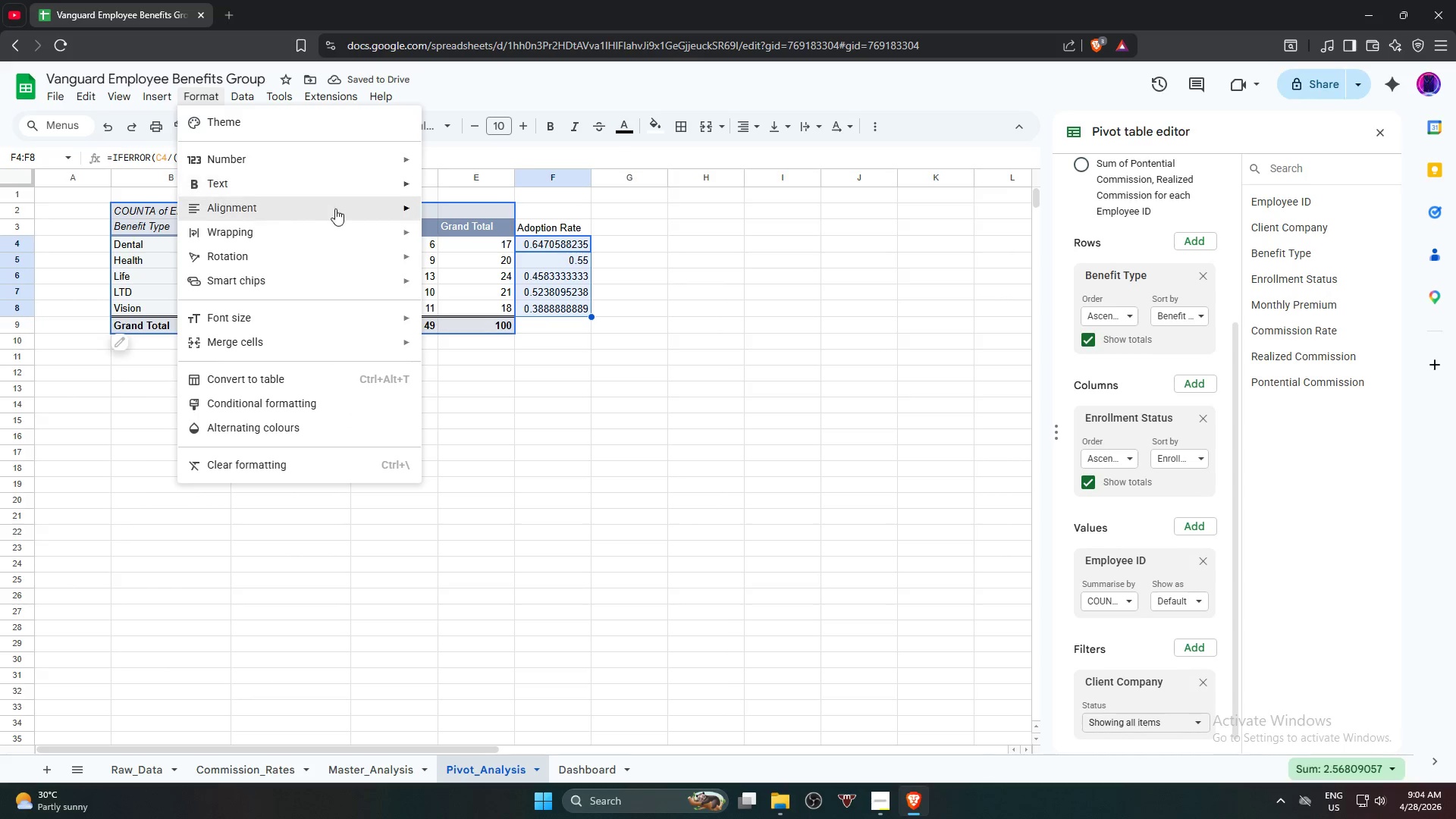 
mouse_move([355, 200])
 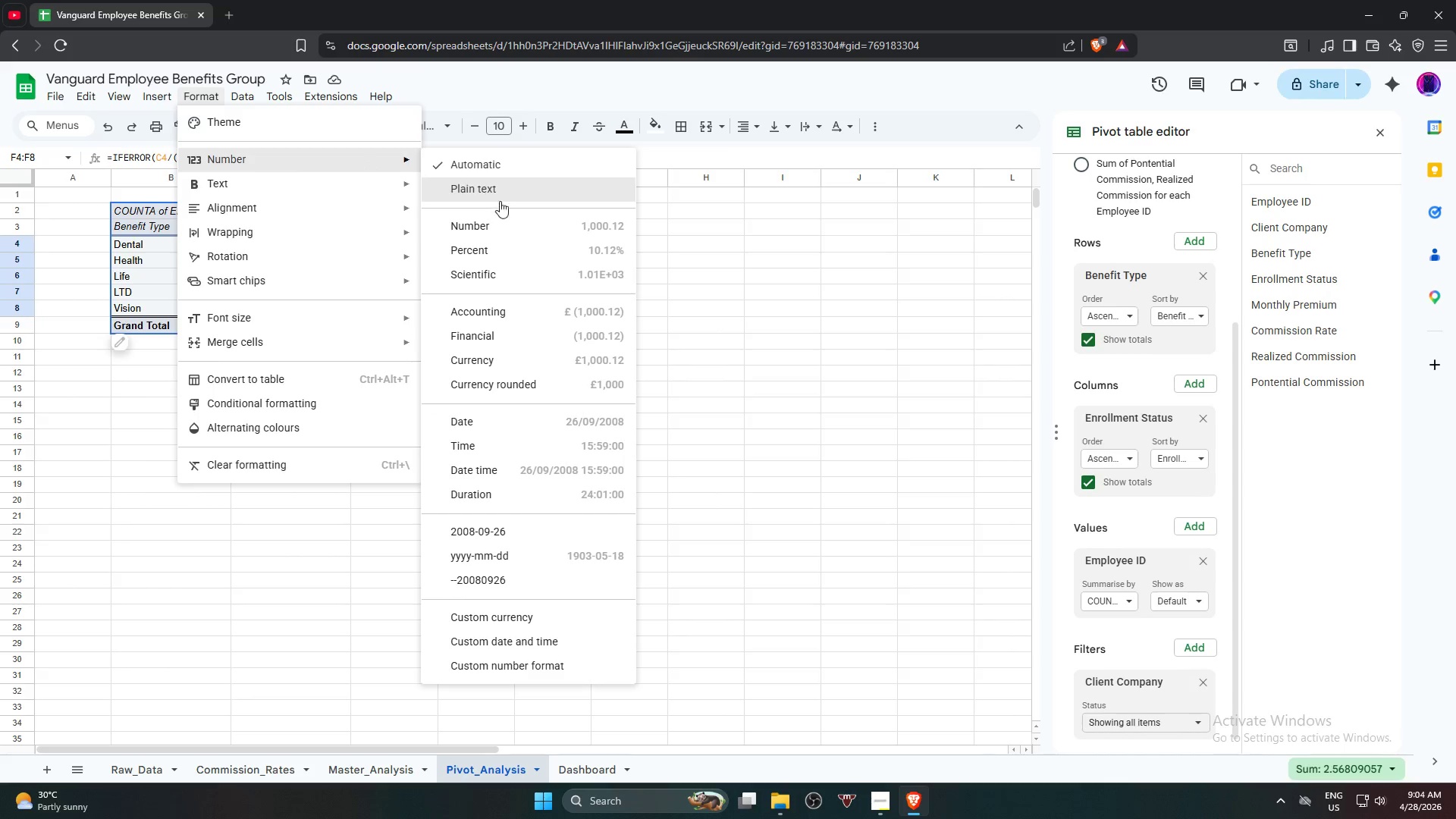 
wait(8.64)
 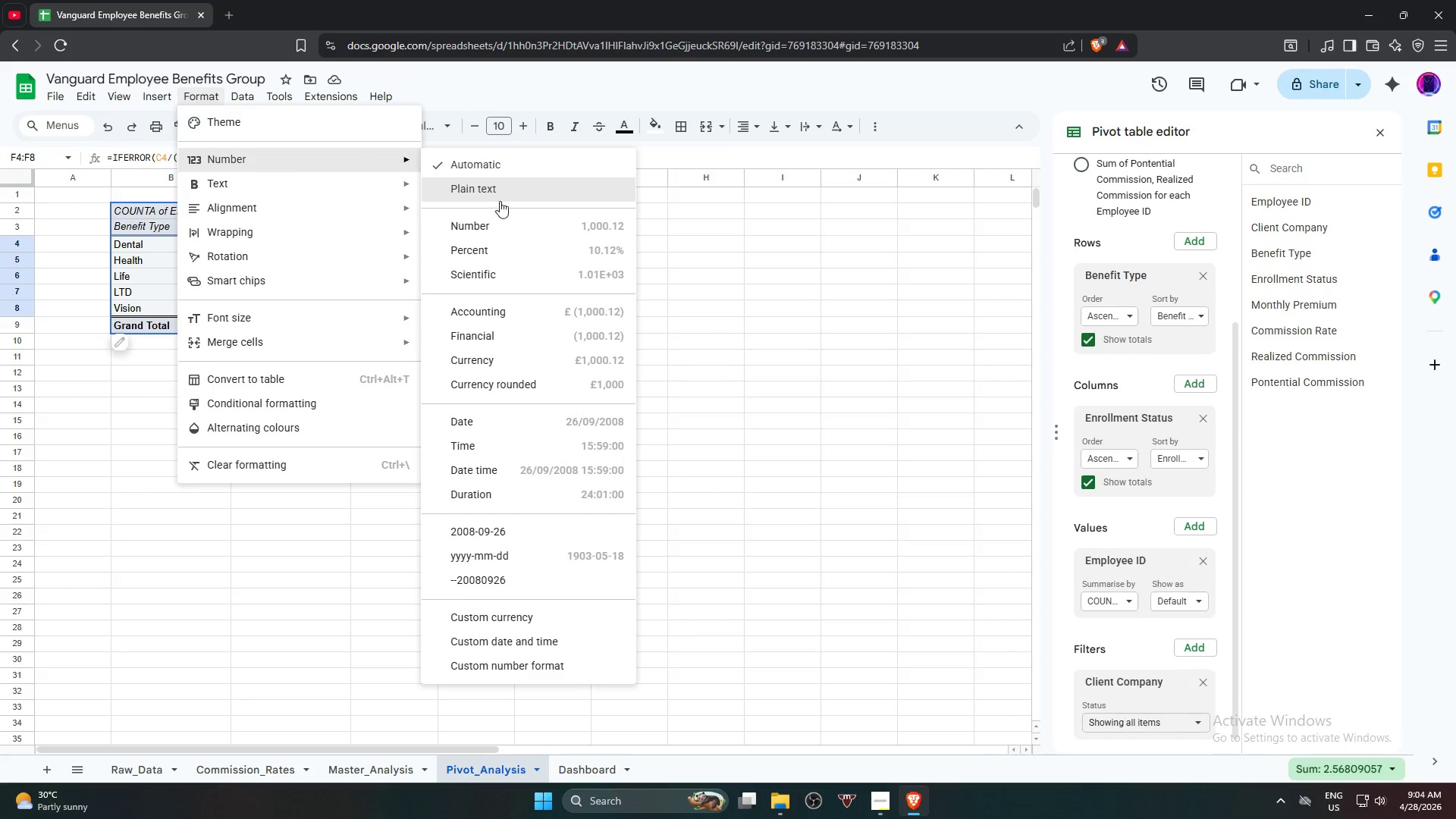 
left_click([537, 255])
 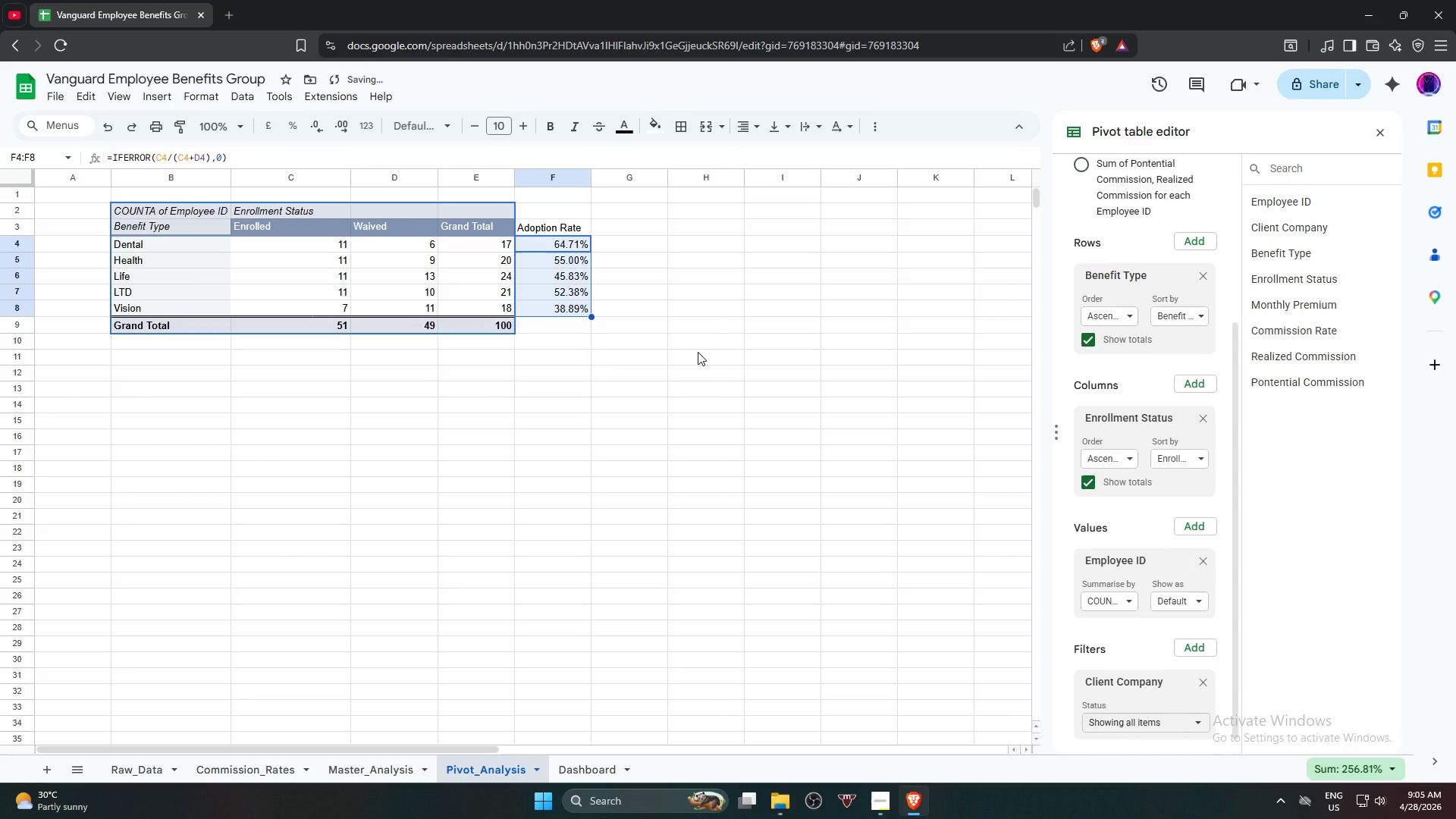 
left_click([698, 352])
 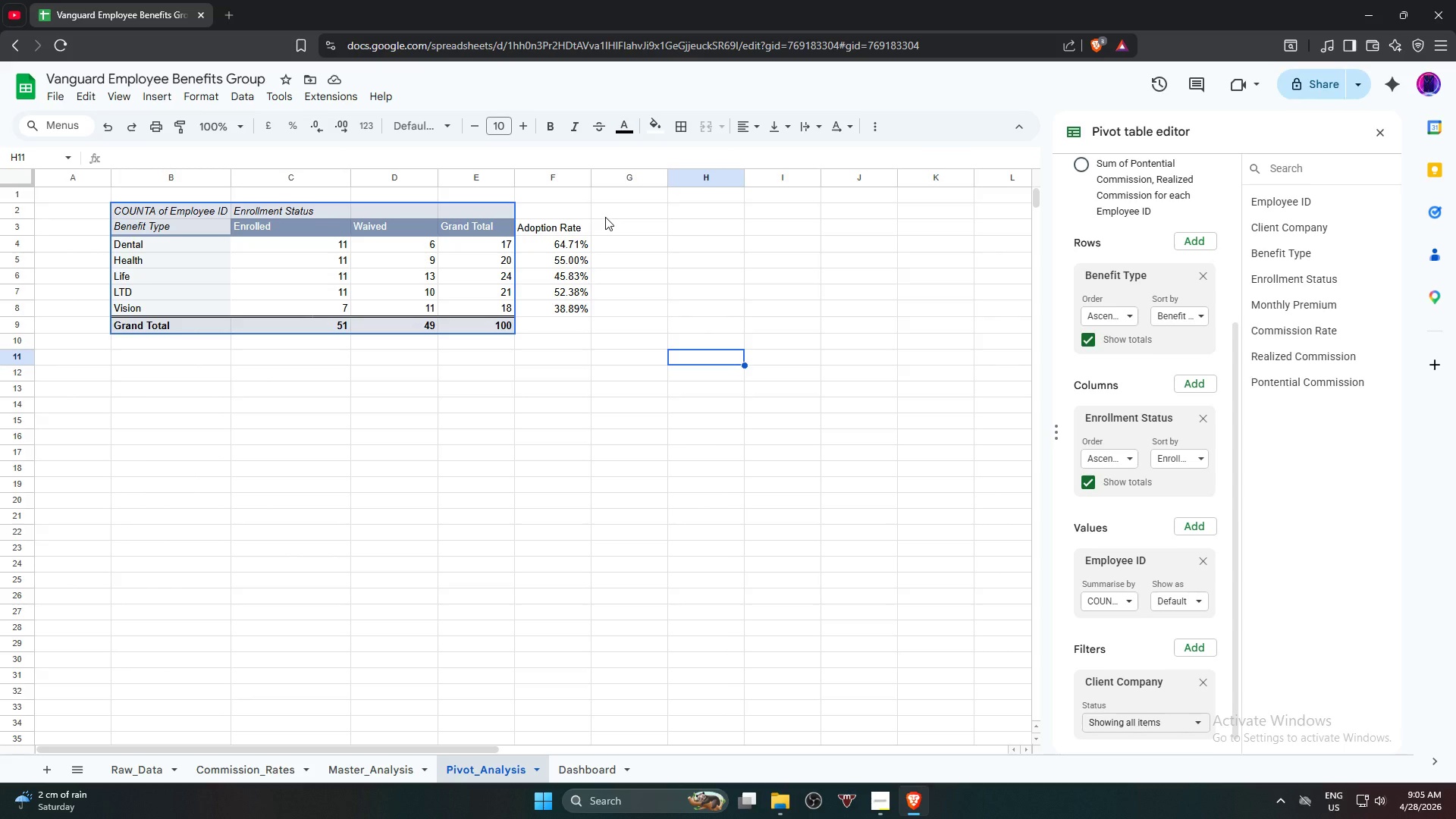 
wait(62.5)
 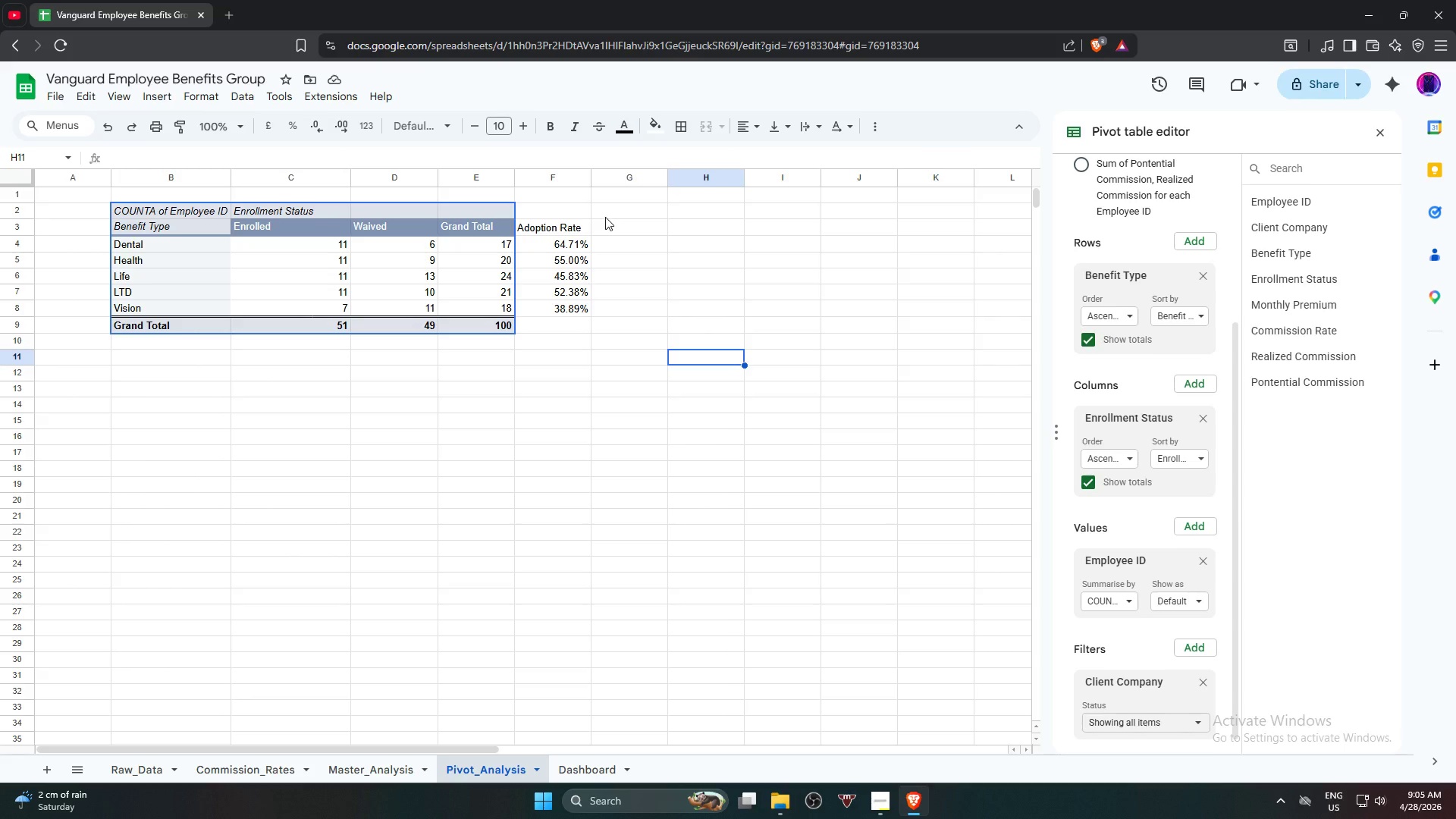 
scroll: coordinate [1150, 597], scroll_direction: down, amount: 3.0
 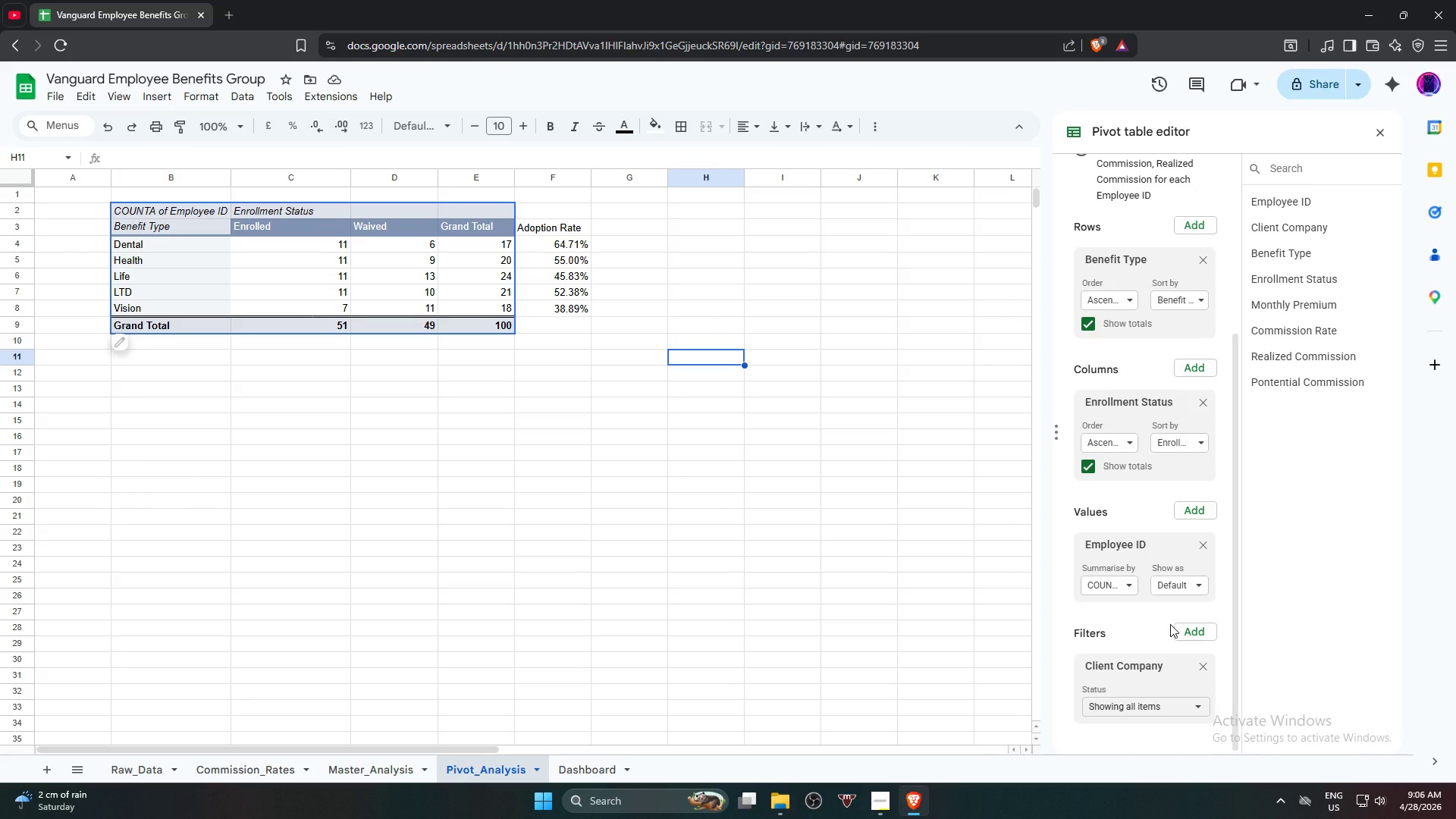 
scroll: coordinate [1162, 419], scroll_direction: up, amount: 4.0
 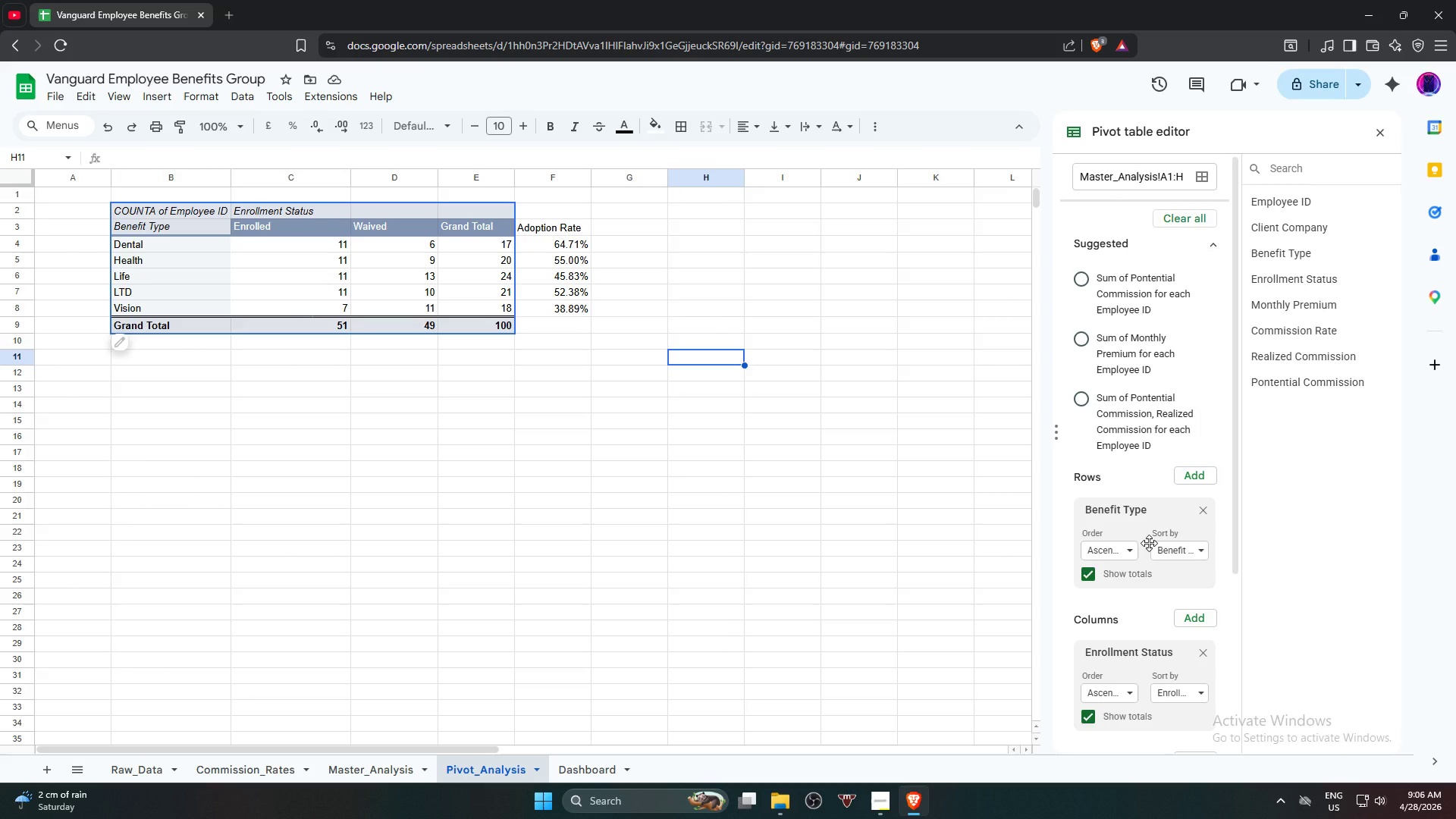 
wait(8.3)
 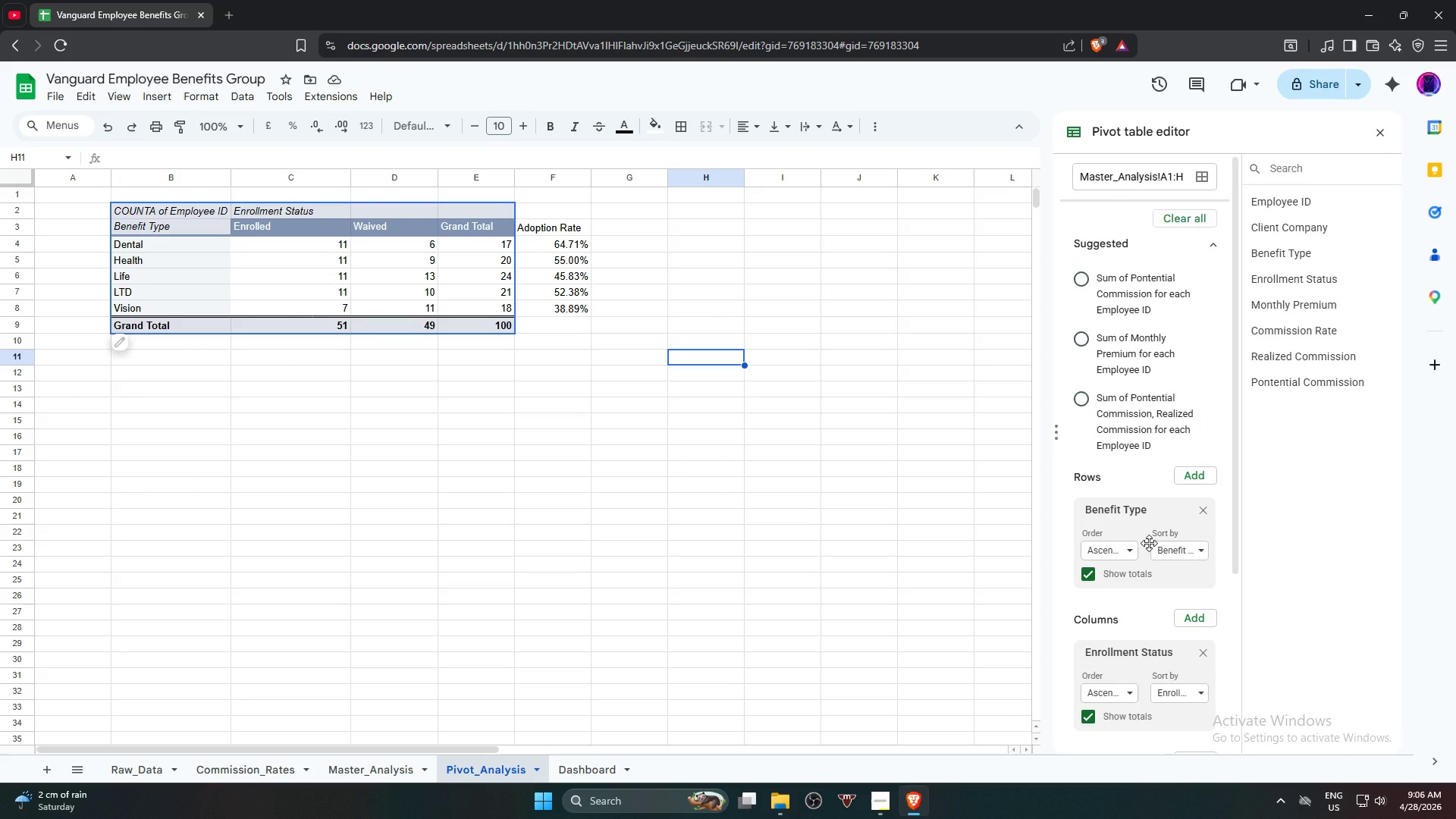 
left_click([1189, 551])
 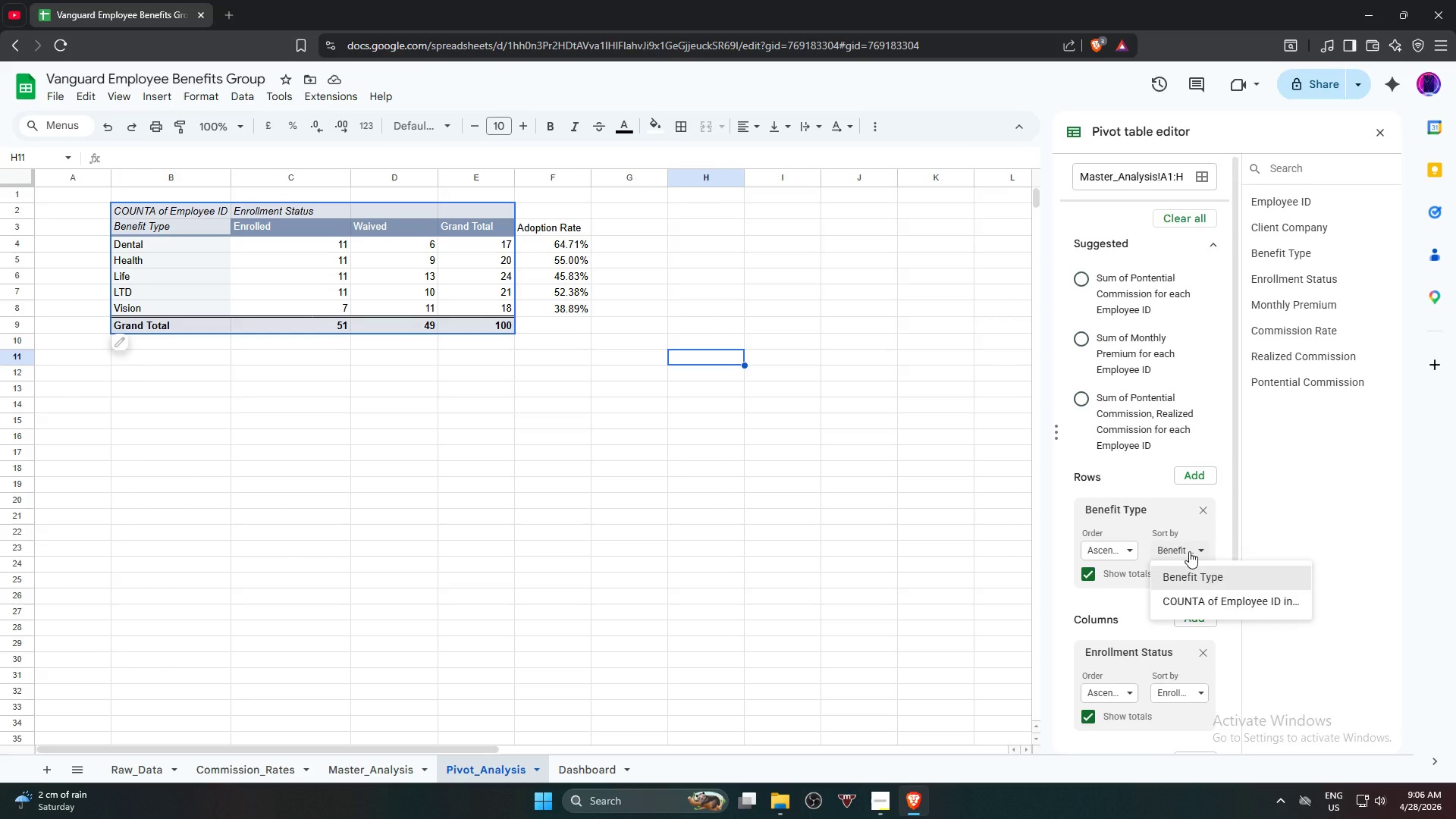 
left_click([1189, 551])
 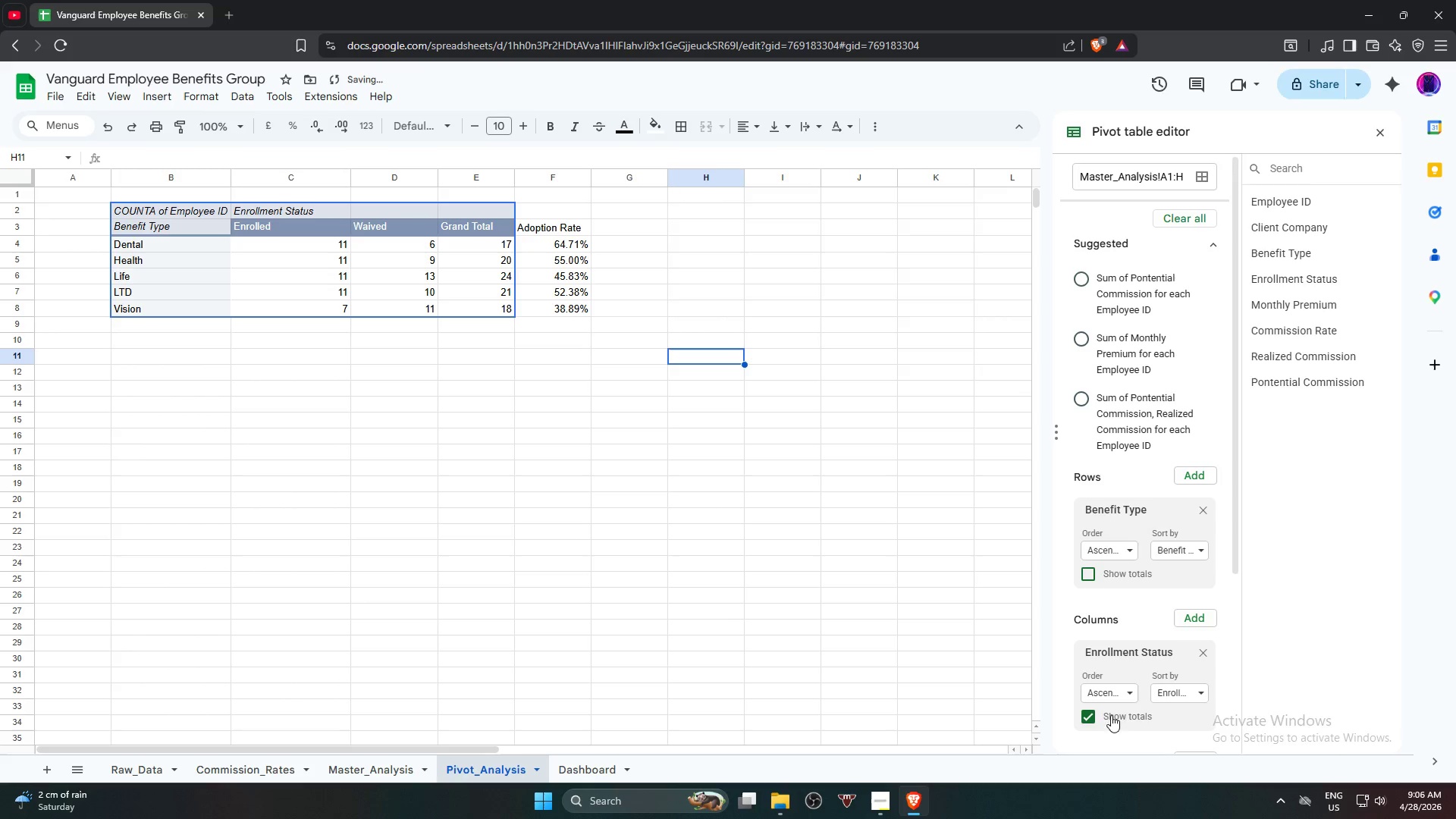 
left_click([1112, 718])
 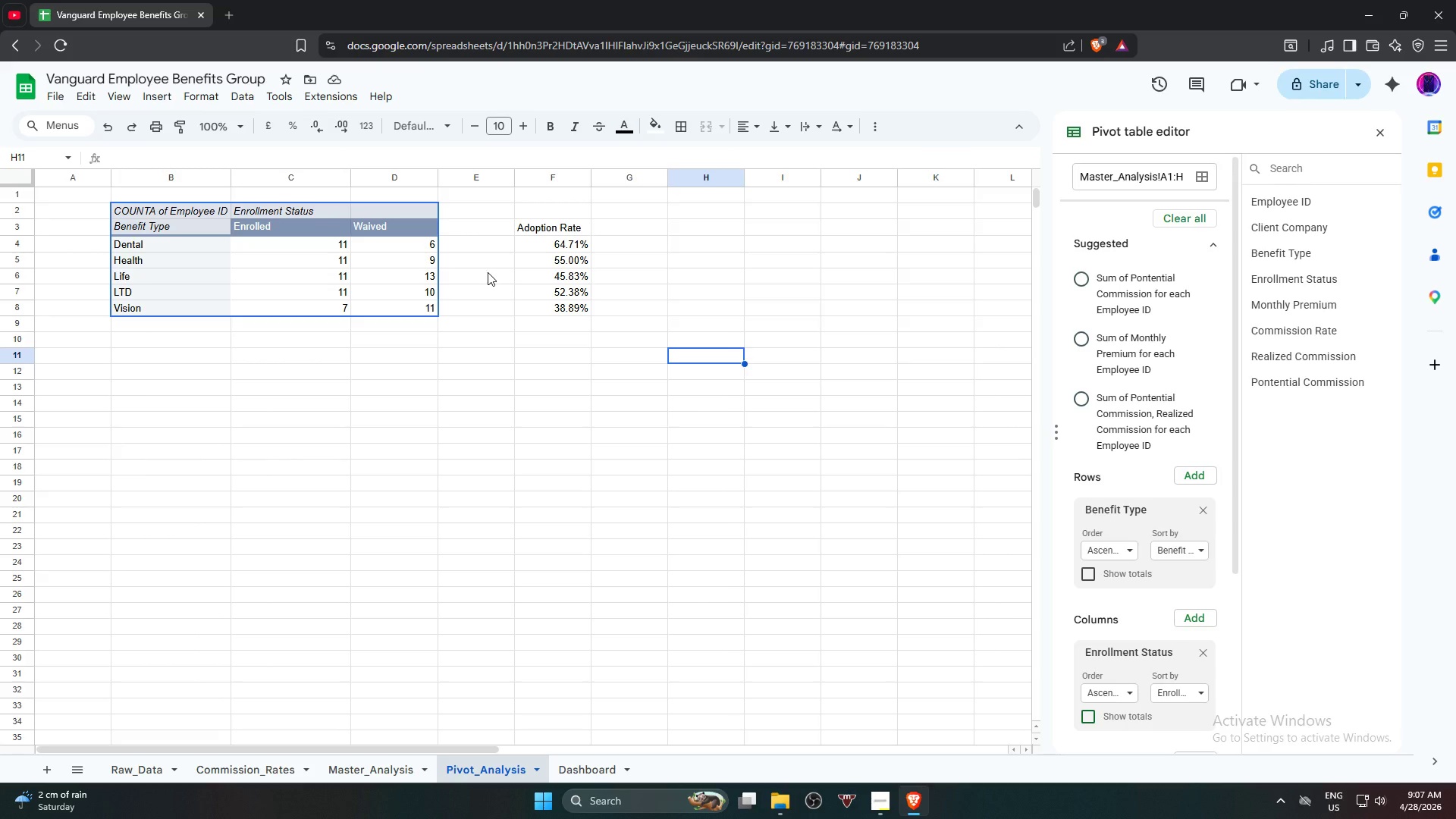 
wait(44.34)
 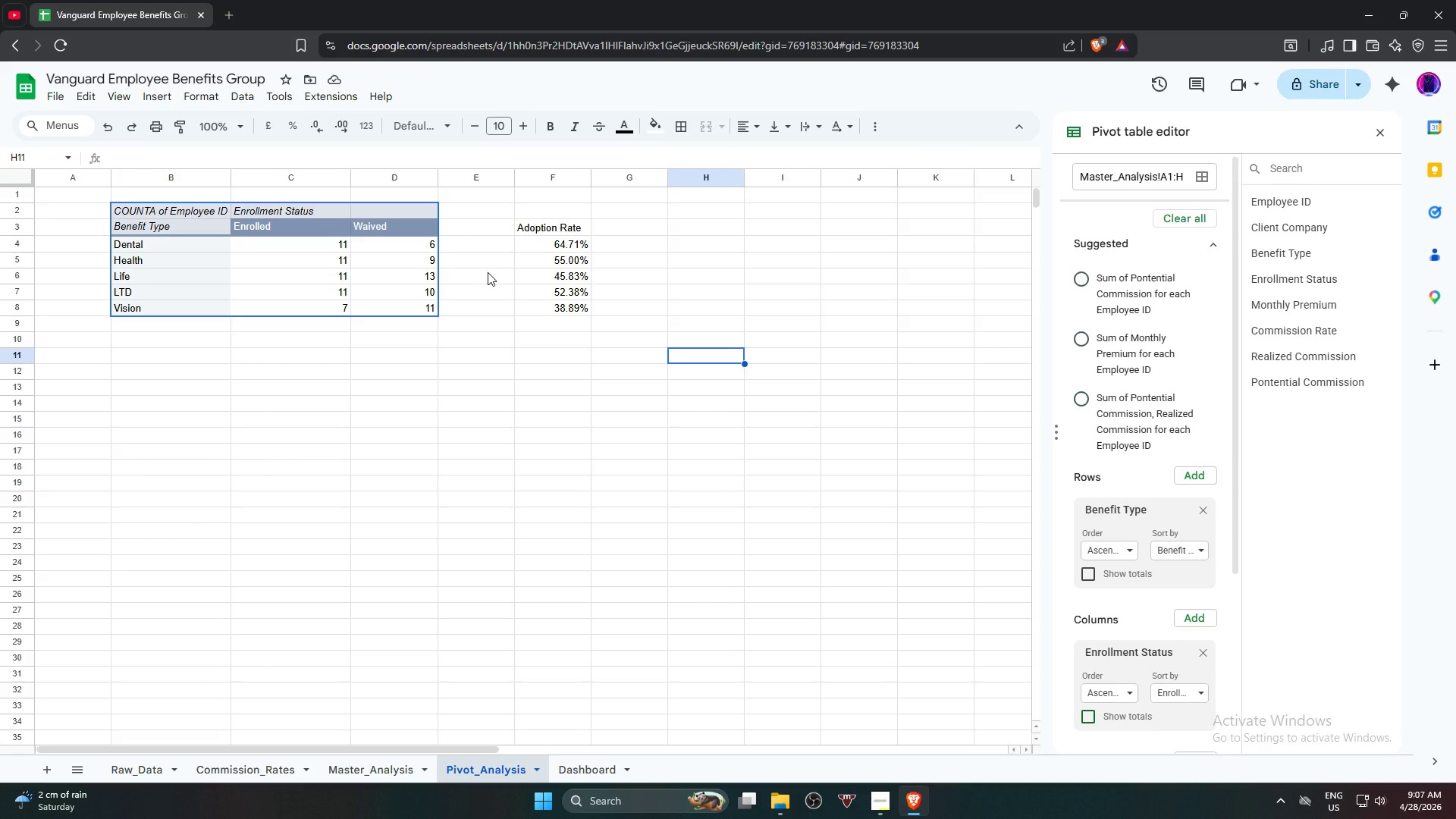 
left_click([1090, 579])
 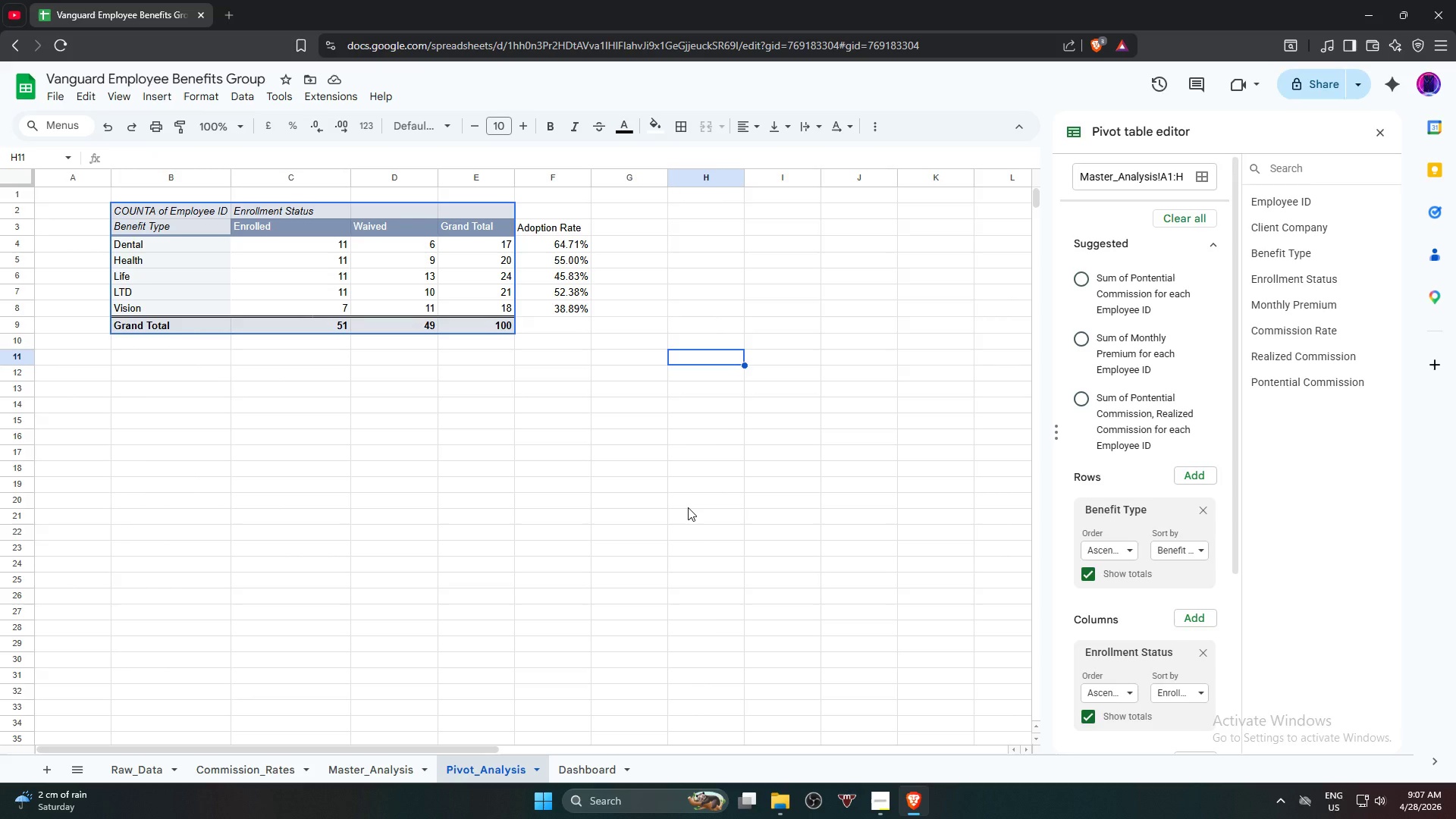 
wait(21.95)
 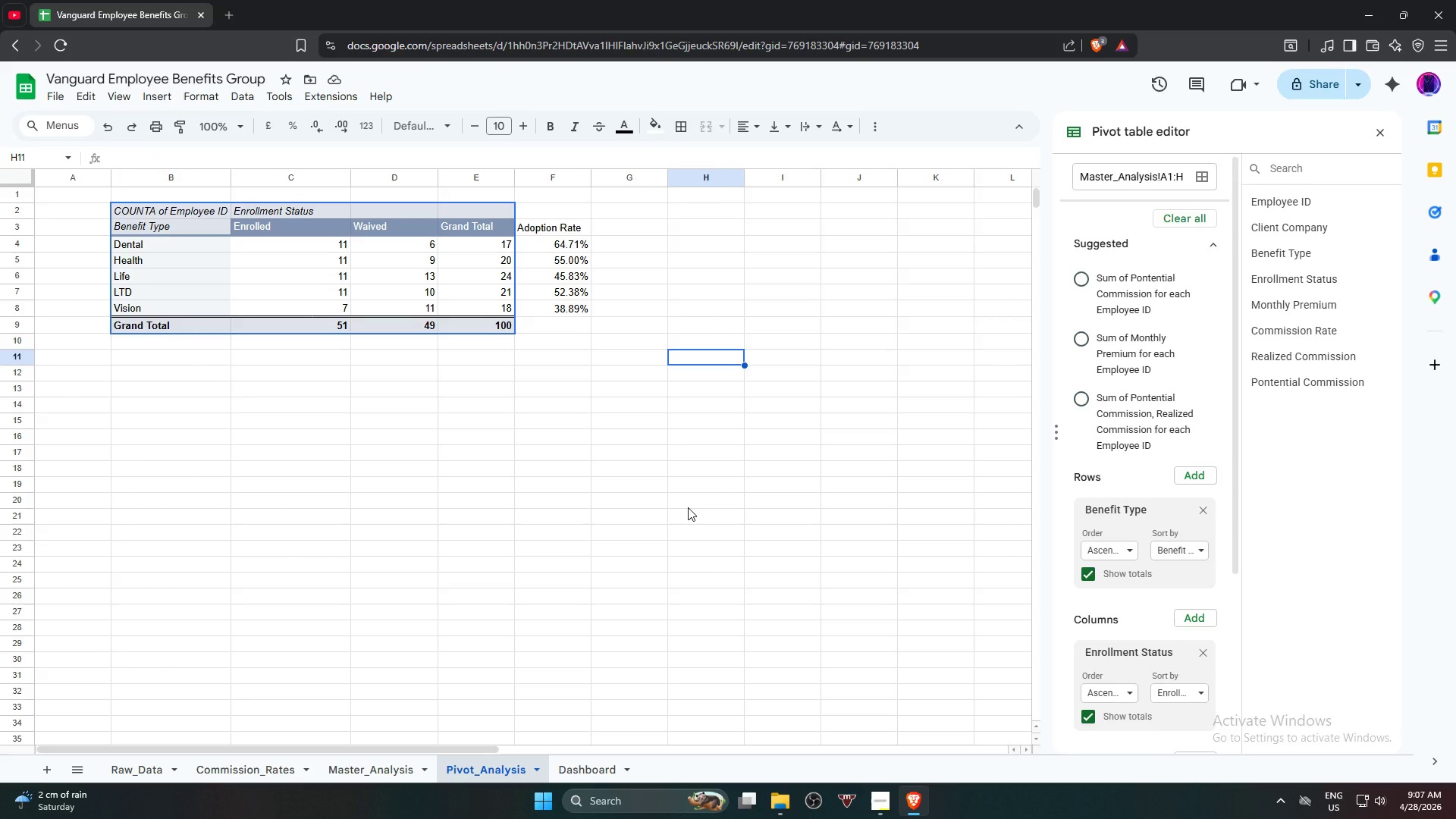 
left_click([1087, 577])
 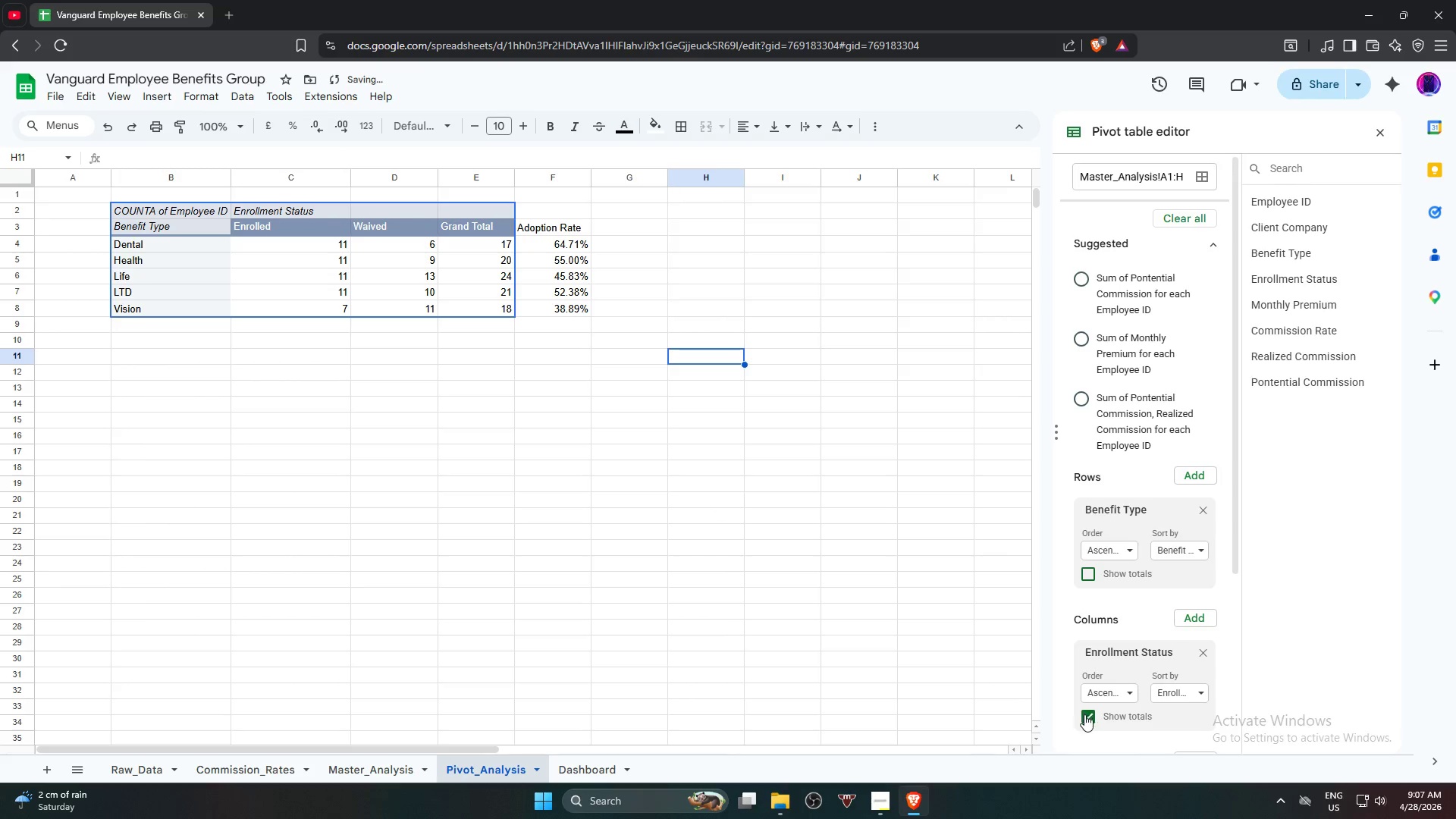 
left_click([1084, 721])
 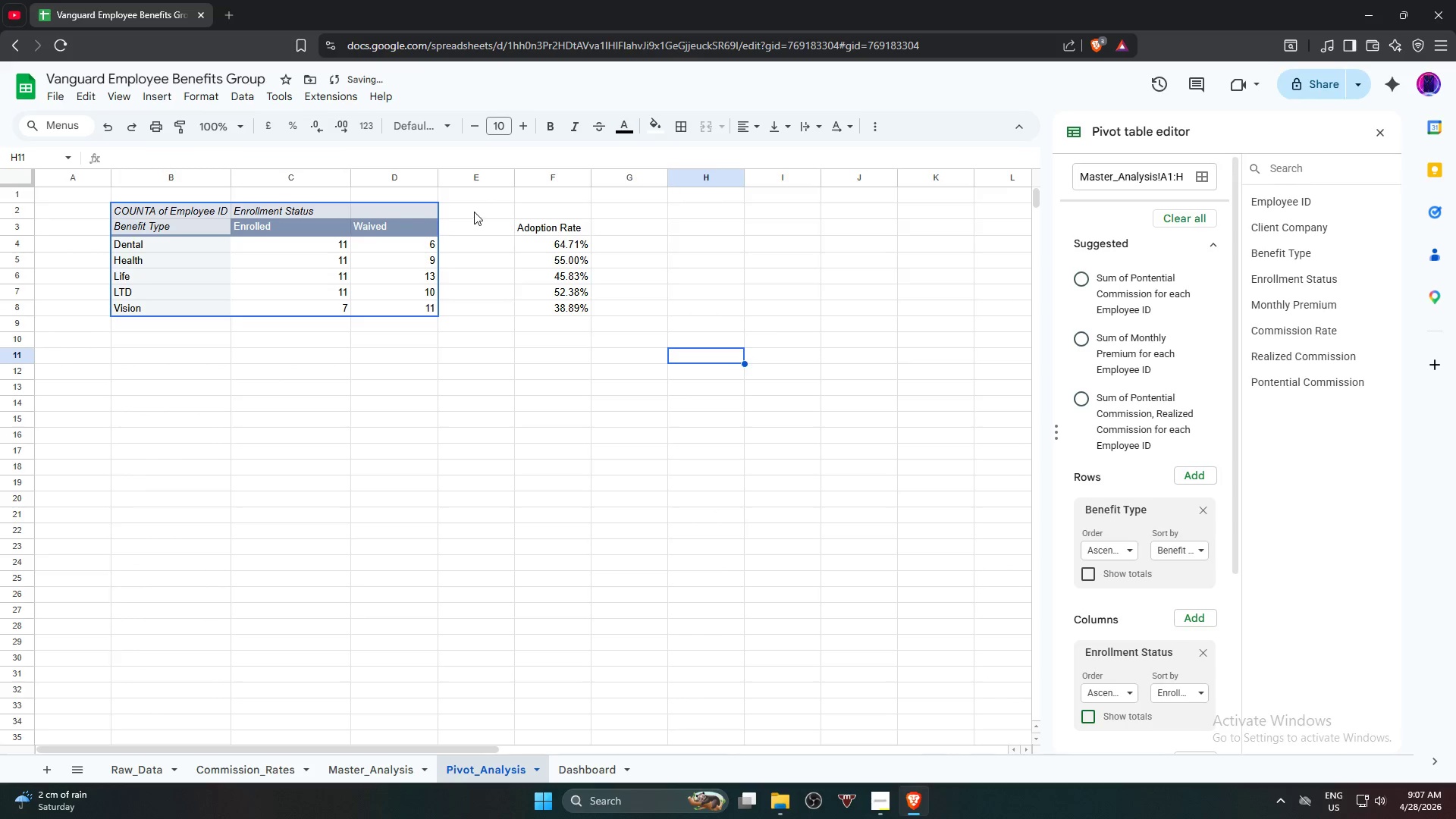 
right_click([473, 174])
 